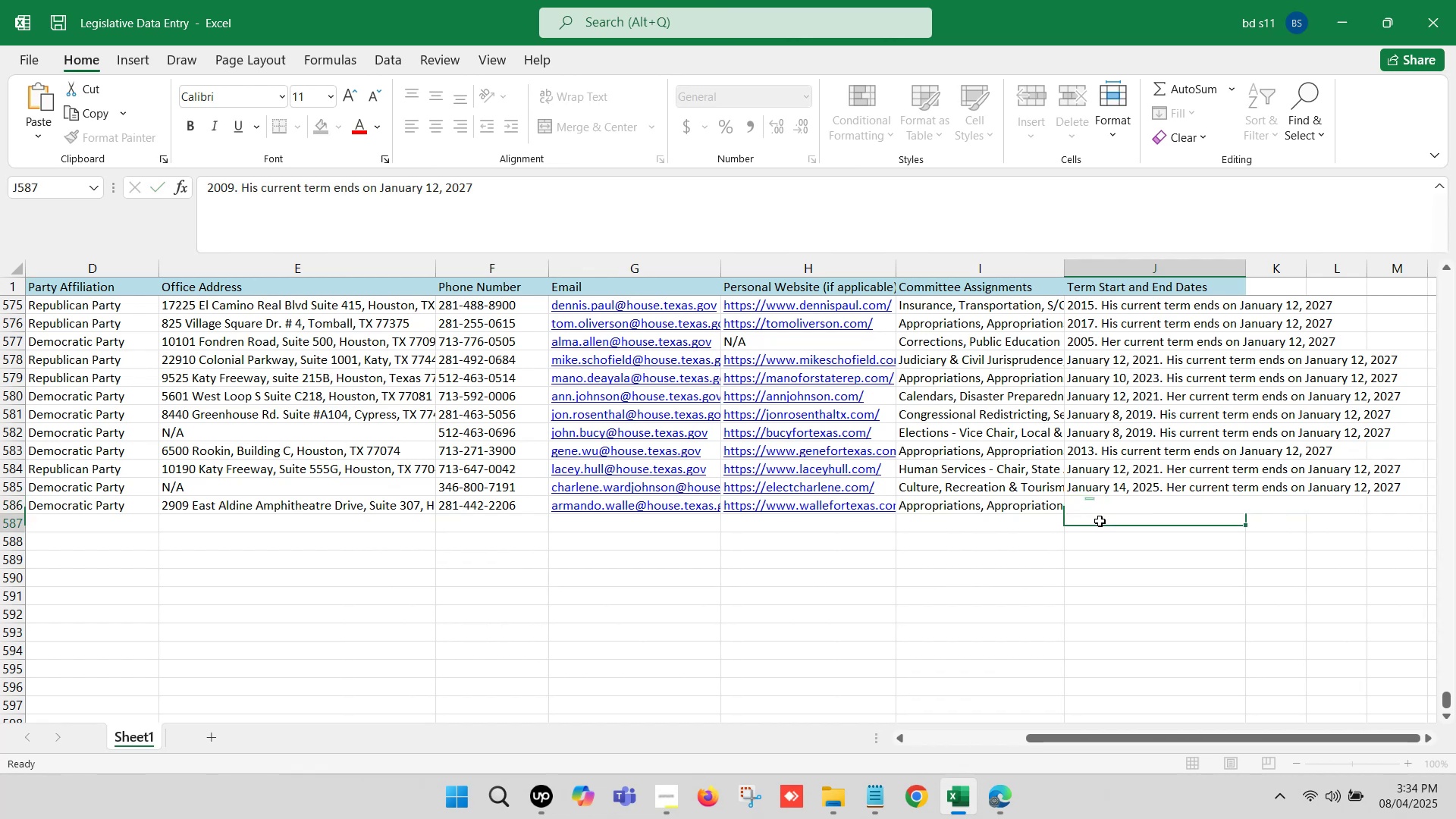 
key(Control+S)
 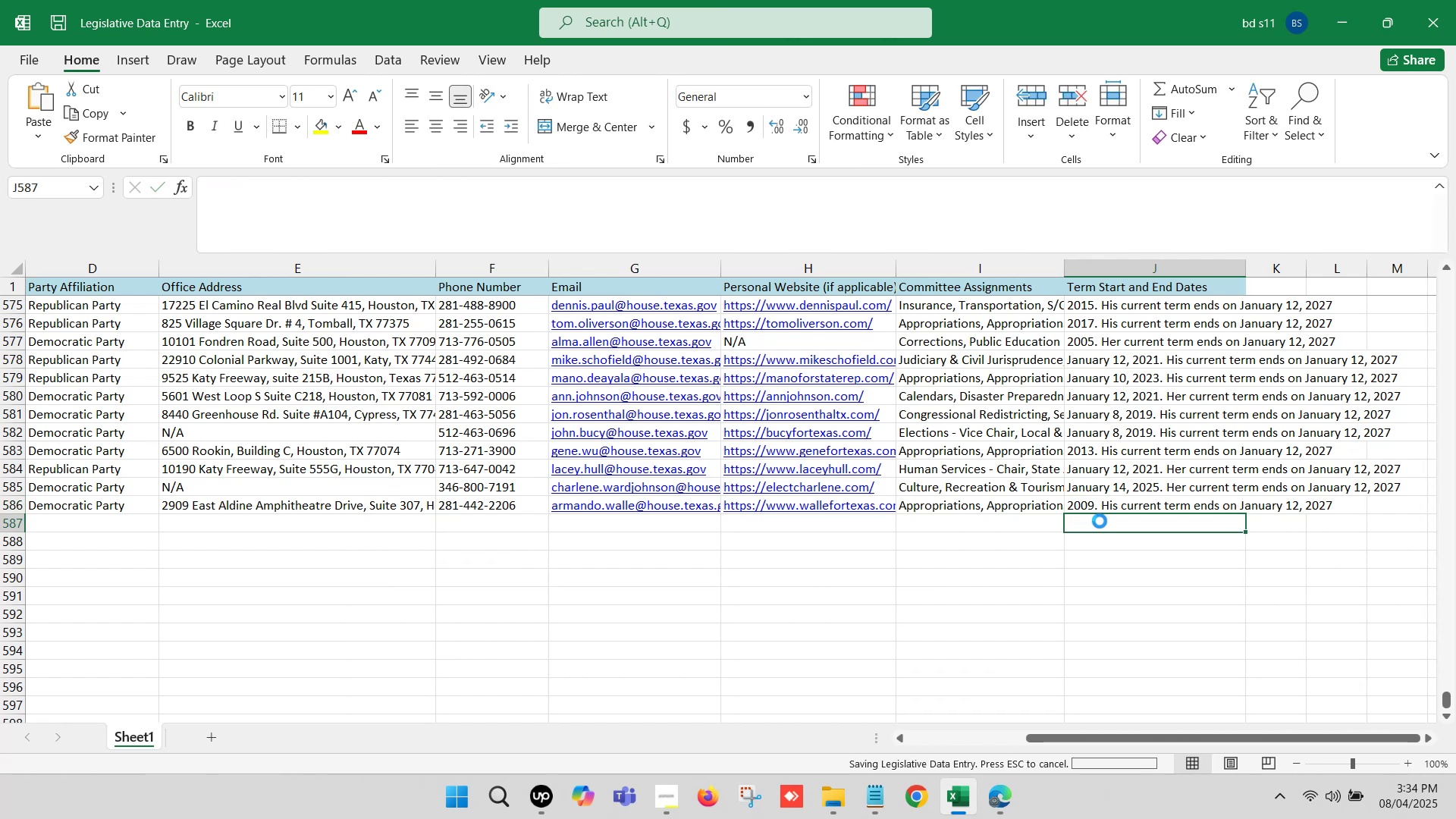 
key(Control+S)
 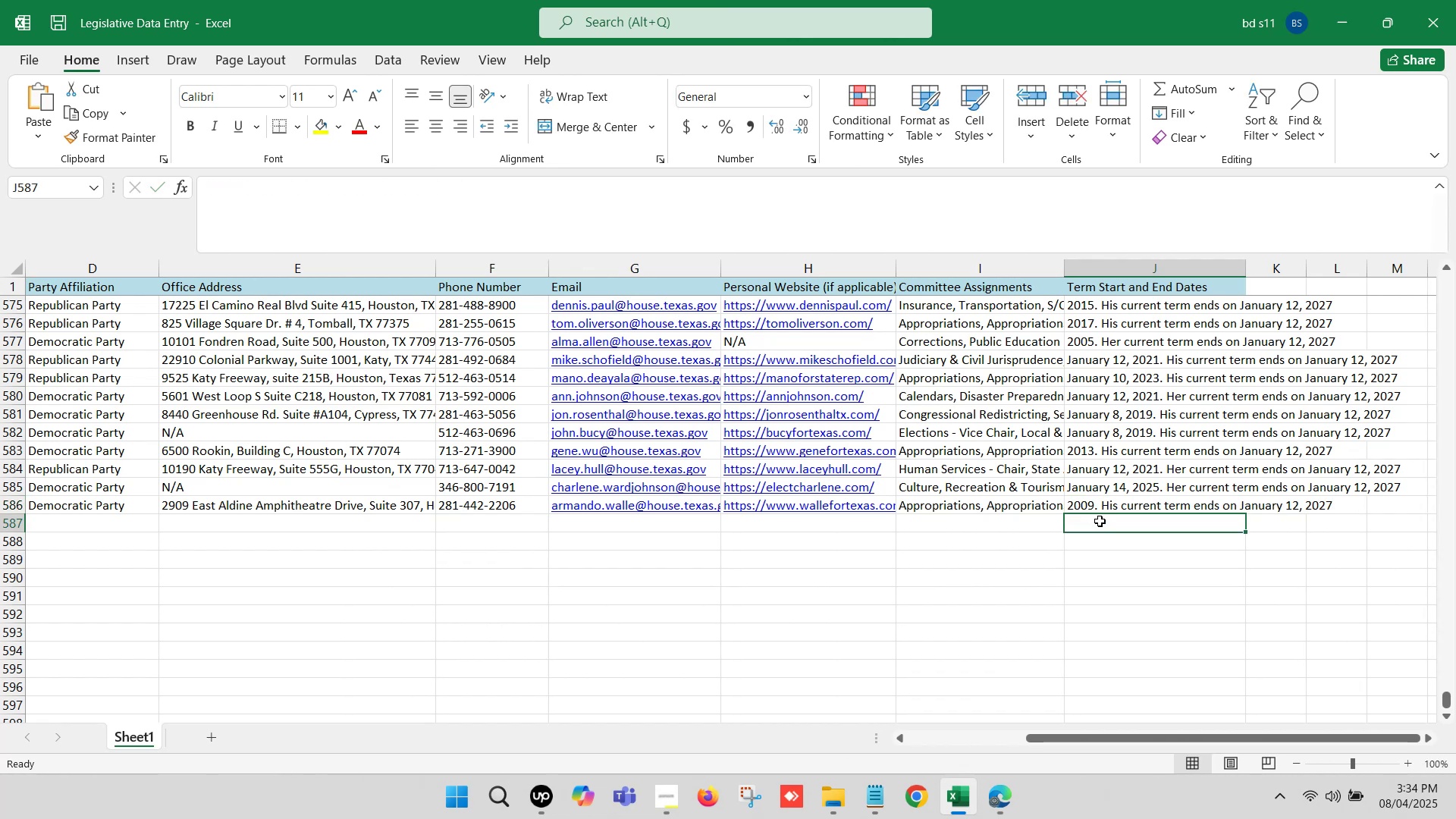 
hold_key(key=ArrowLeft, duration=1.18)
 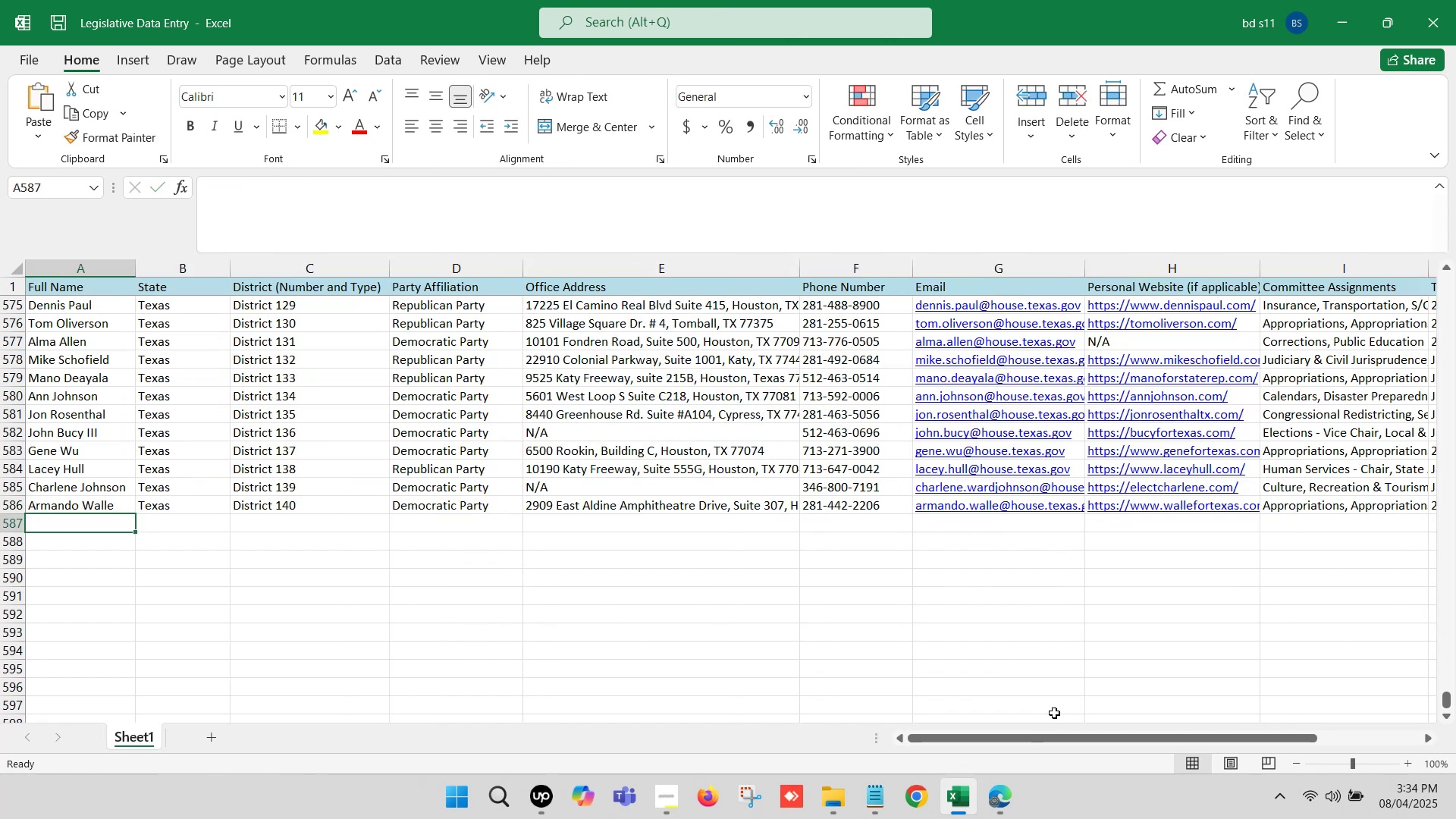 
left_click([1011, 793])
 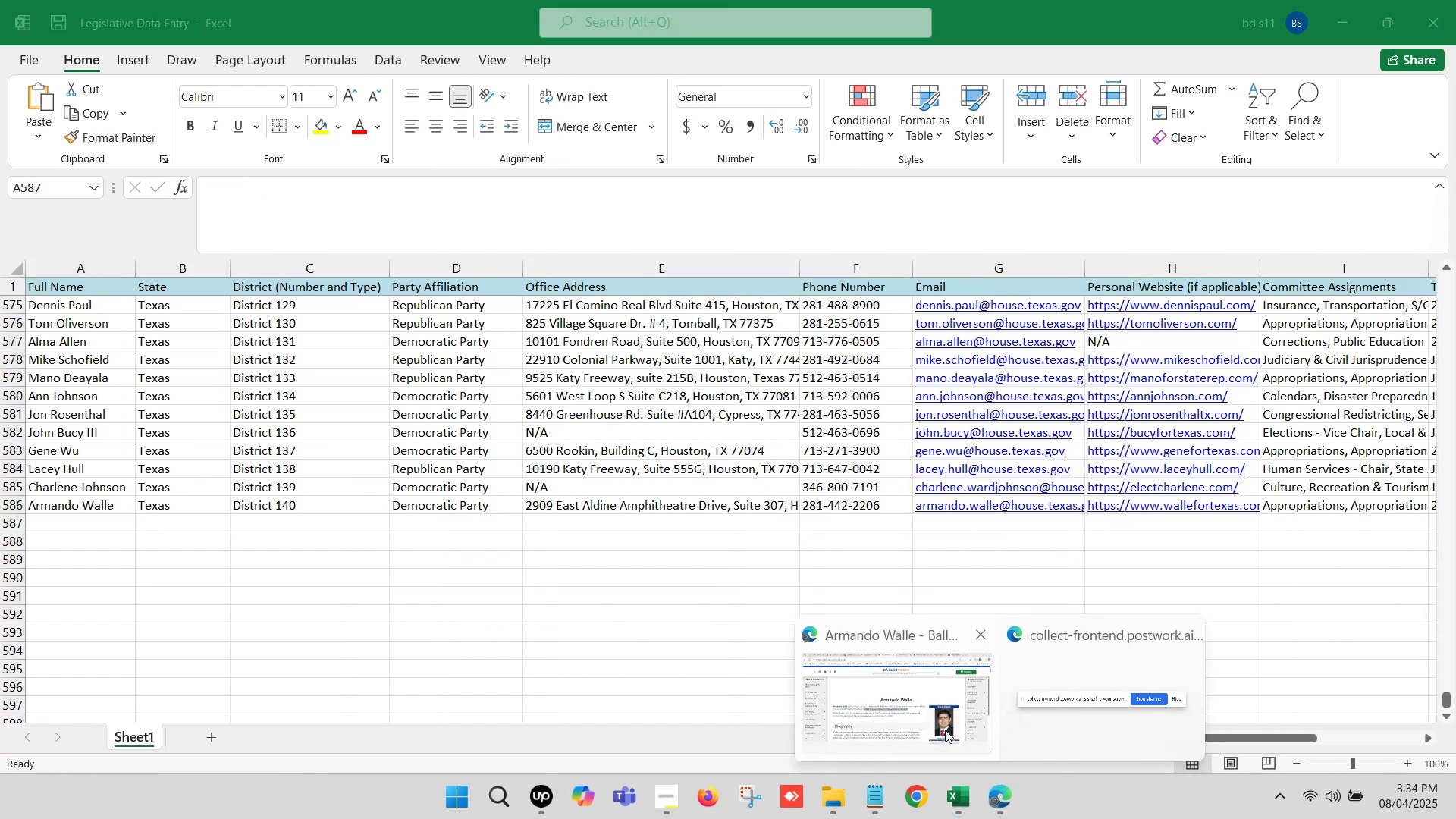 
left_click([926, 716])
 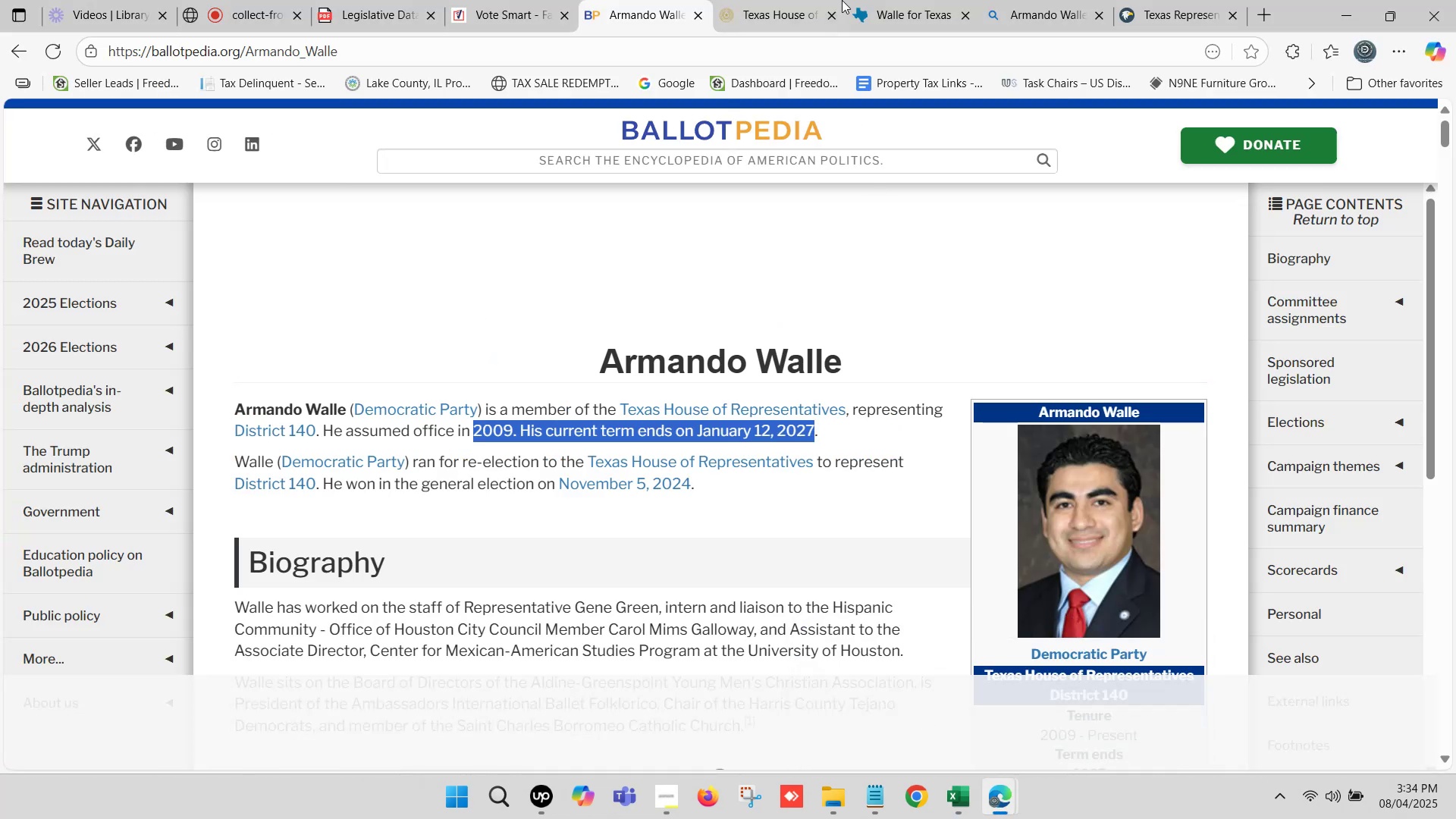 
left_click([795, 0])
 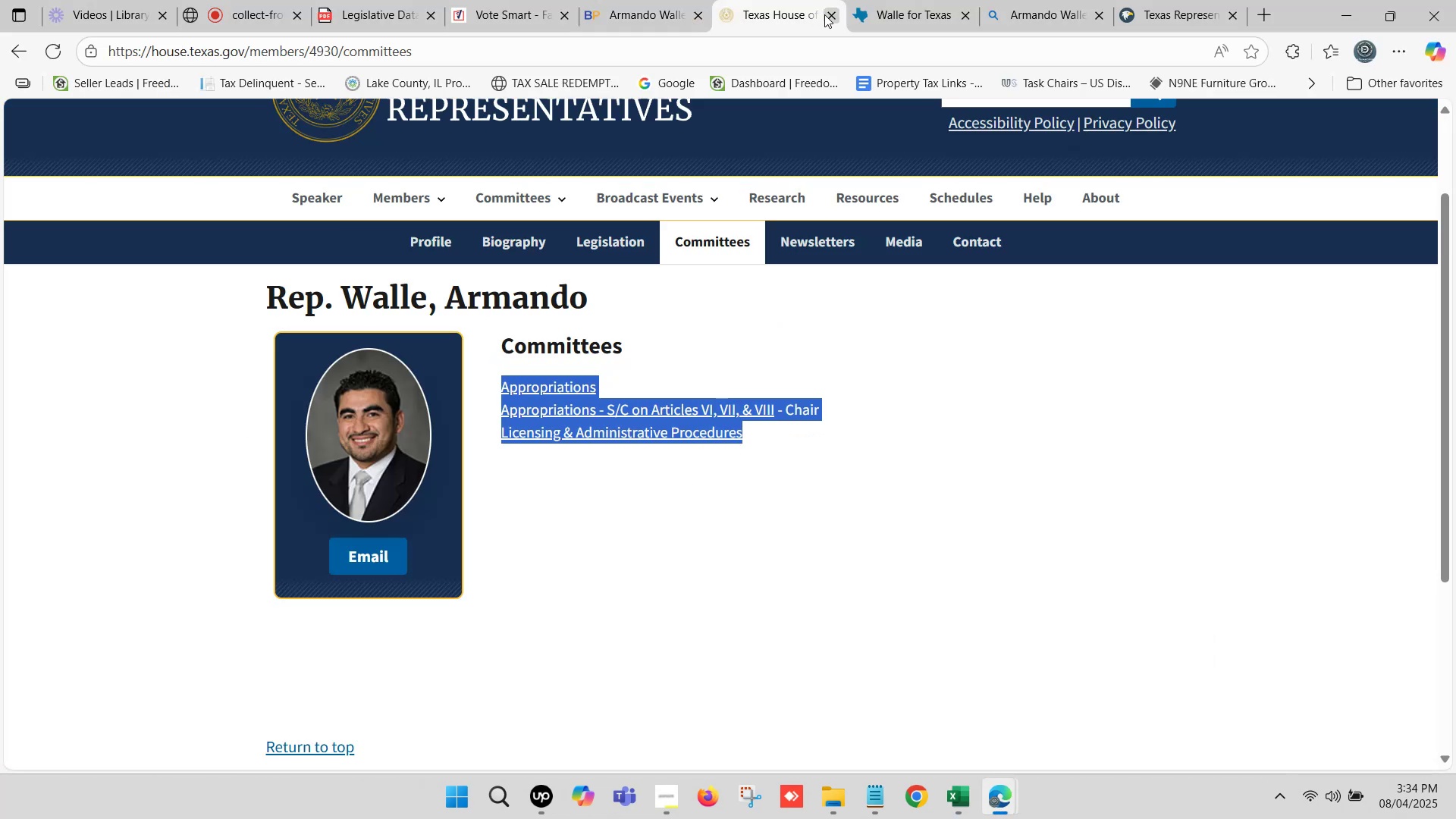 
left_click([827, 14])
 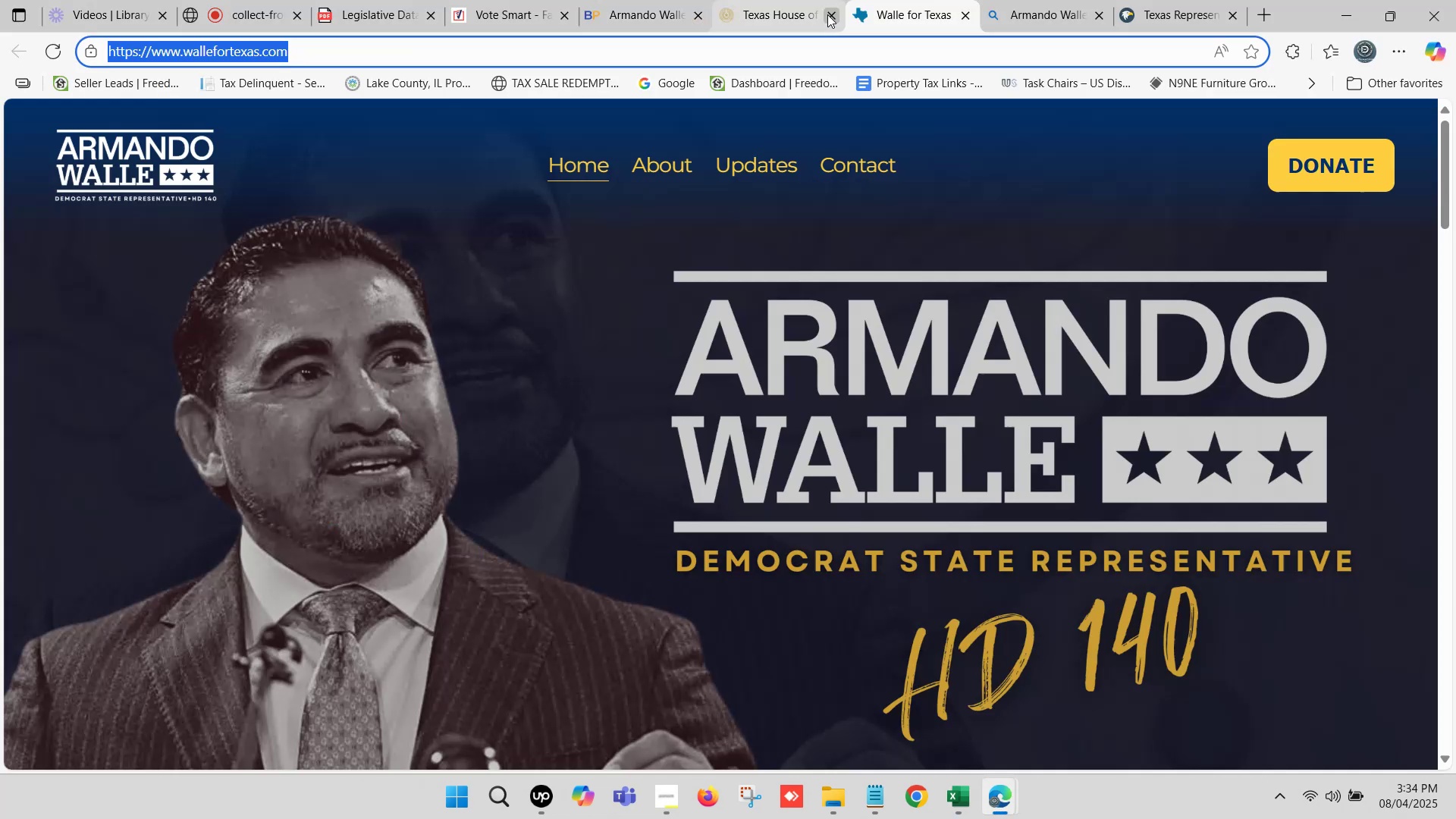 
left_click([827, 14])
 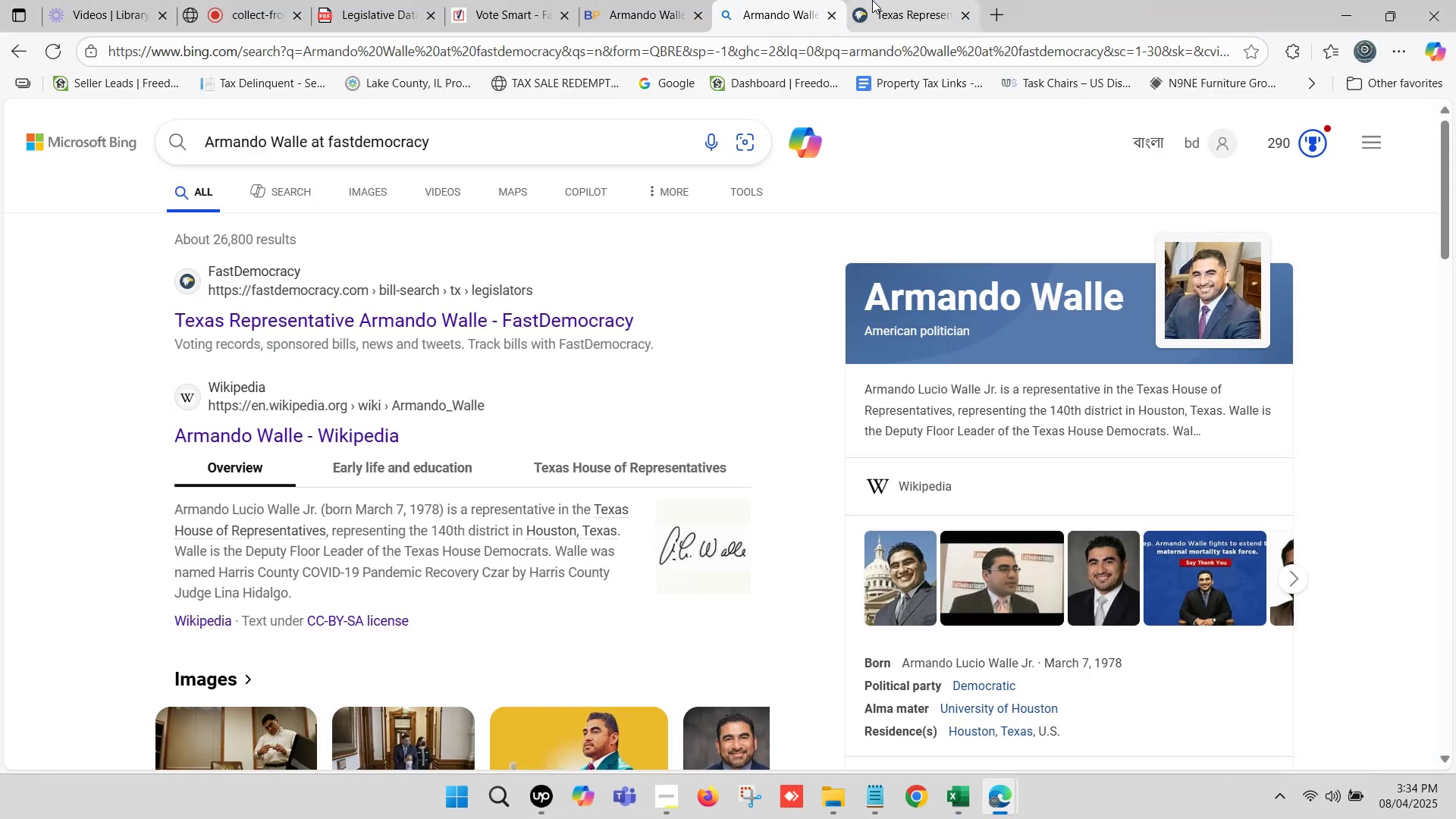 
left_click([875, 0])
 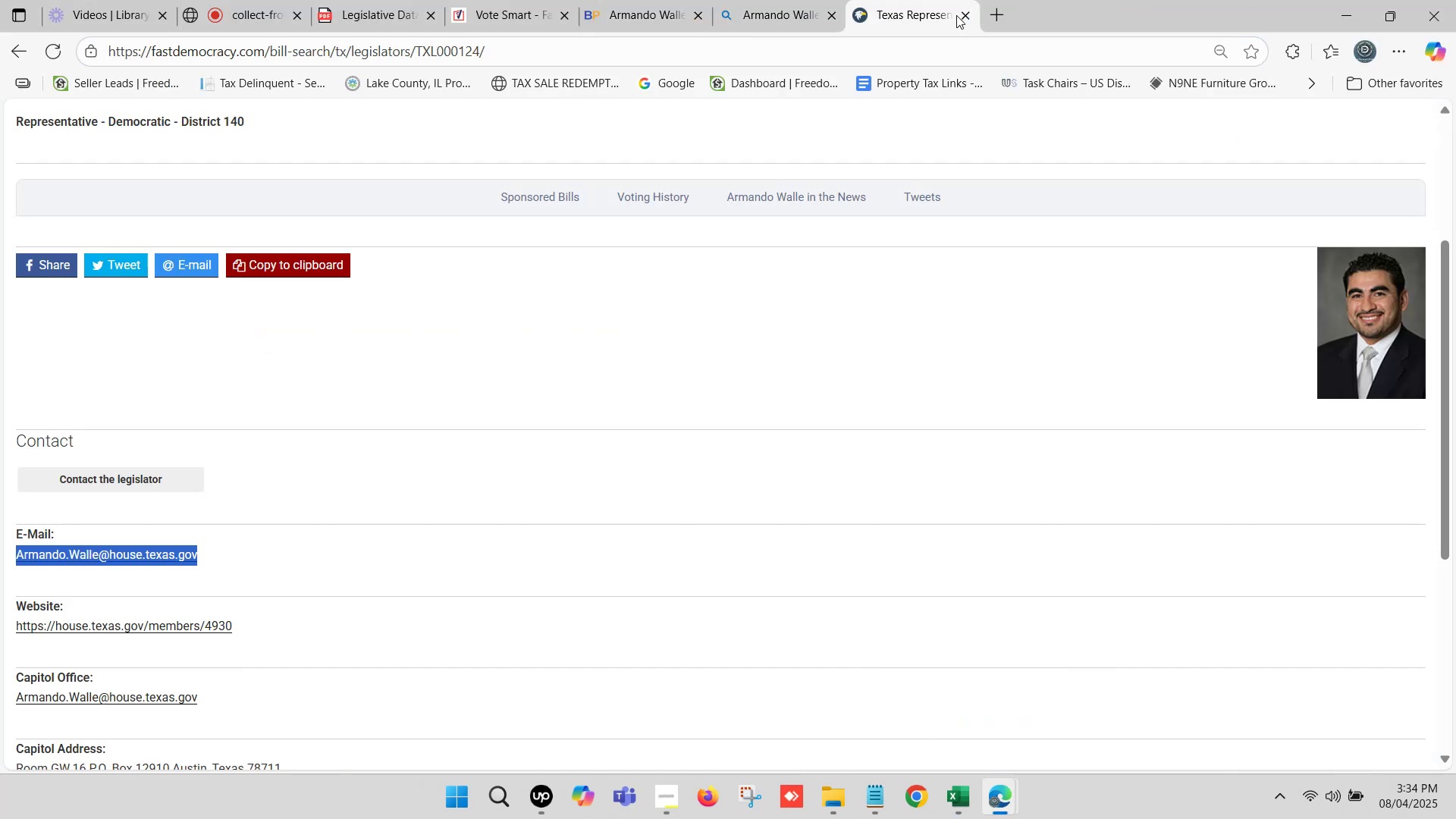 
left_click([961, 15])
 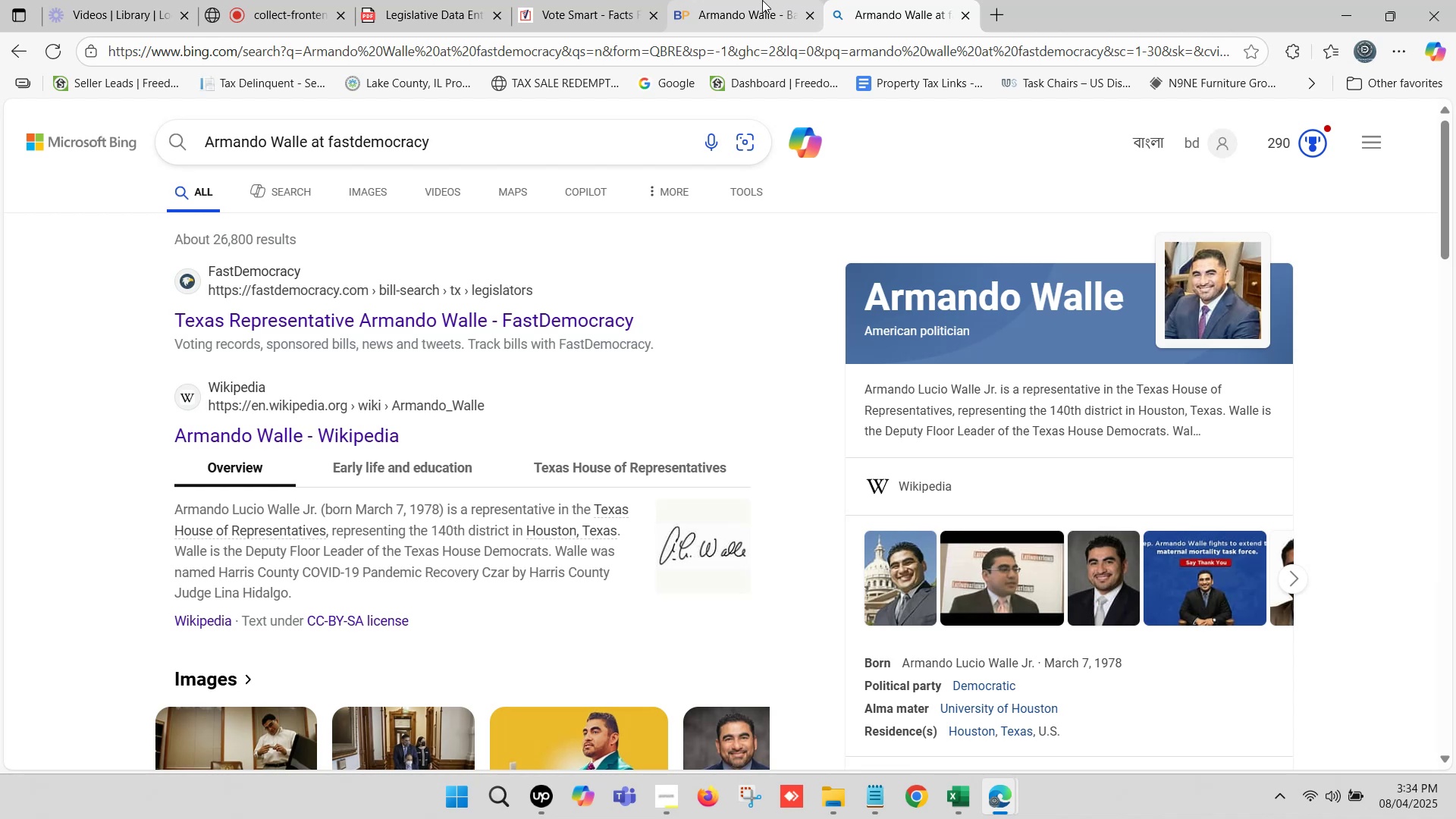 
left_click([762, 0])
 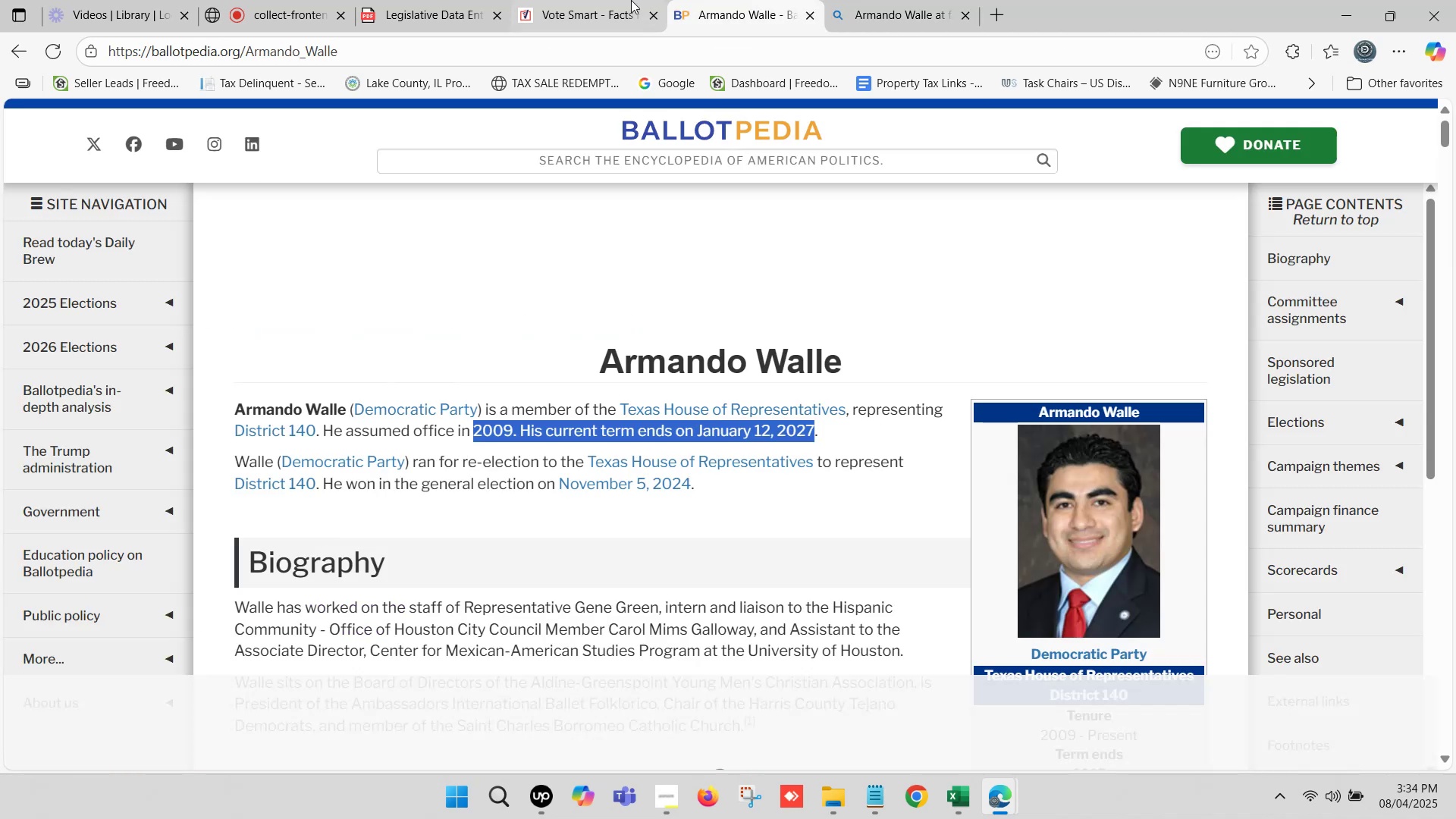 
left_click([622, 0])
 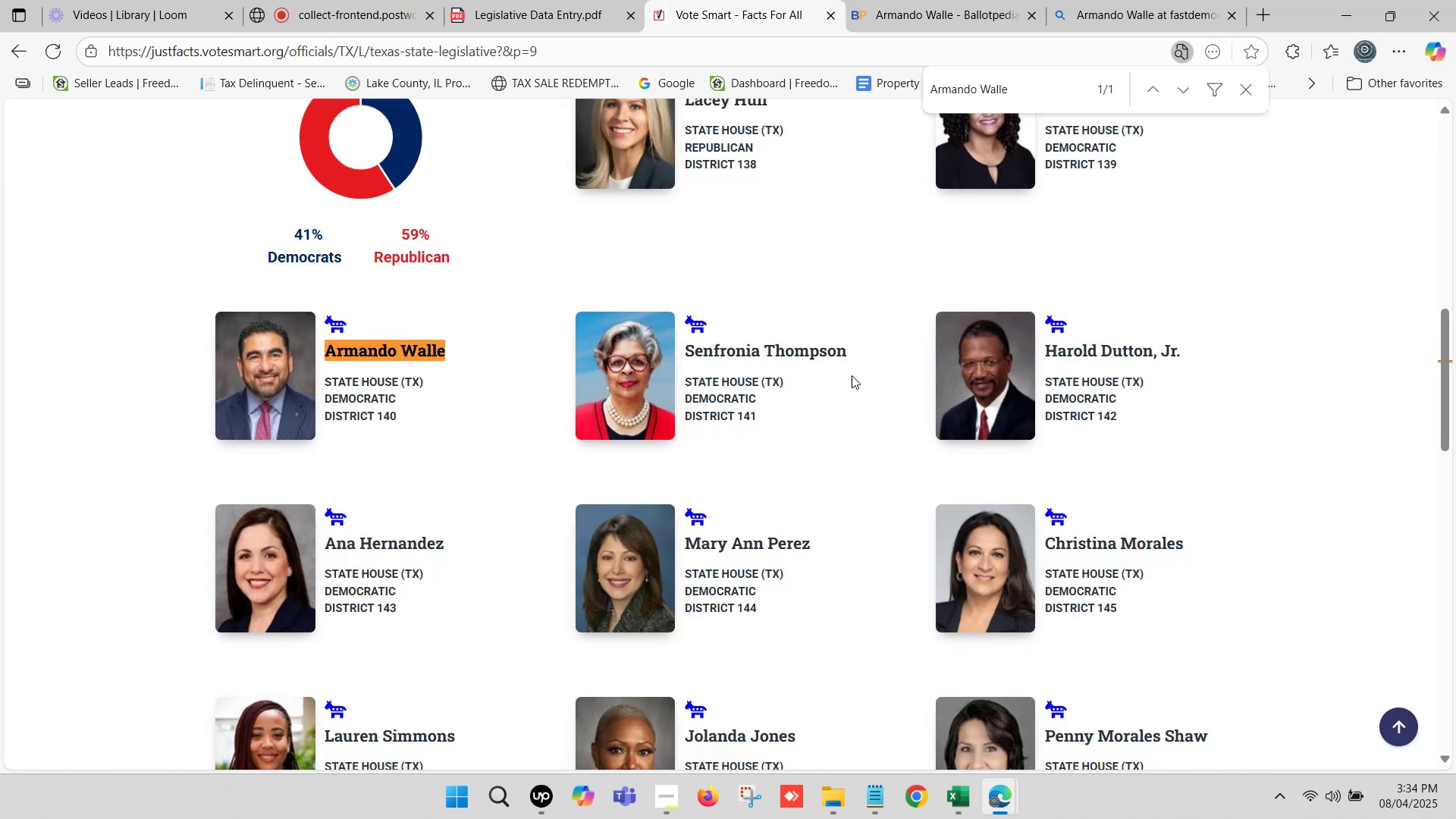 
left_click_drag(start_coordinate=[850, 344], to_coordinate=[672, 346])
 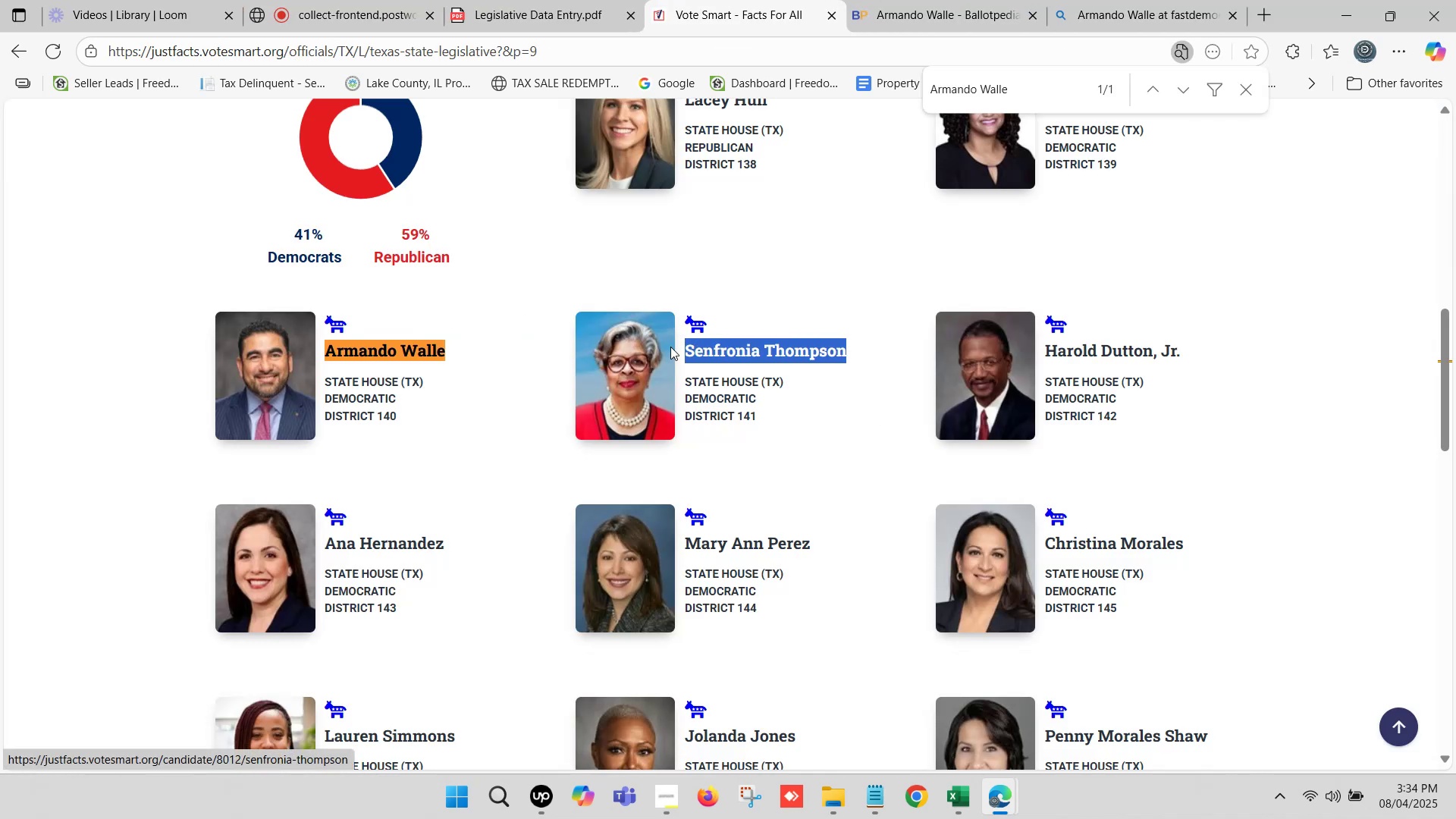 
key(Control+C)
 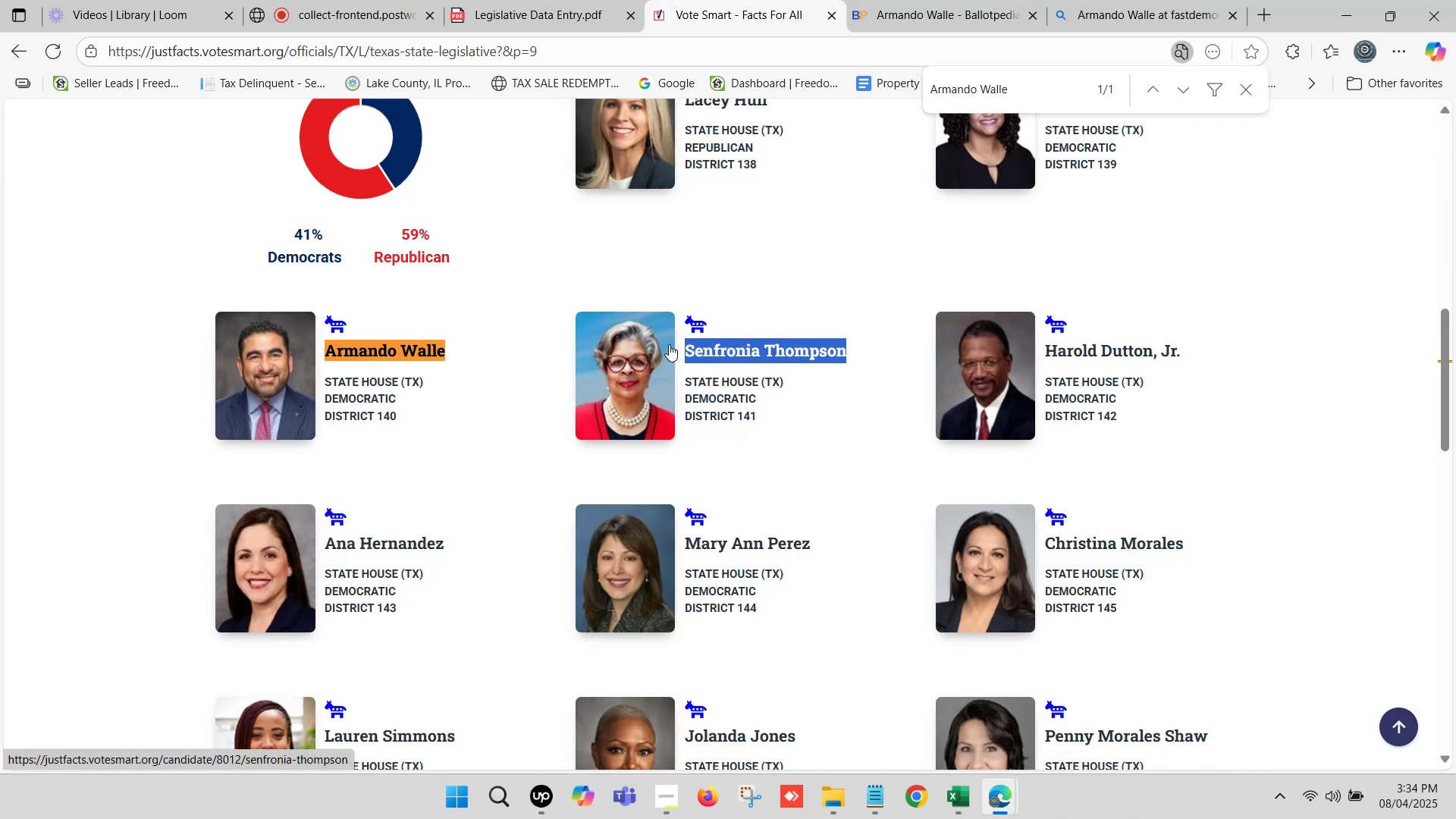 
key(Control+F)
 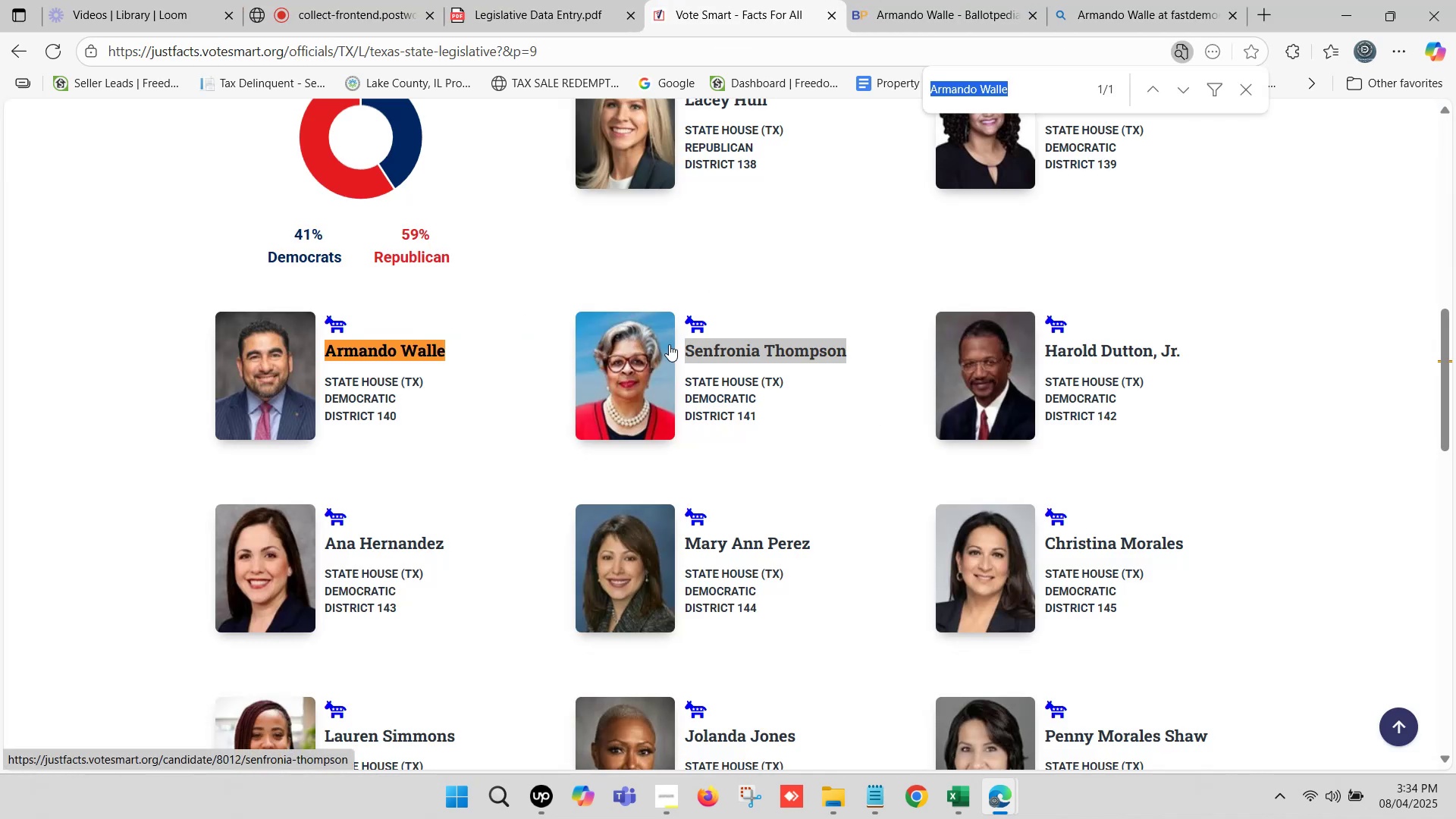 
key(Control+V)
 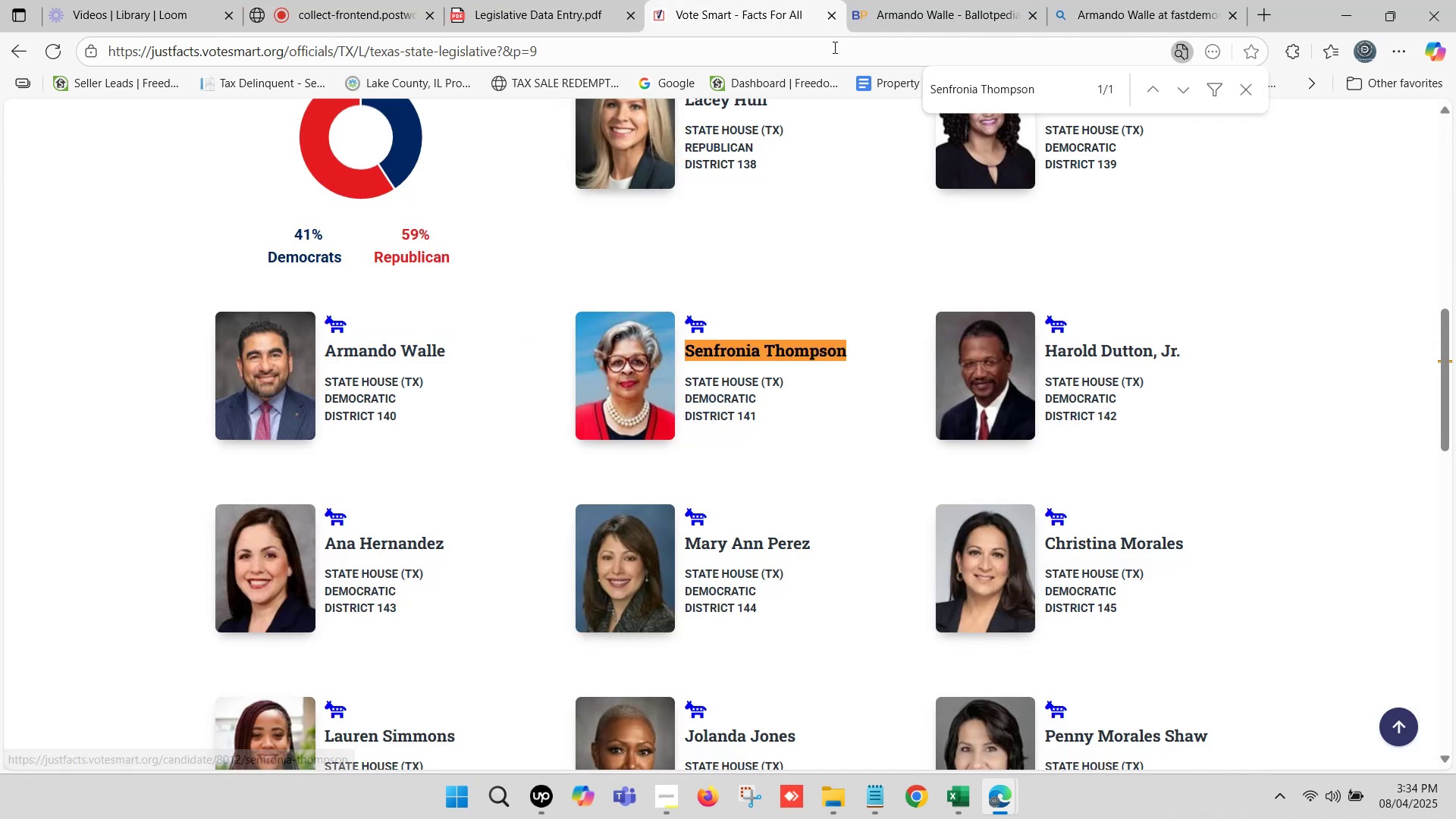 
left_click([948, 0])
 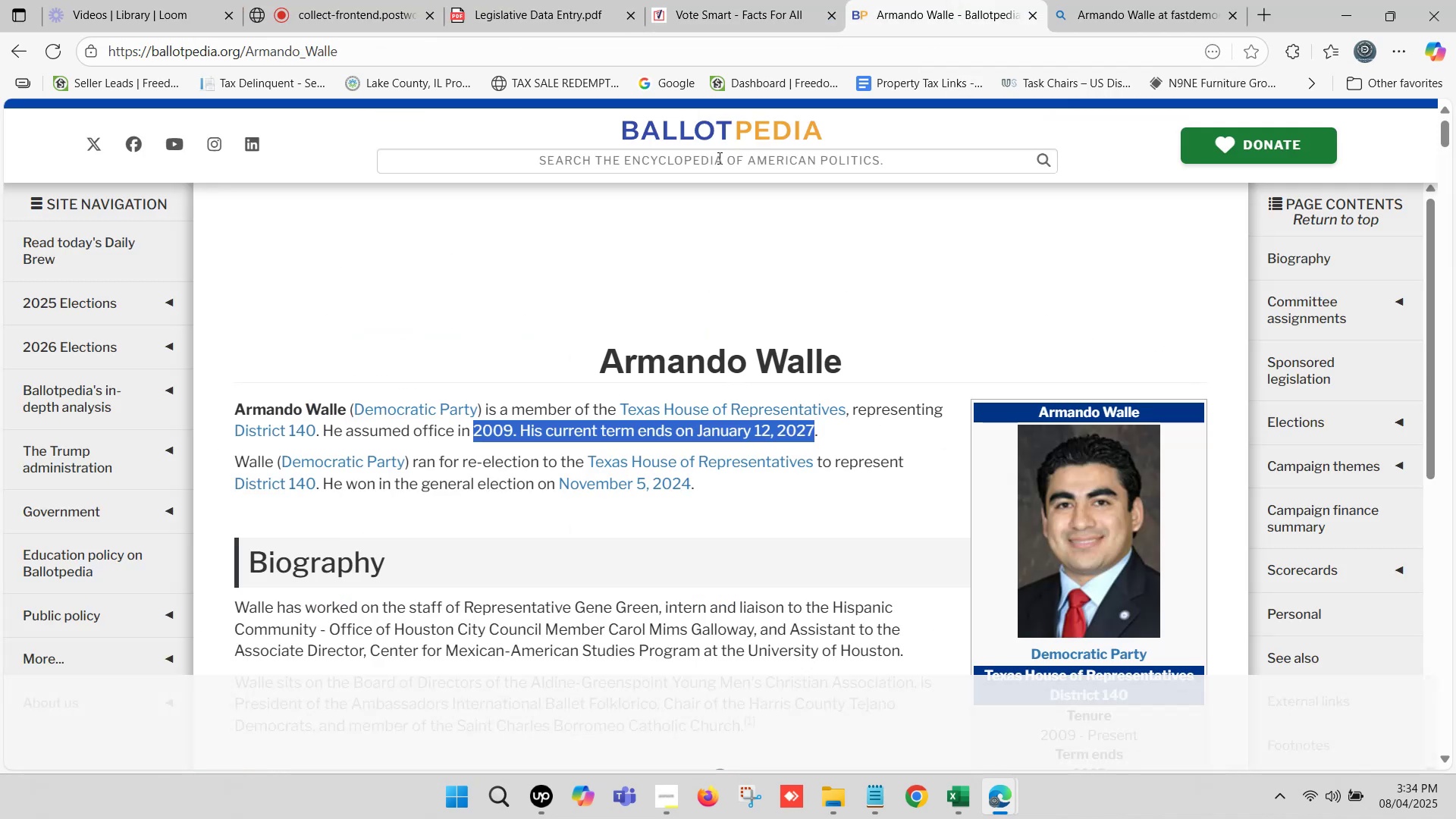 
left_click([707, 162])
 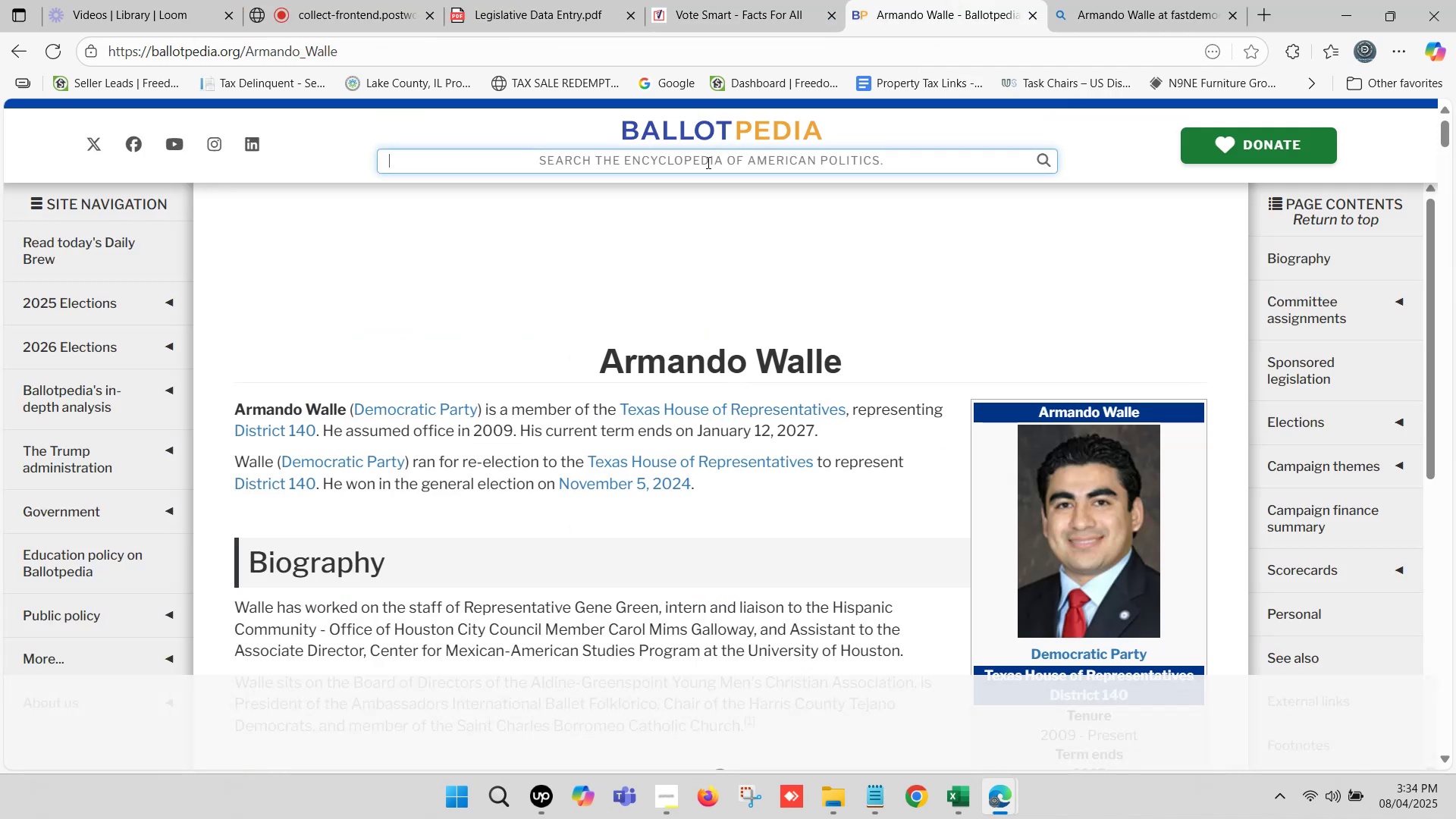 
key(Control+ControlLeft)
 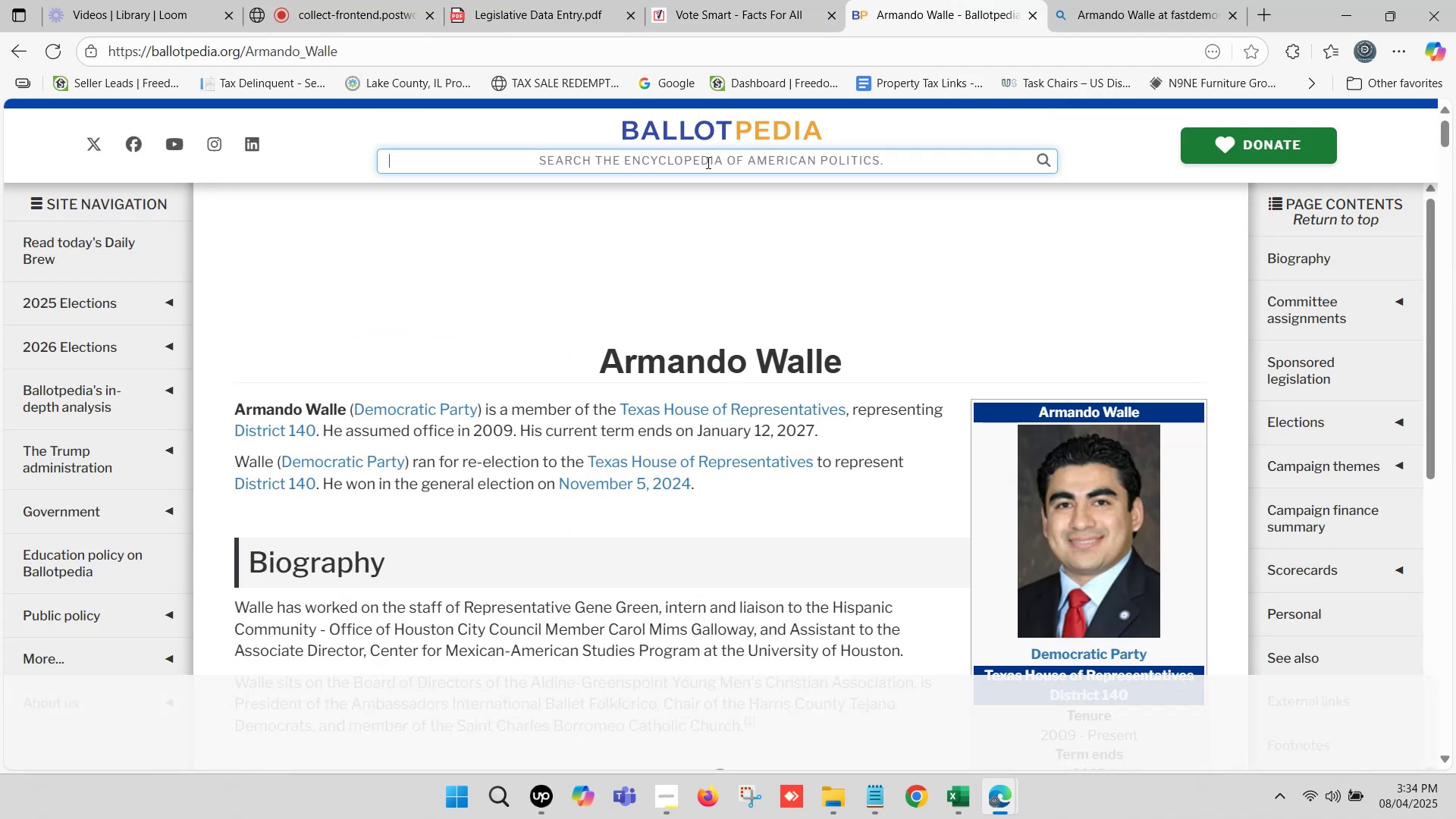 
key(Control+V)
 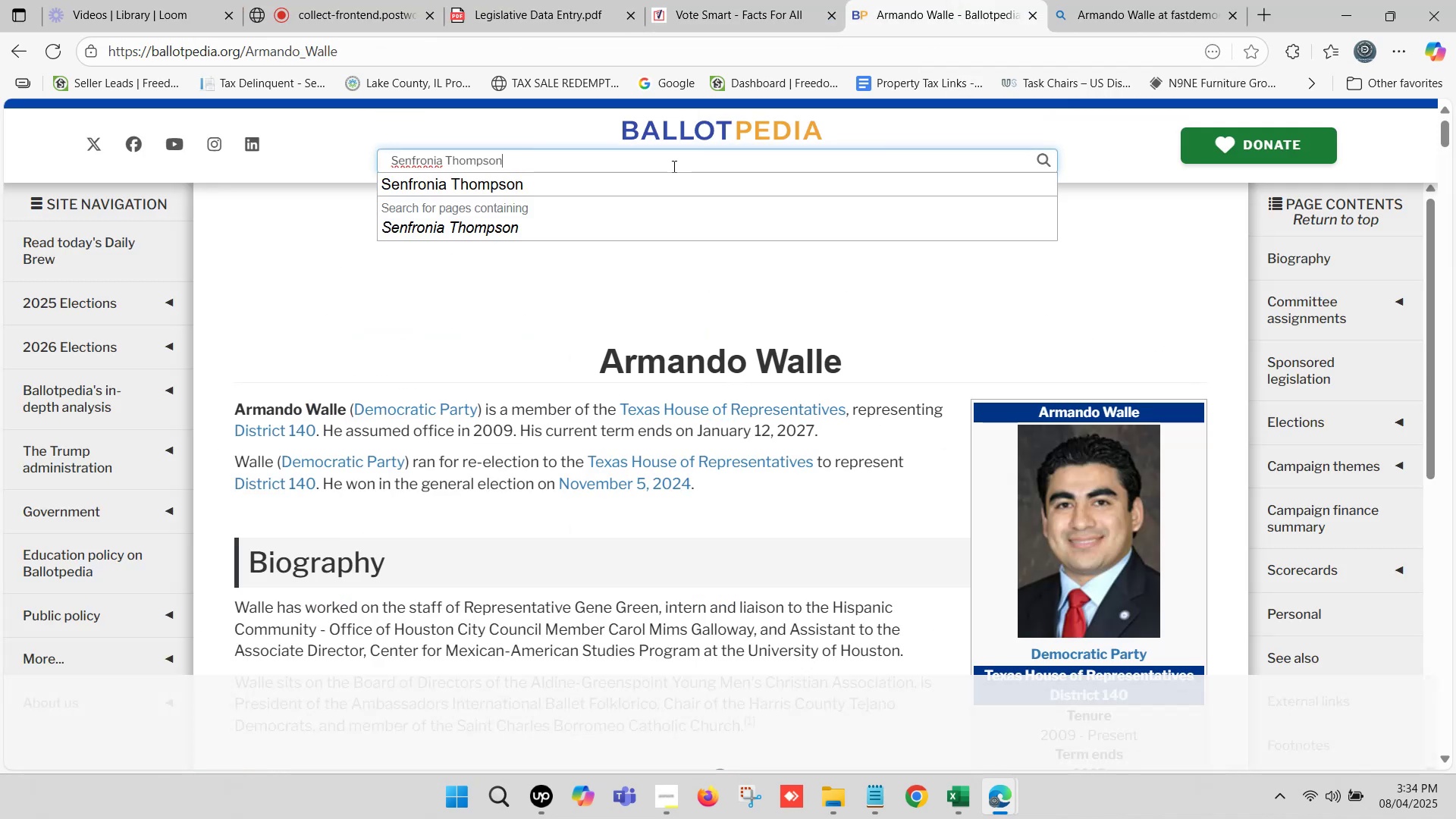 
left_click([554, 175])
 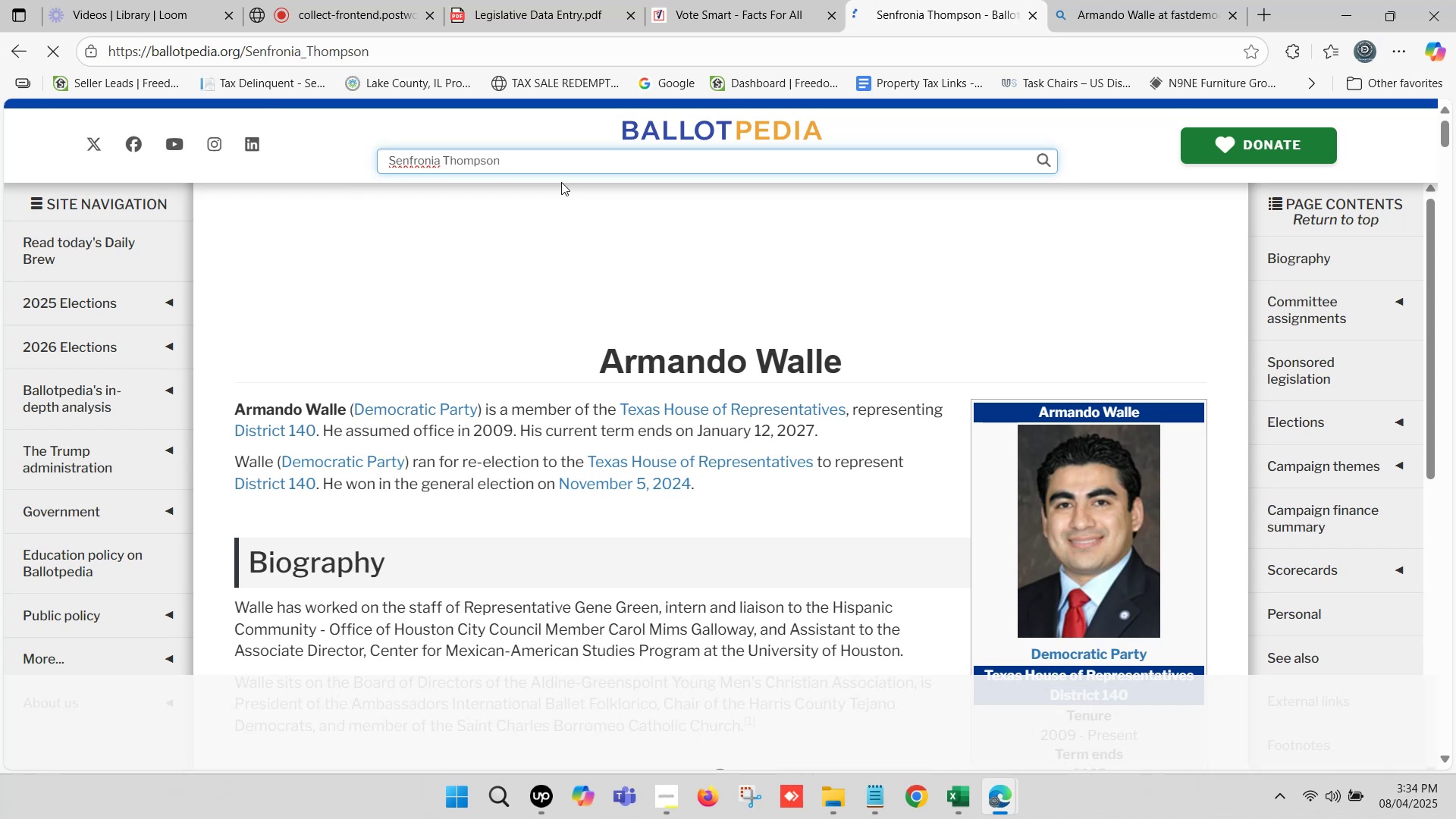 
wait(10.0)
 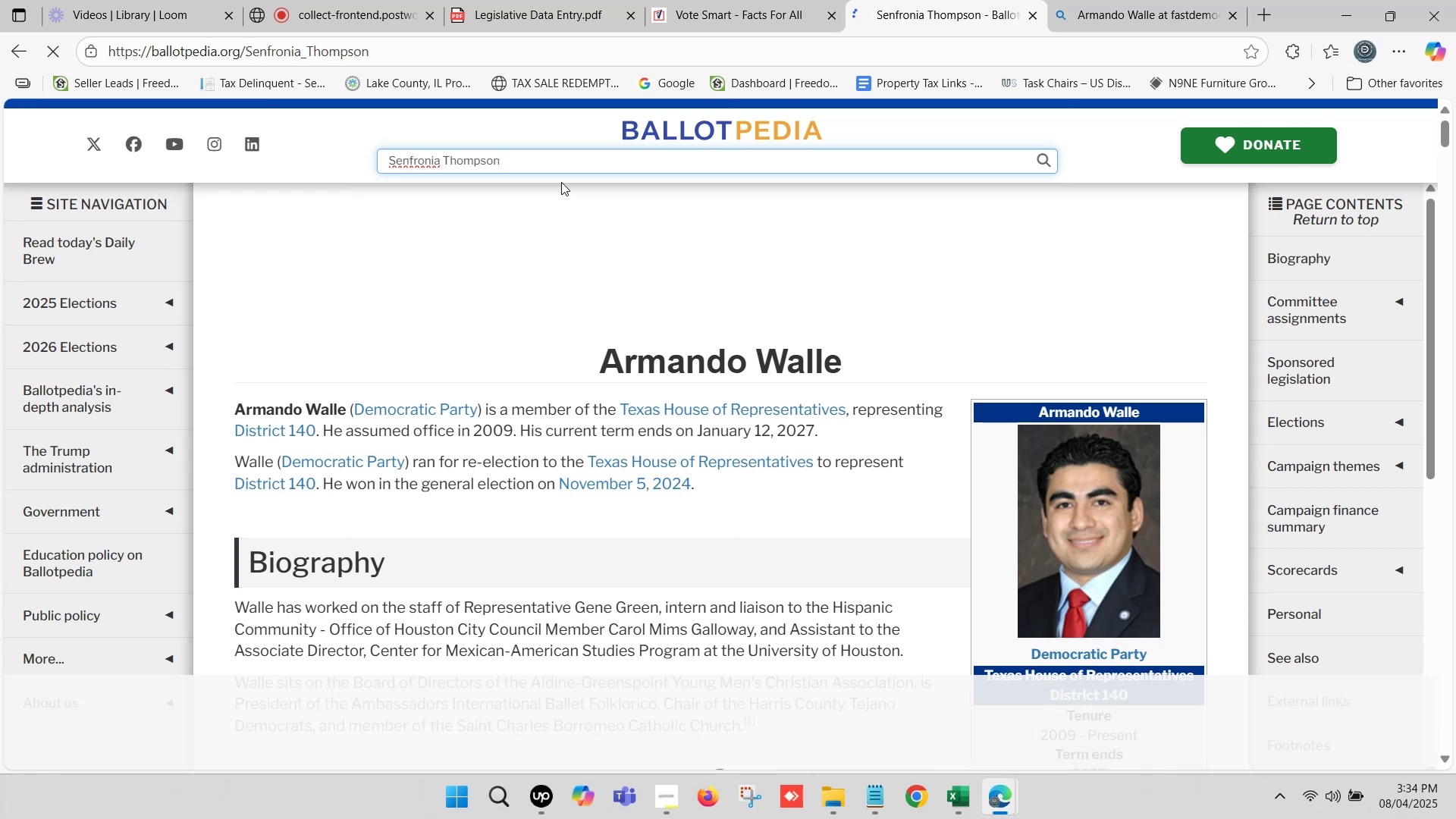 
left_click([726, 0])
 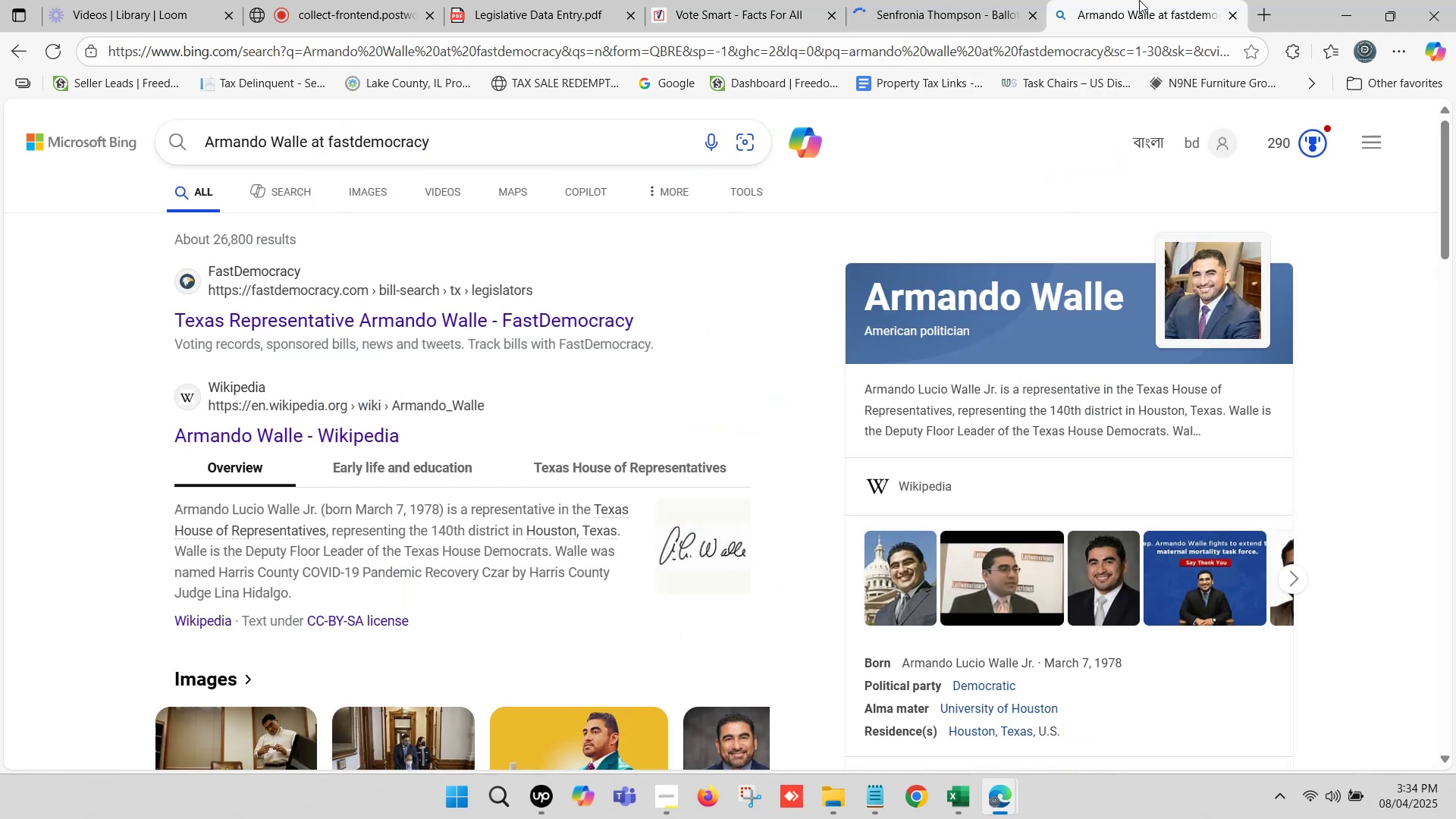 
scroll: coordinate [626, 254], scroll_direction: up, amount: 2.0
 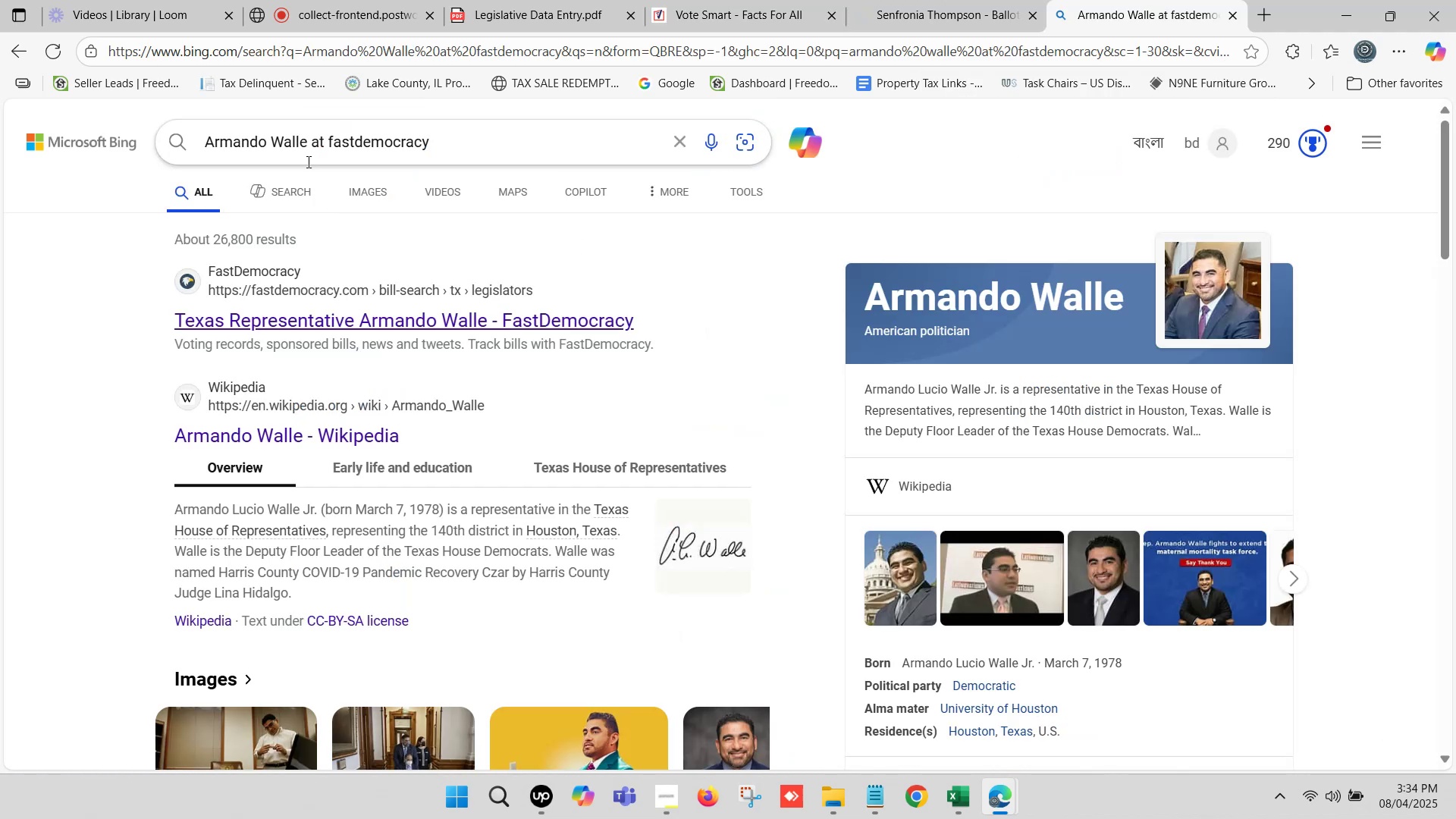 
left_click_drag(start_coordinate=[306, 143], to_coordinate=[209, 138])
 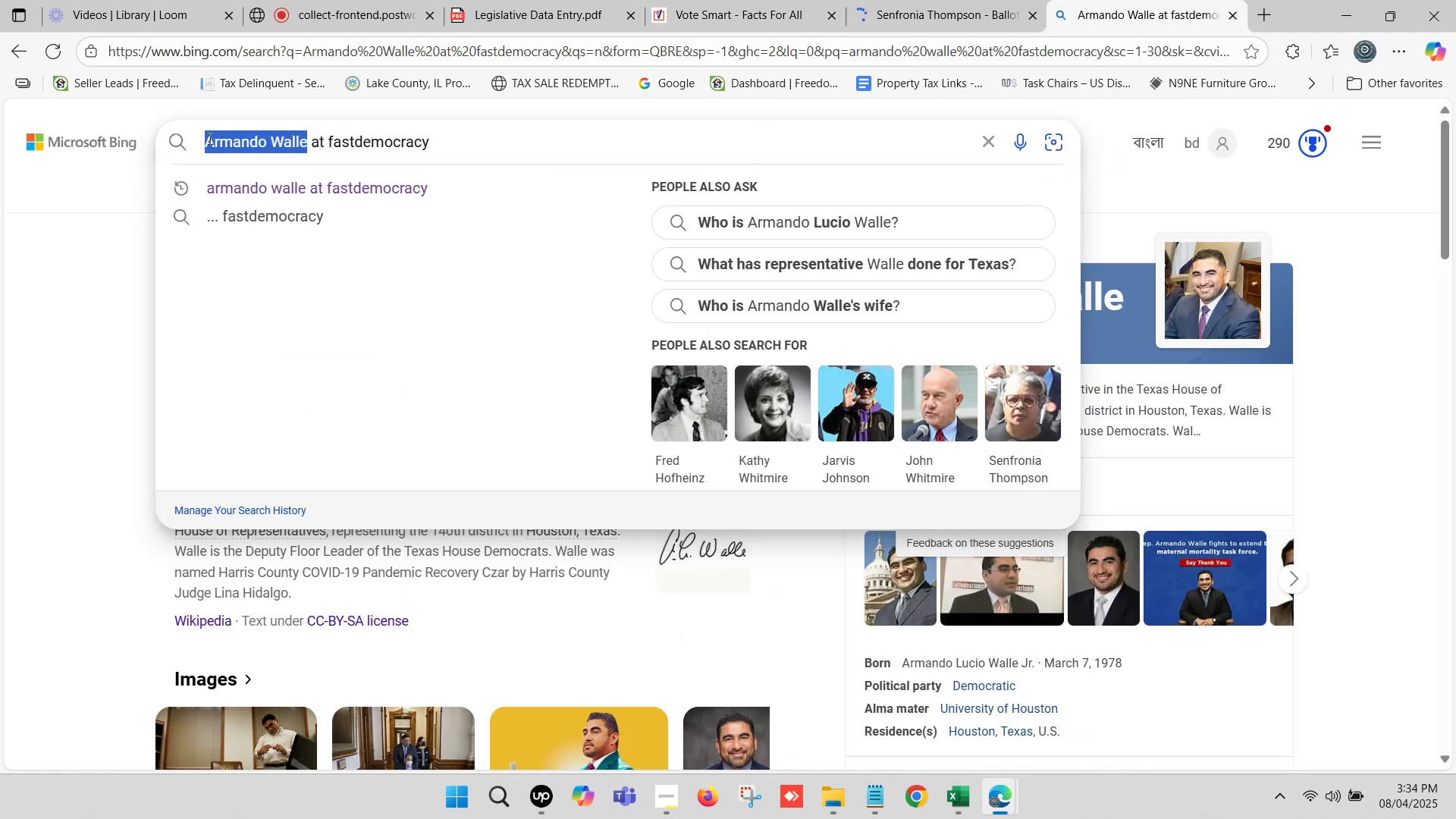 
key(Control+ControlLeft)
 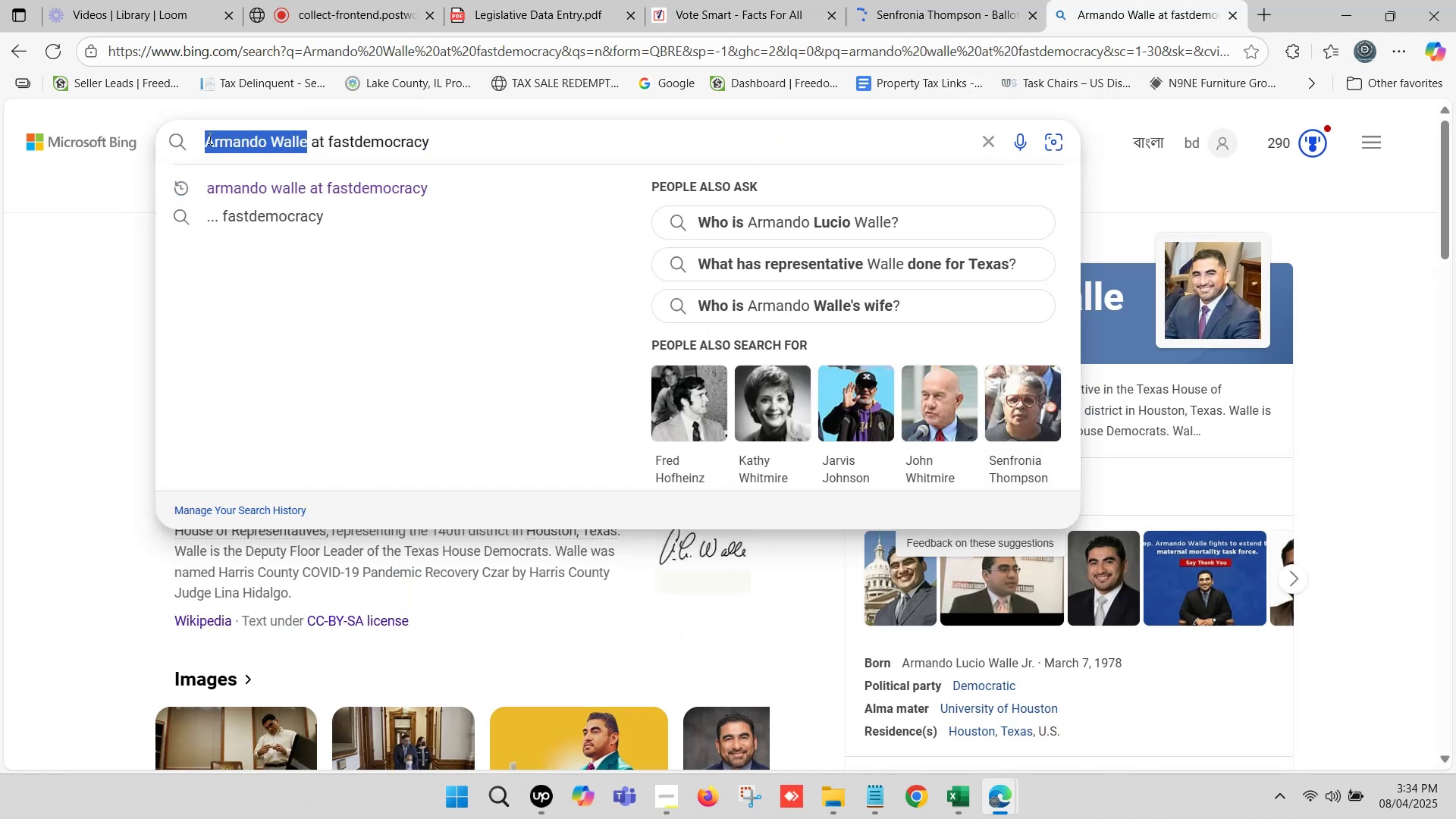 
key(Control+V)
 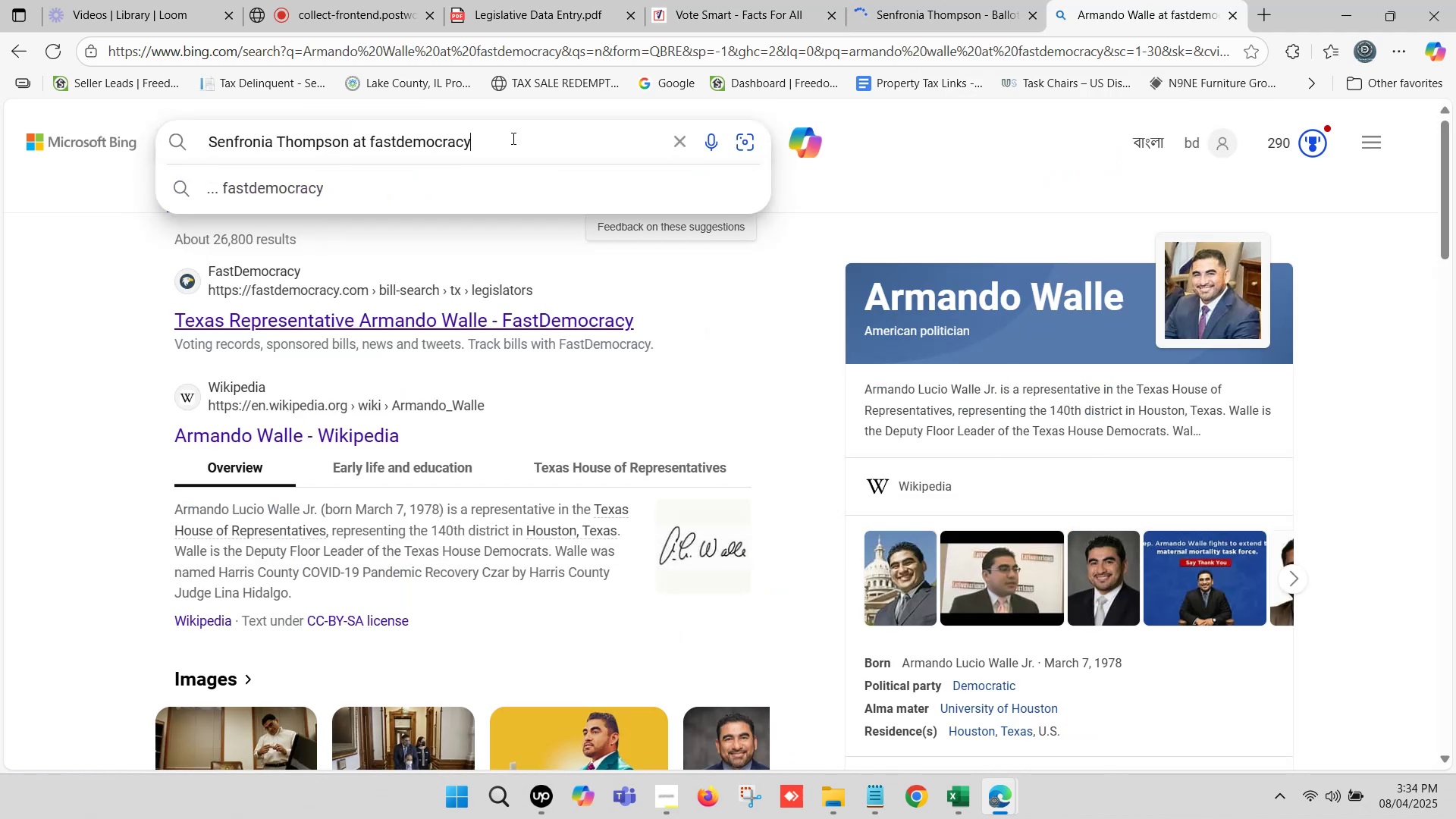 
left_click([519, 138])
 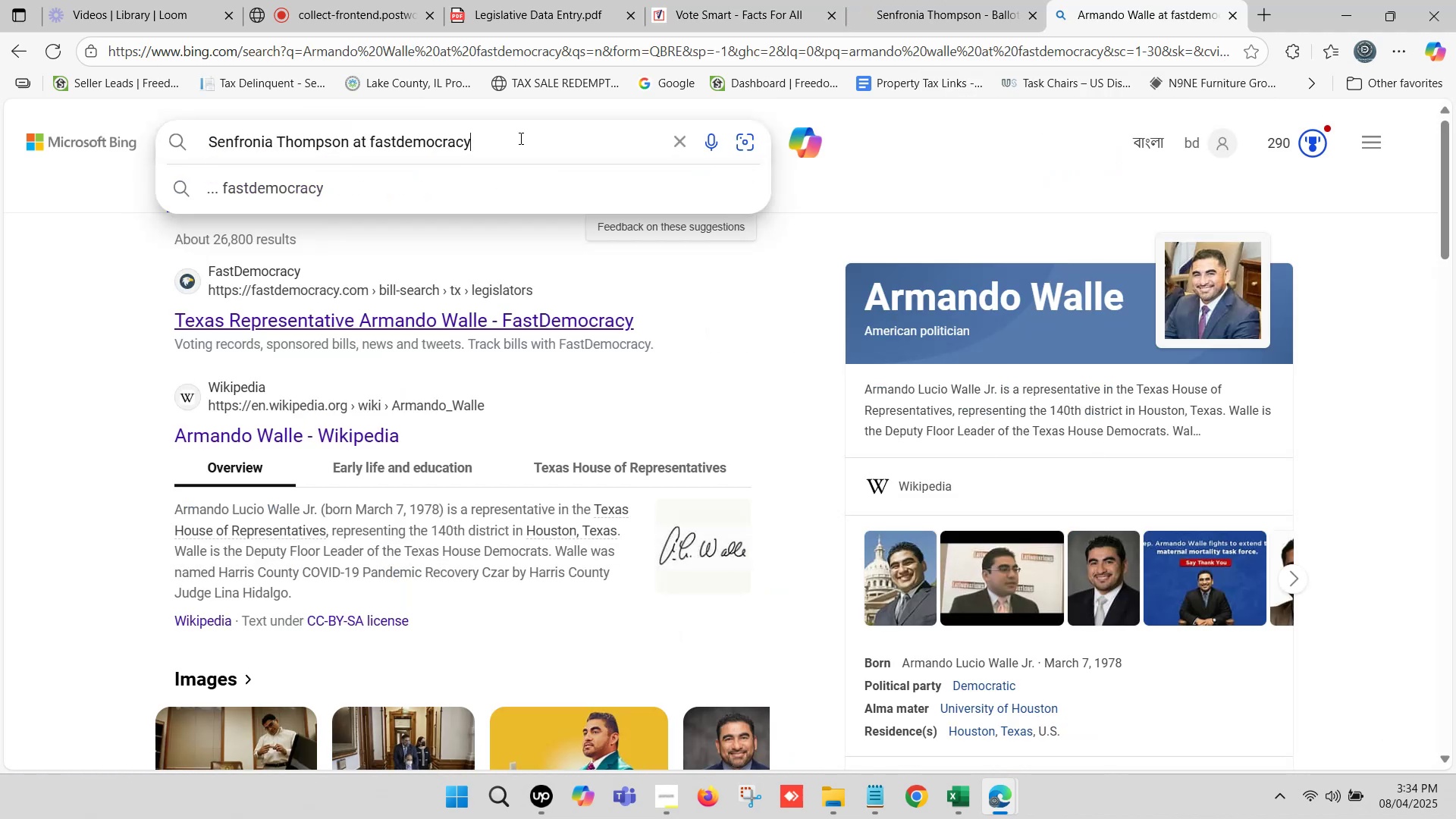 
key(Enter)
 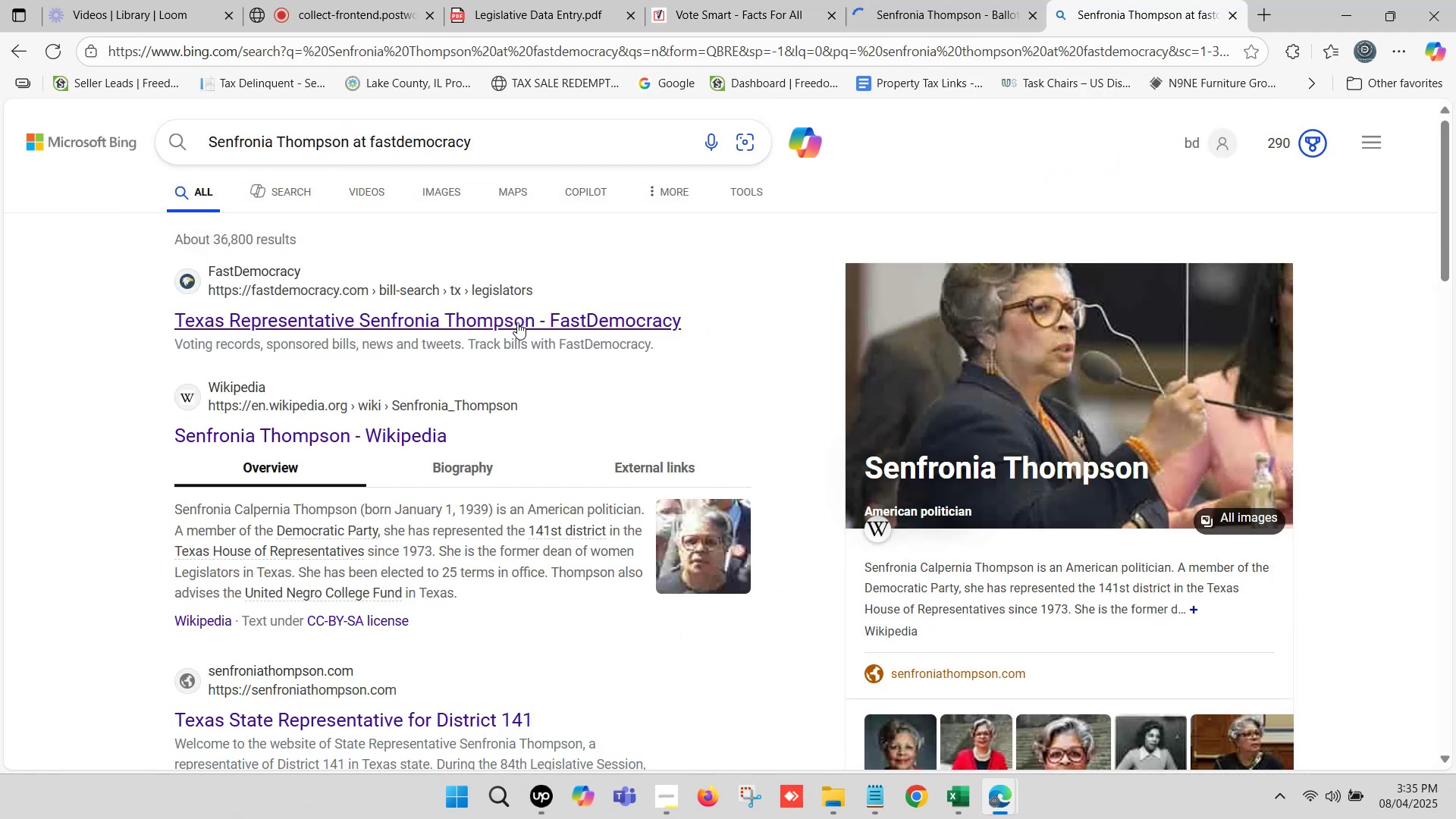 
left_click([510, 317])
 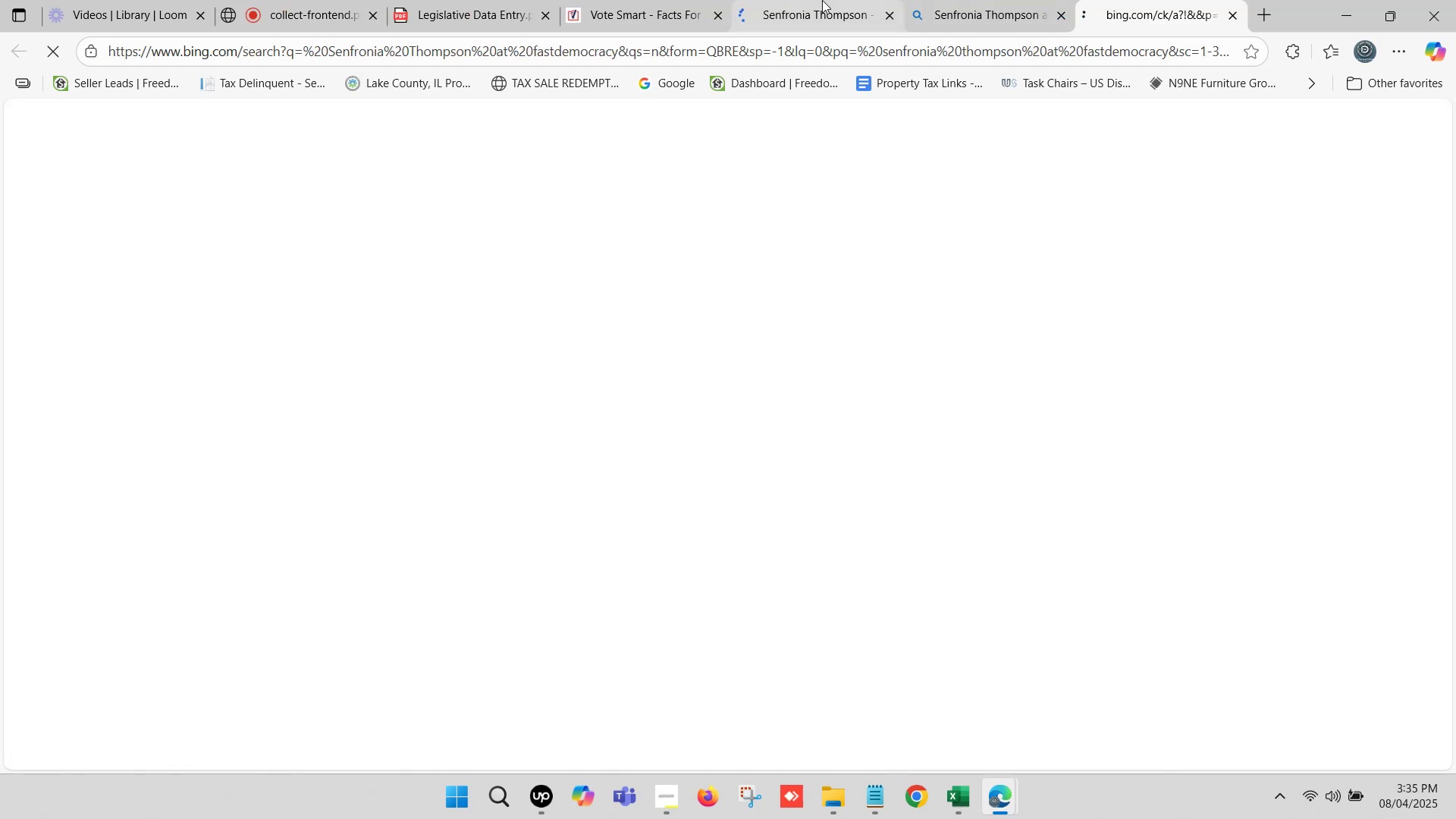 
left_click([822, 0])
 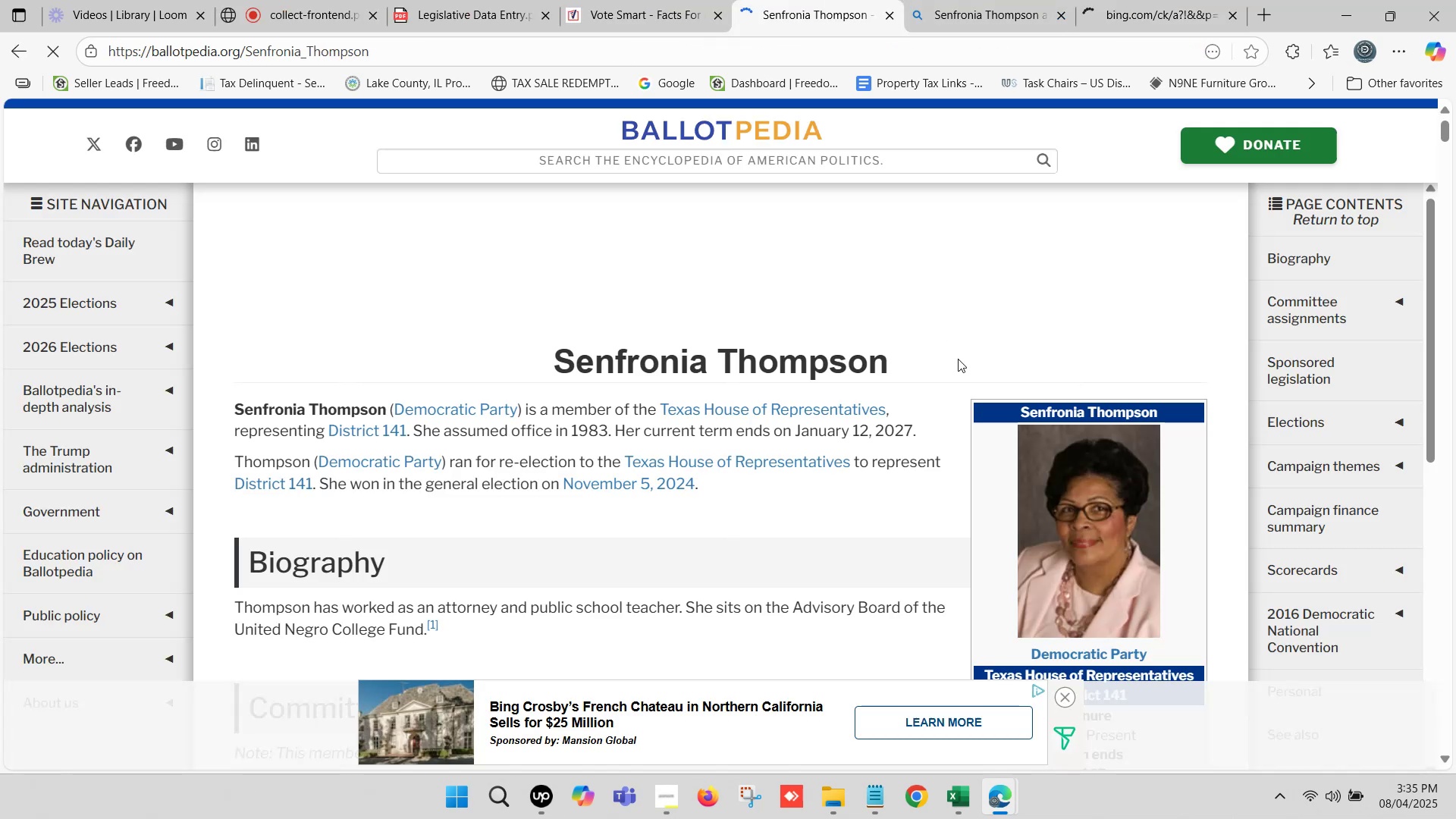 
scroll: coordinate [991, 394], scroll_direction: down, amount: 5.0
 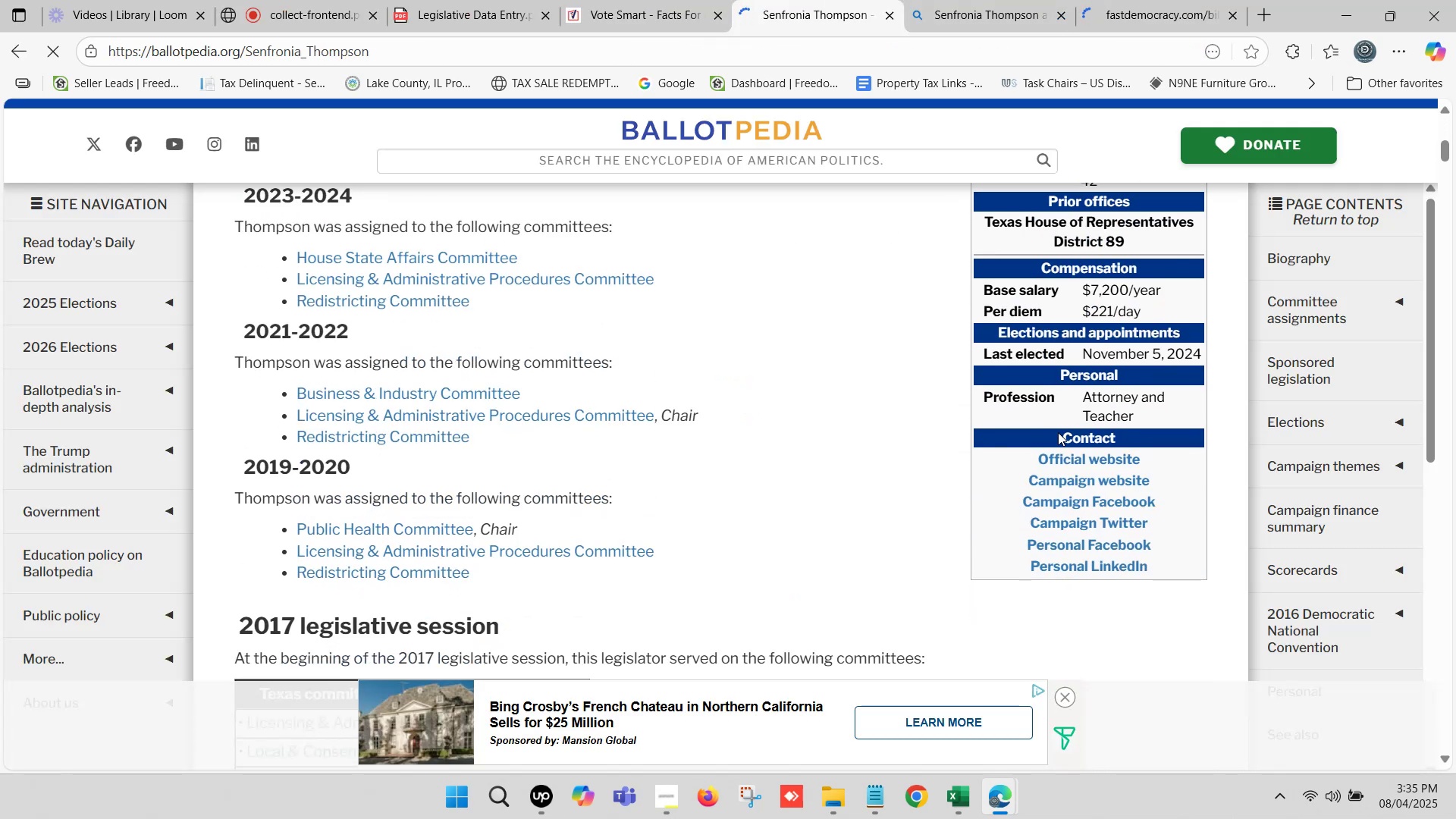 
hold_key(key=ControlLeft, duration=1.51)
left_click([1065, 457])
 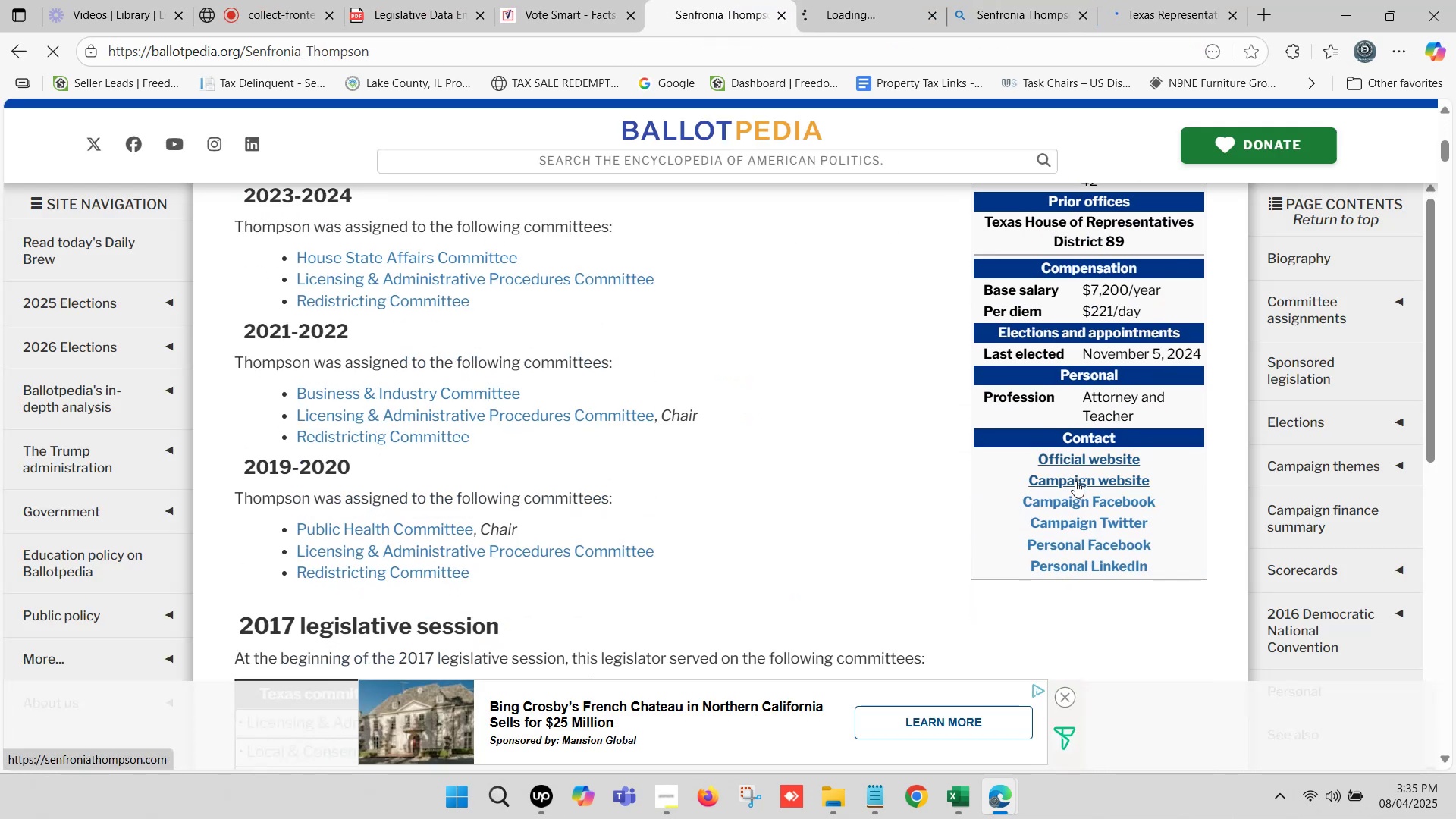 
left_click([1075, 481])
 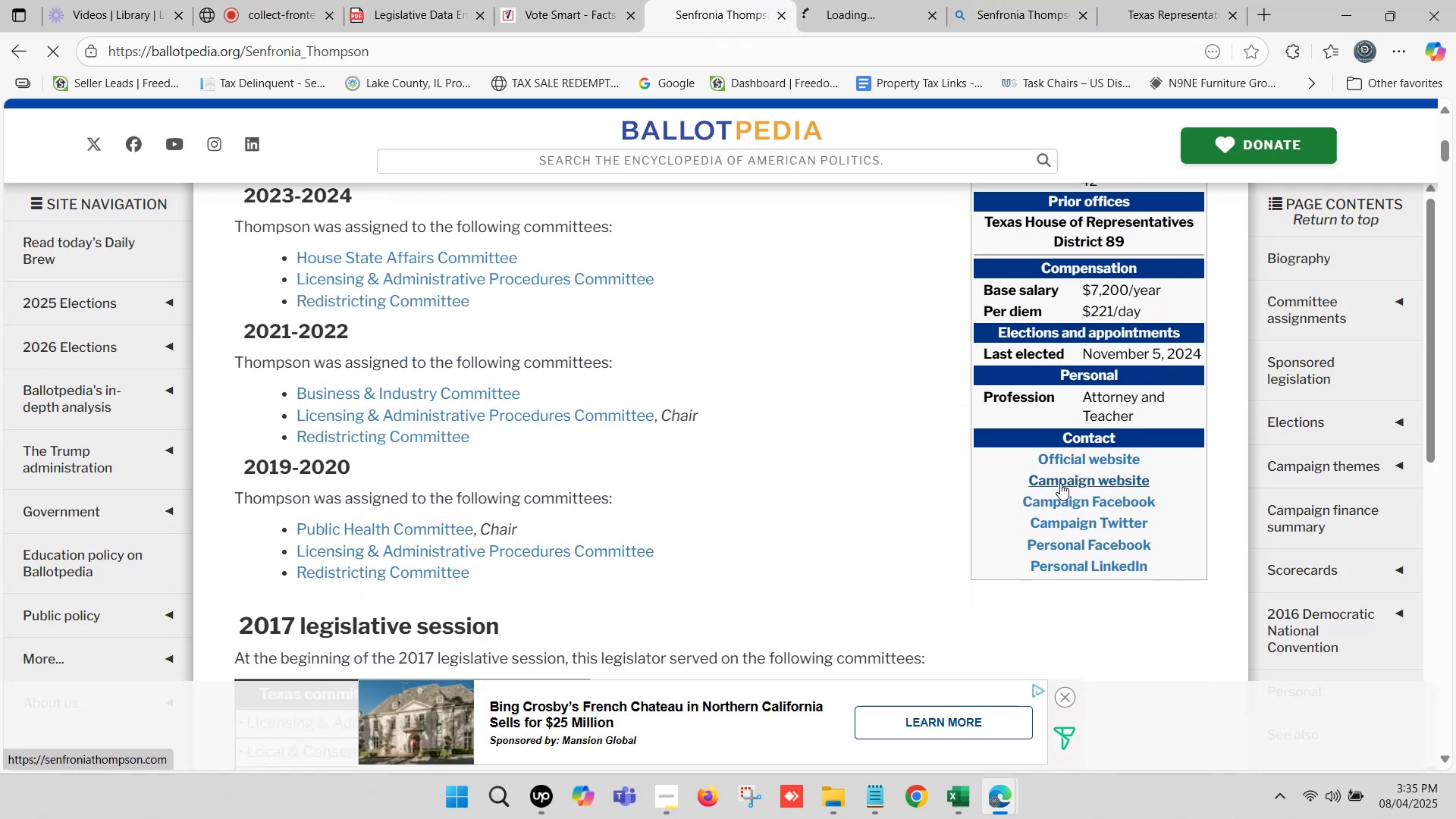 
key(Control+ControlLeft)
 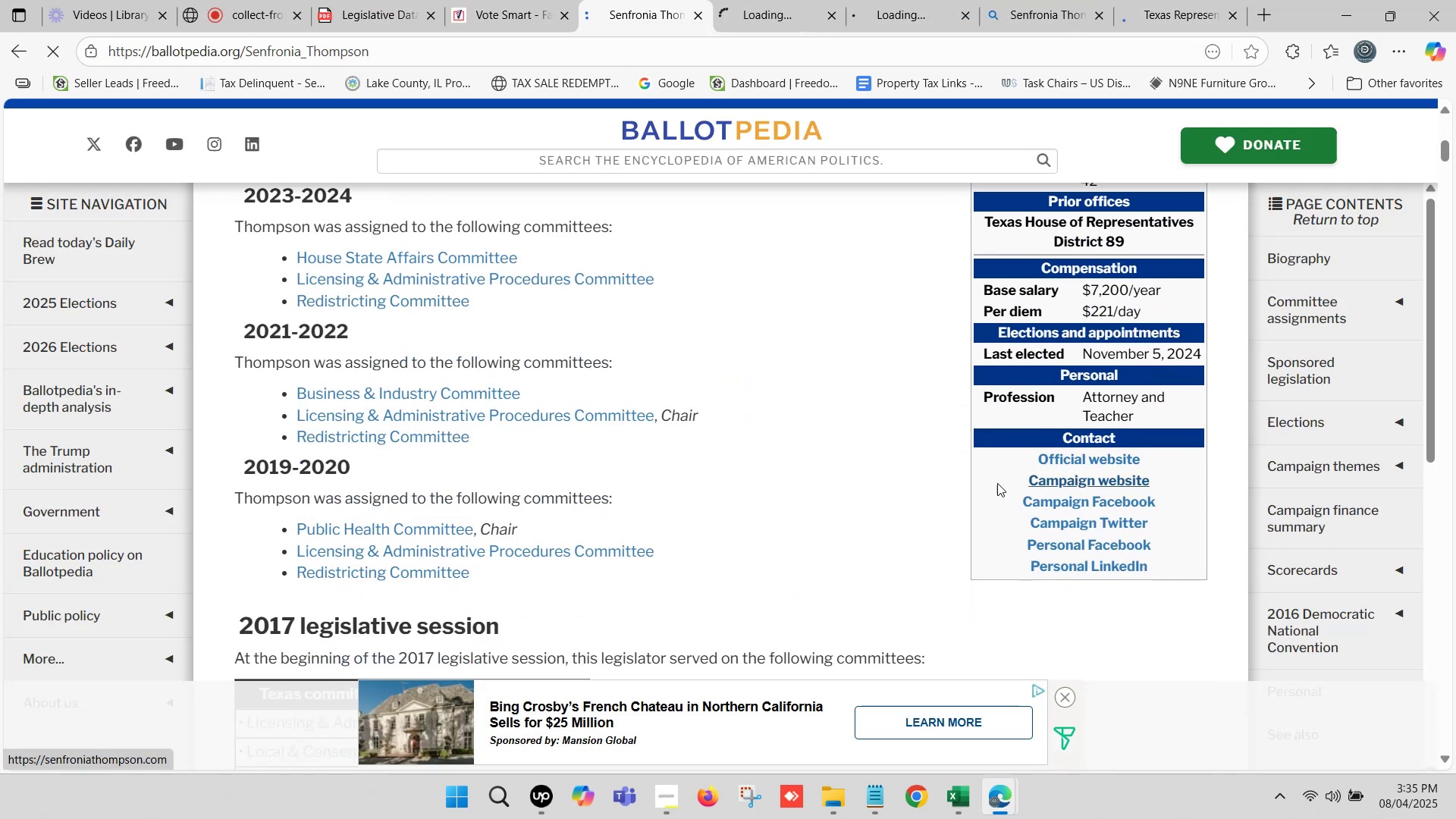 
key(Control+ControlLeft)
 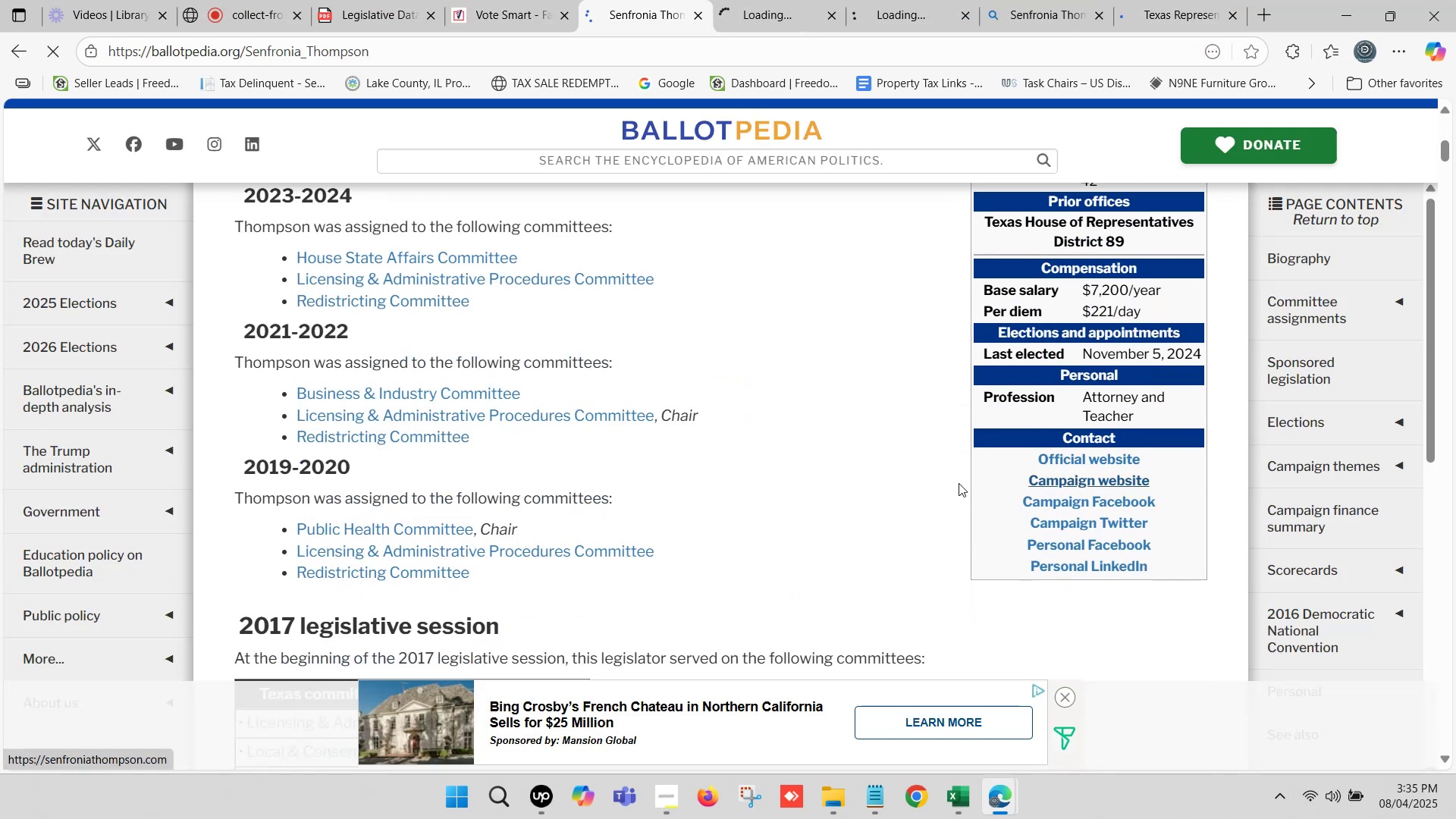 
key(Control+ControlLeft)
 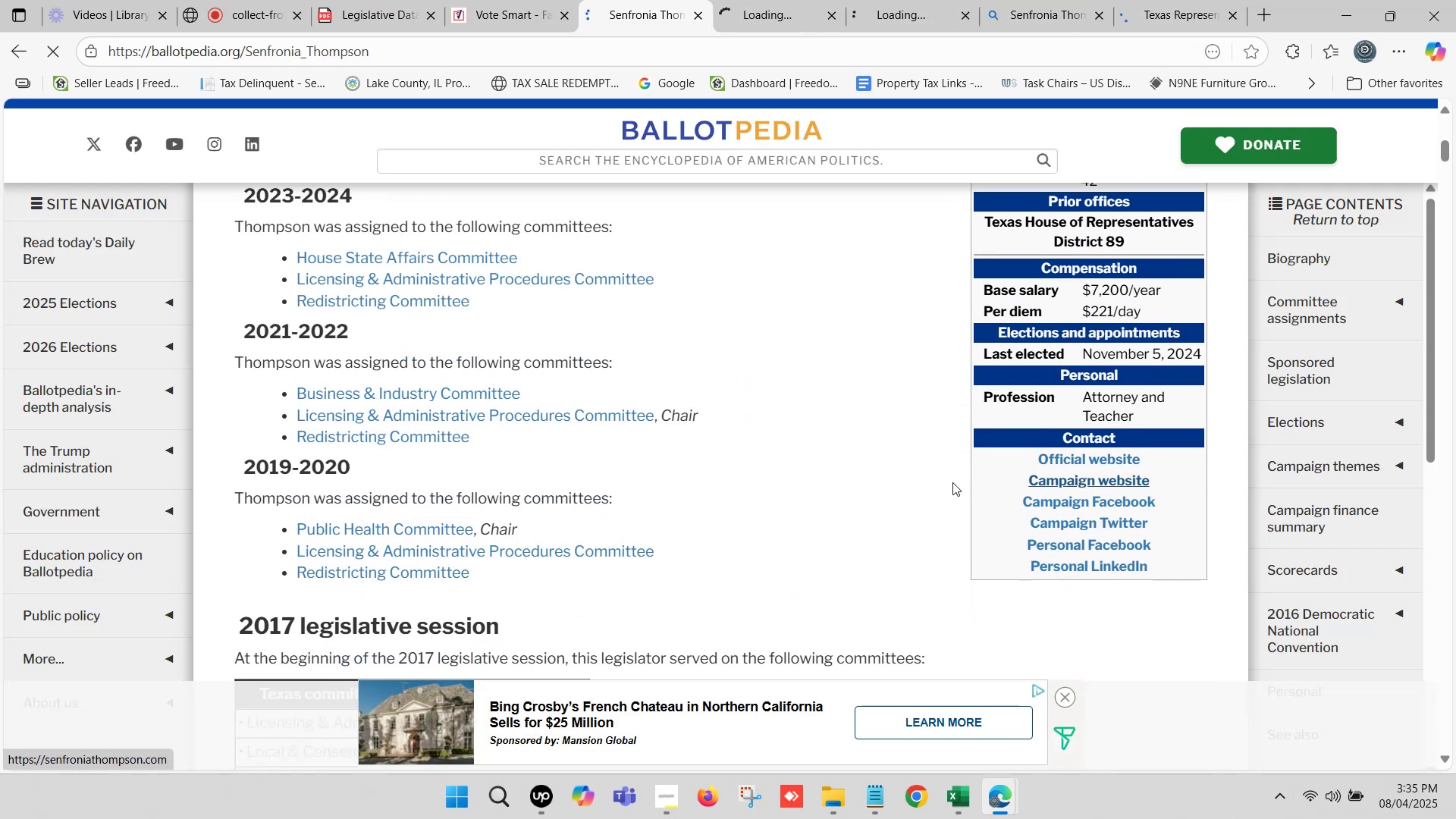 
key(Control+ControlLeft)
 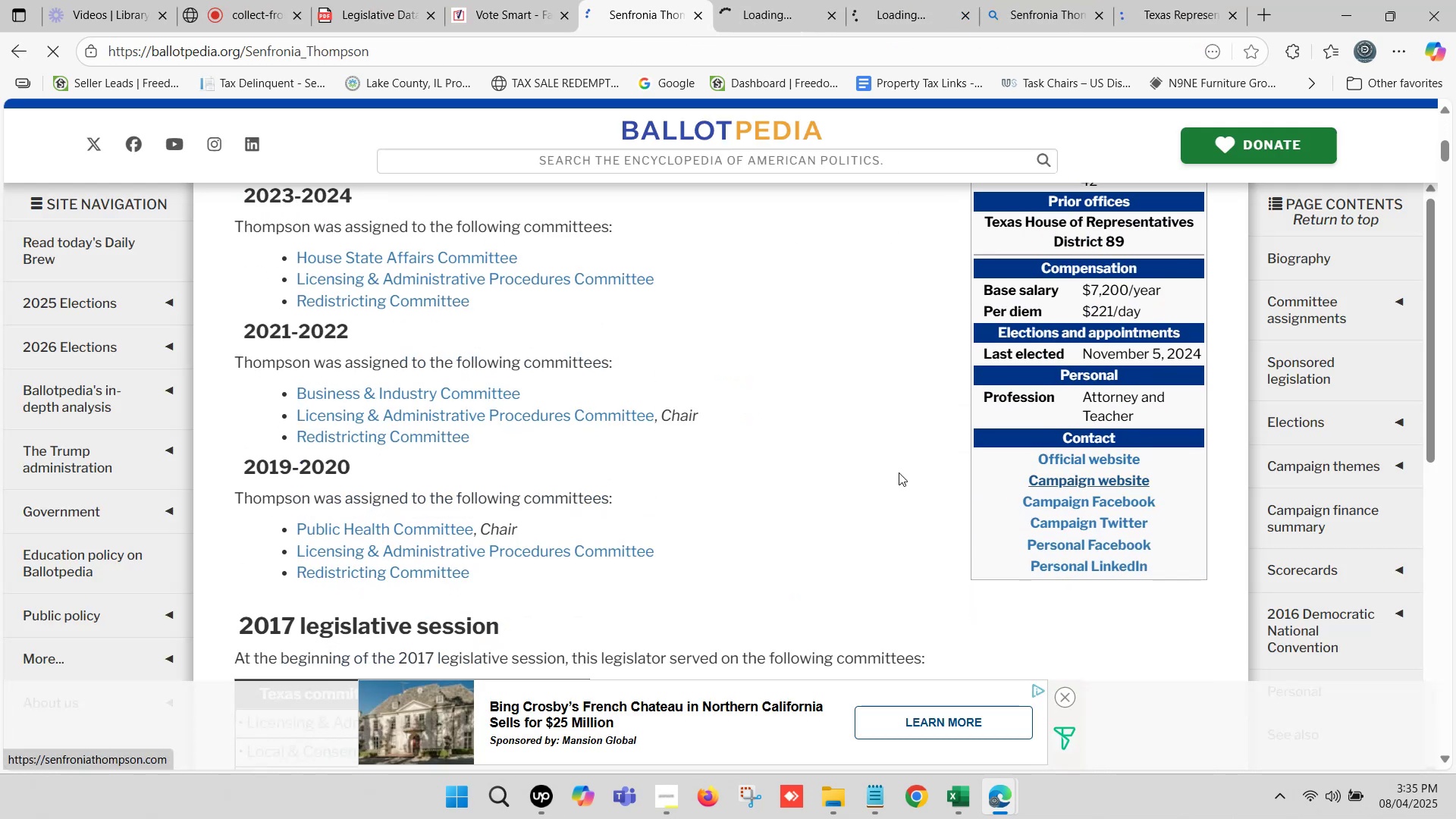 
key(Control+ControlLeft)
 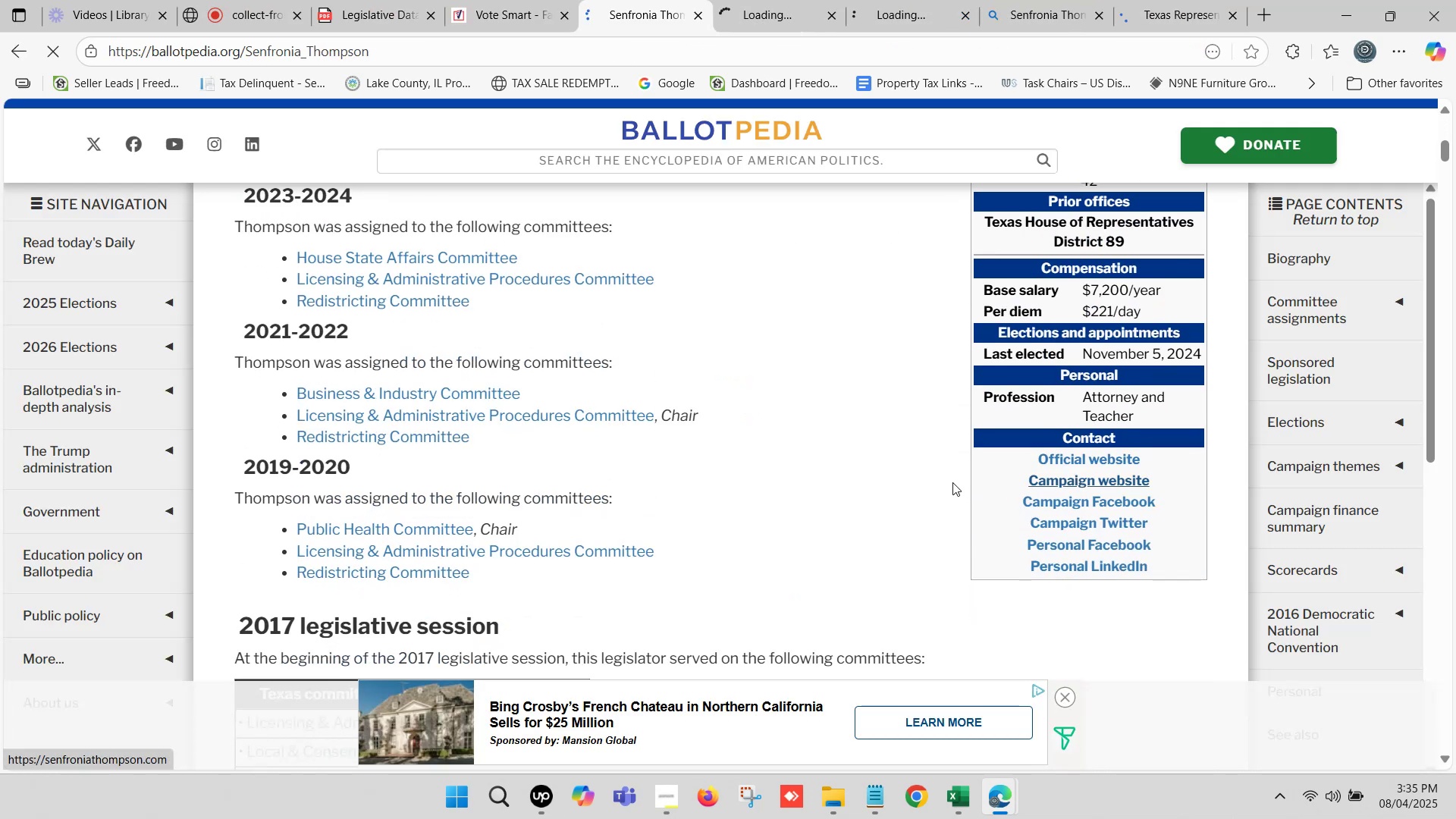 
key(Control+ControlLeft)
 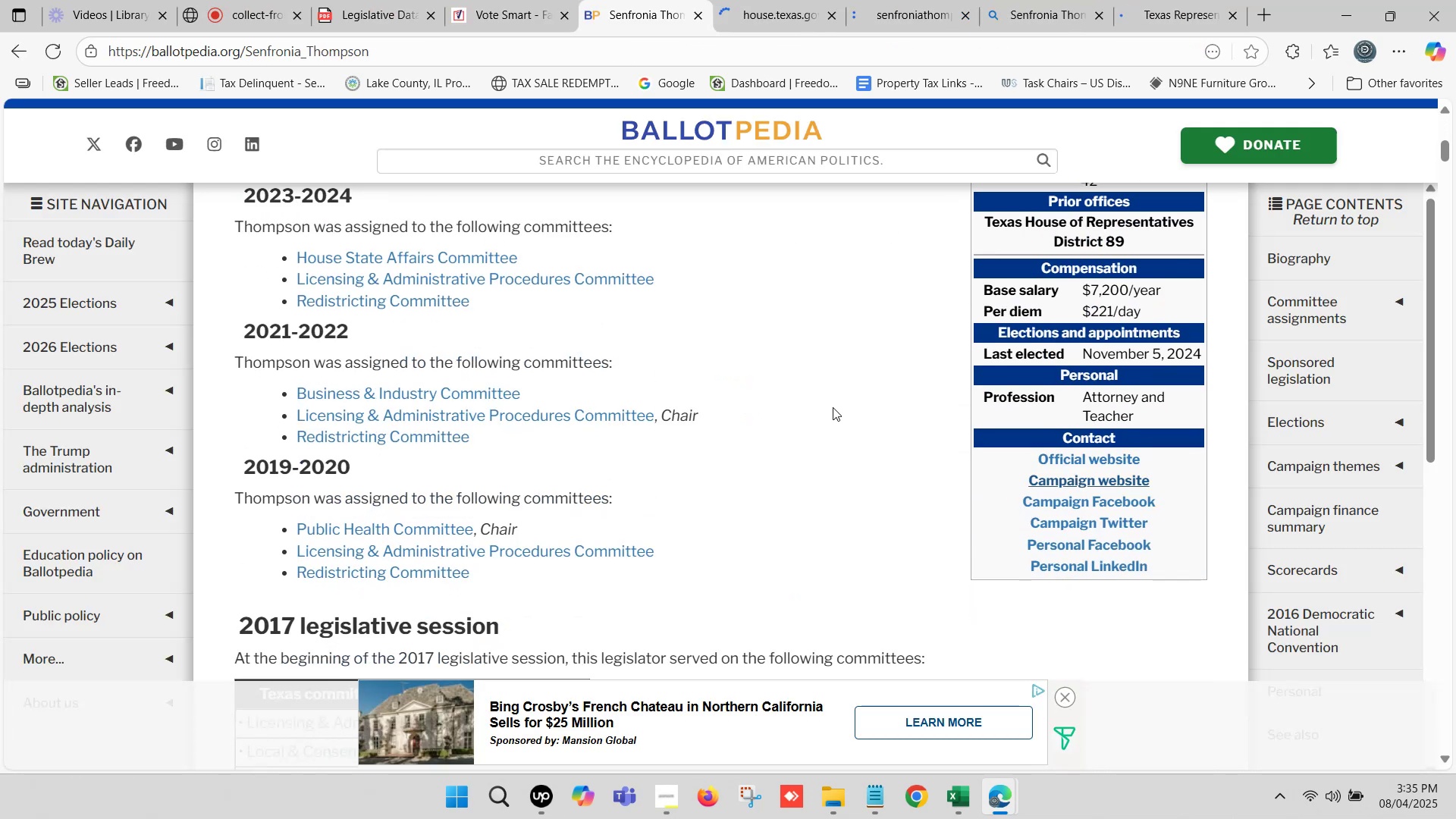 
wait(6.0)
 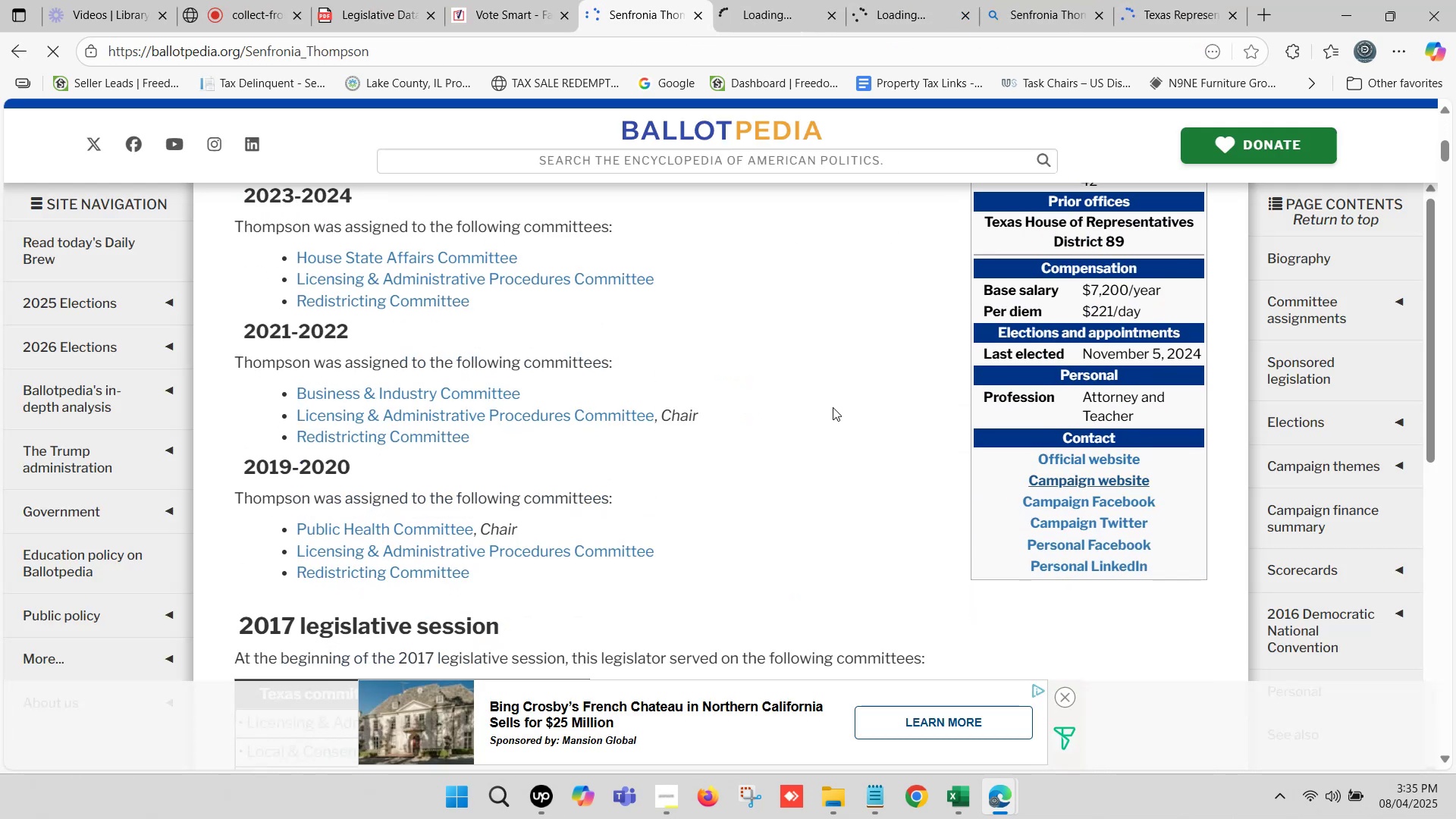 
scroll: coordinate [776, 281], scroll_direction: up, amount: 6.0
 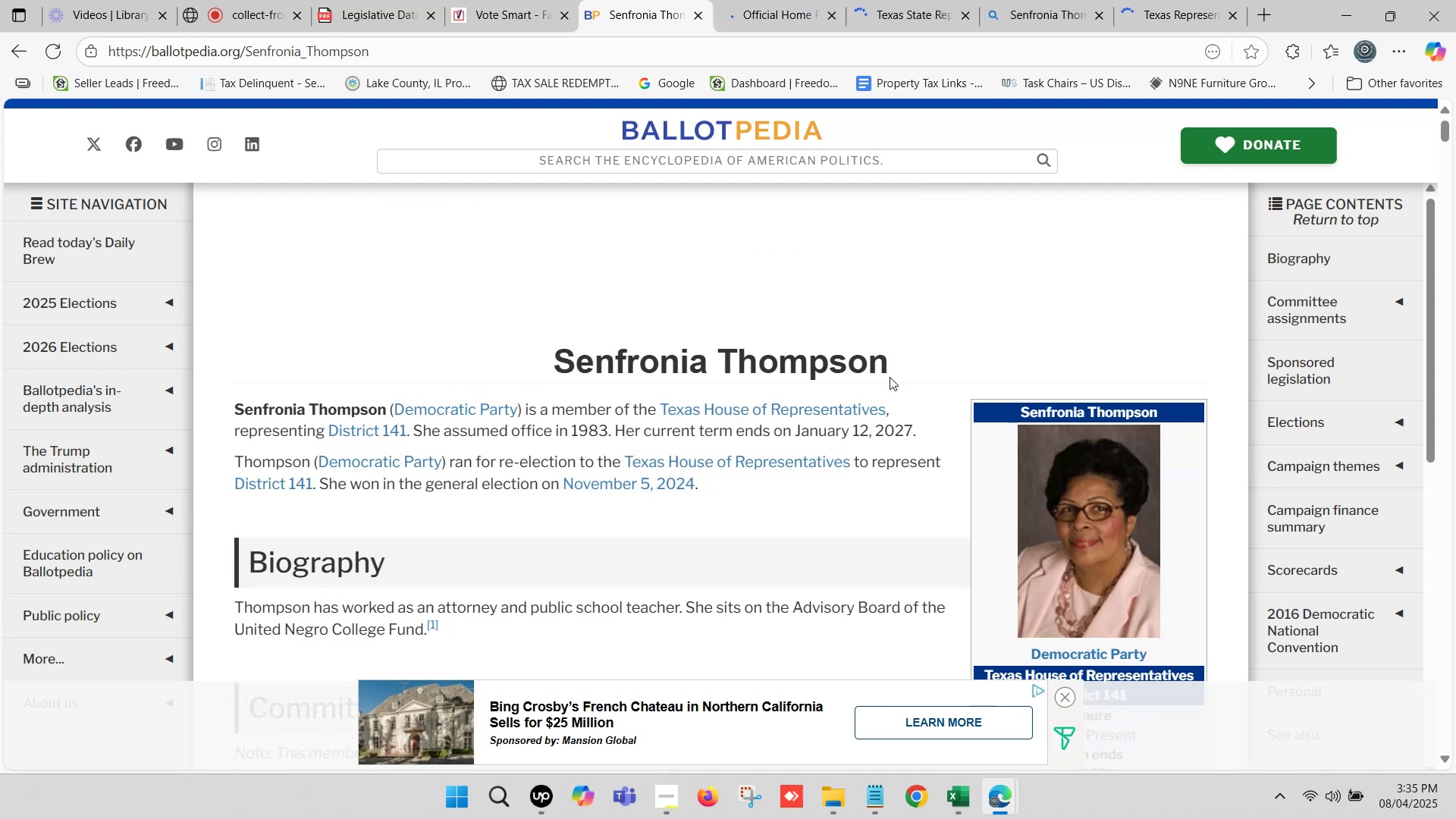 
left_click_drag(start_coordinate=[897, 369], to_coordinate=[560, 346])
 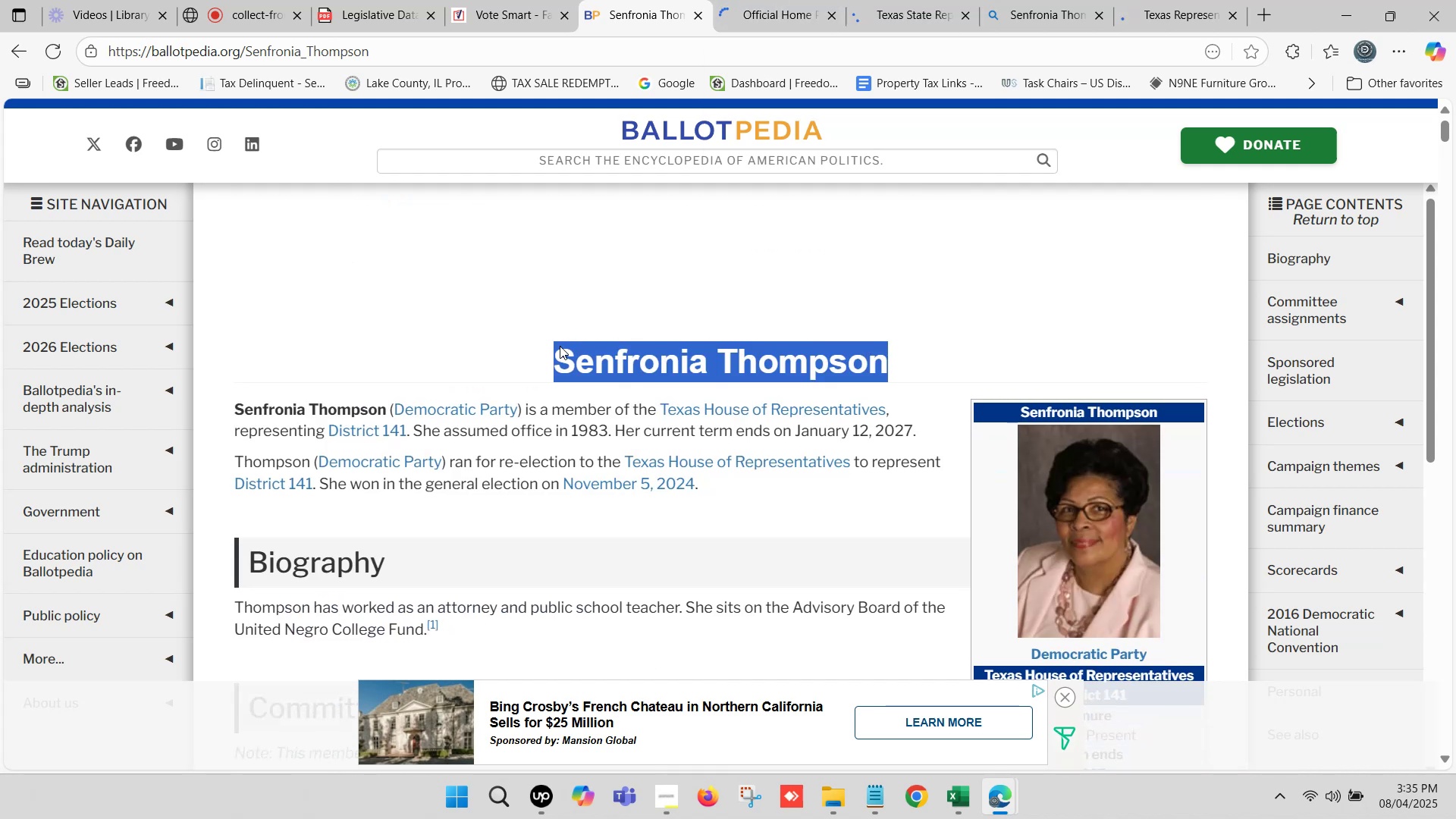 
key(Control+C)
 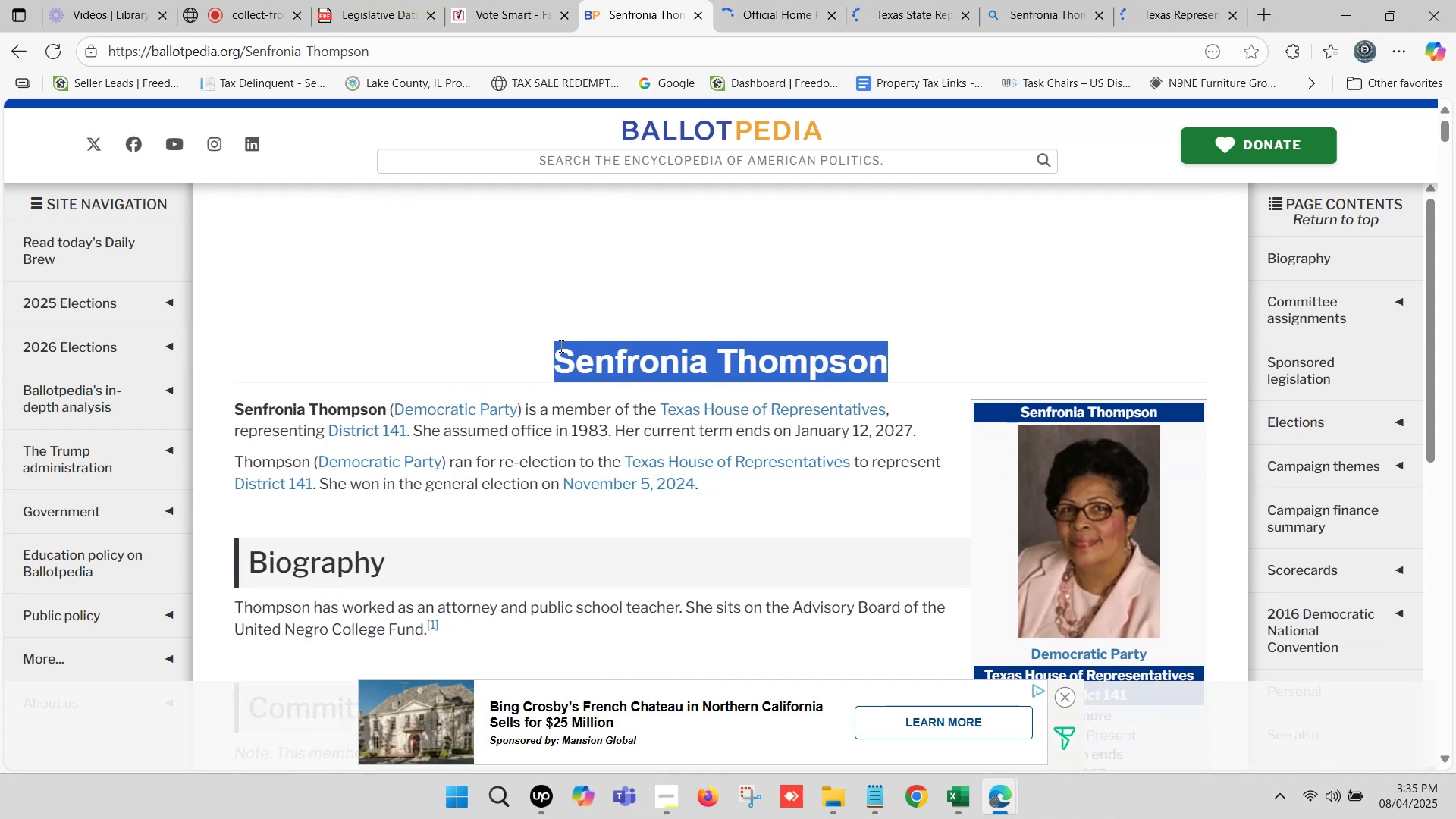 
key(Control+C)
 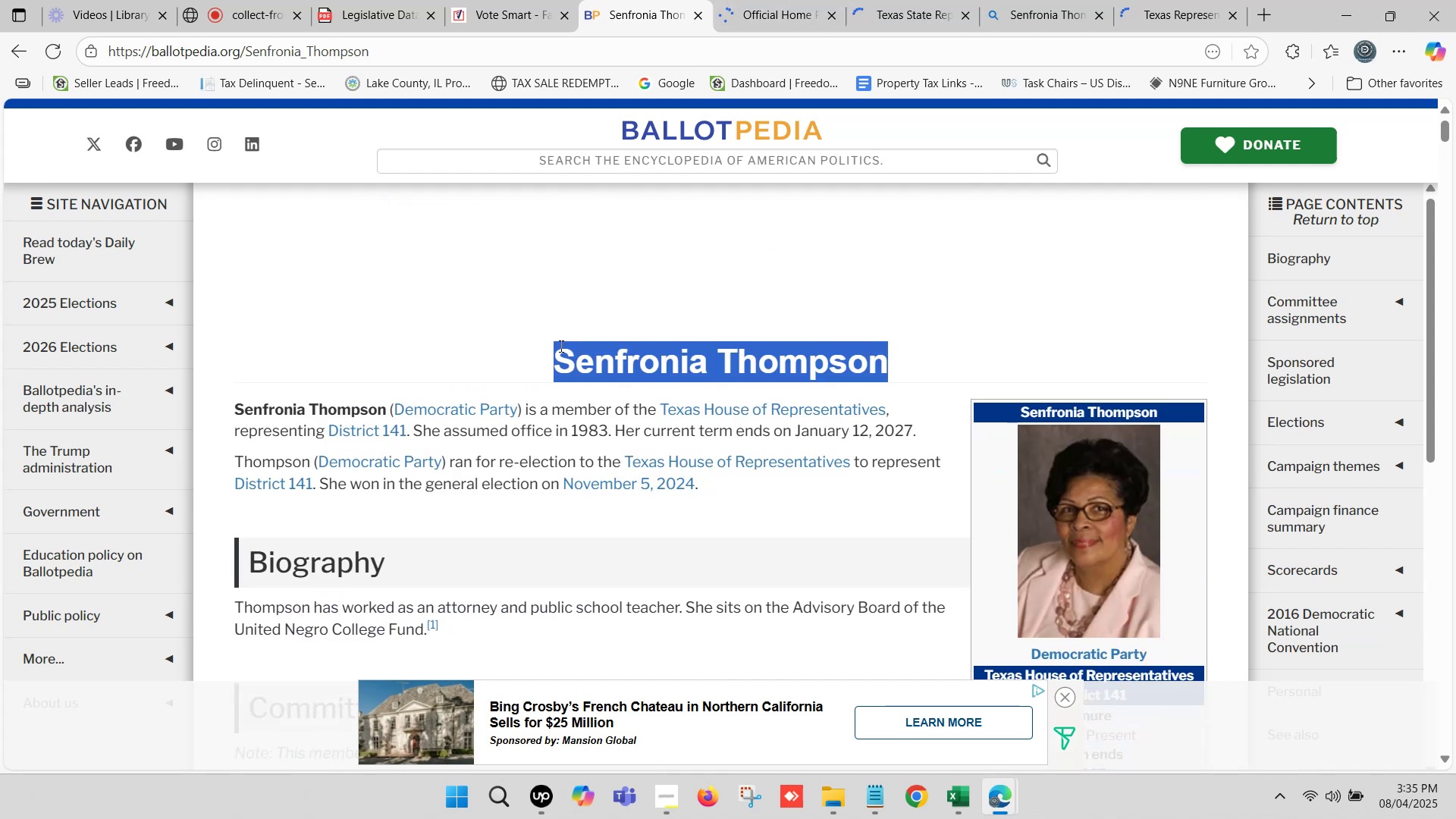 
key(Control+C)
 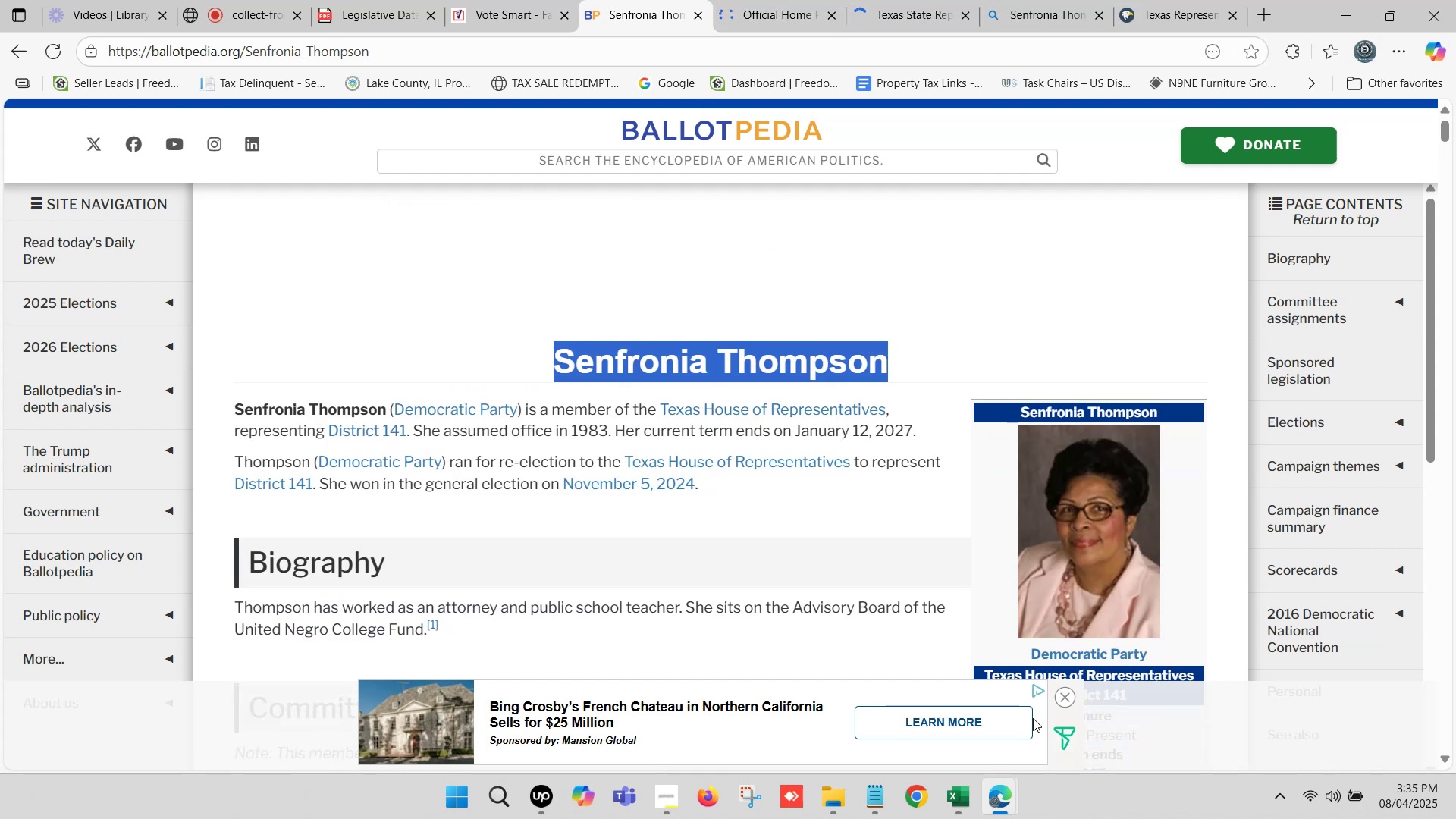 
left_click([962, 805])
 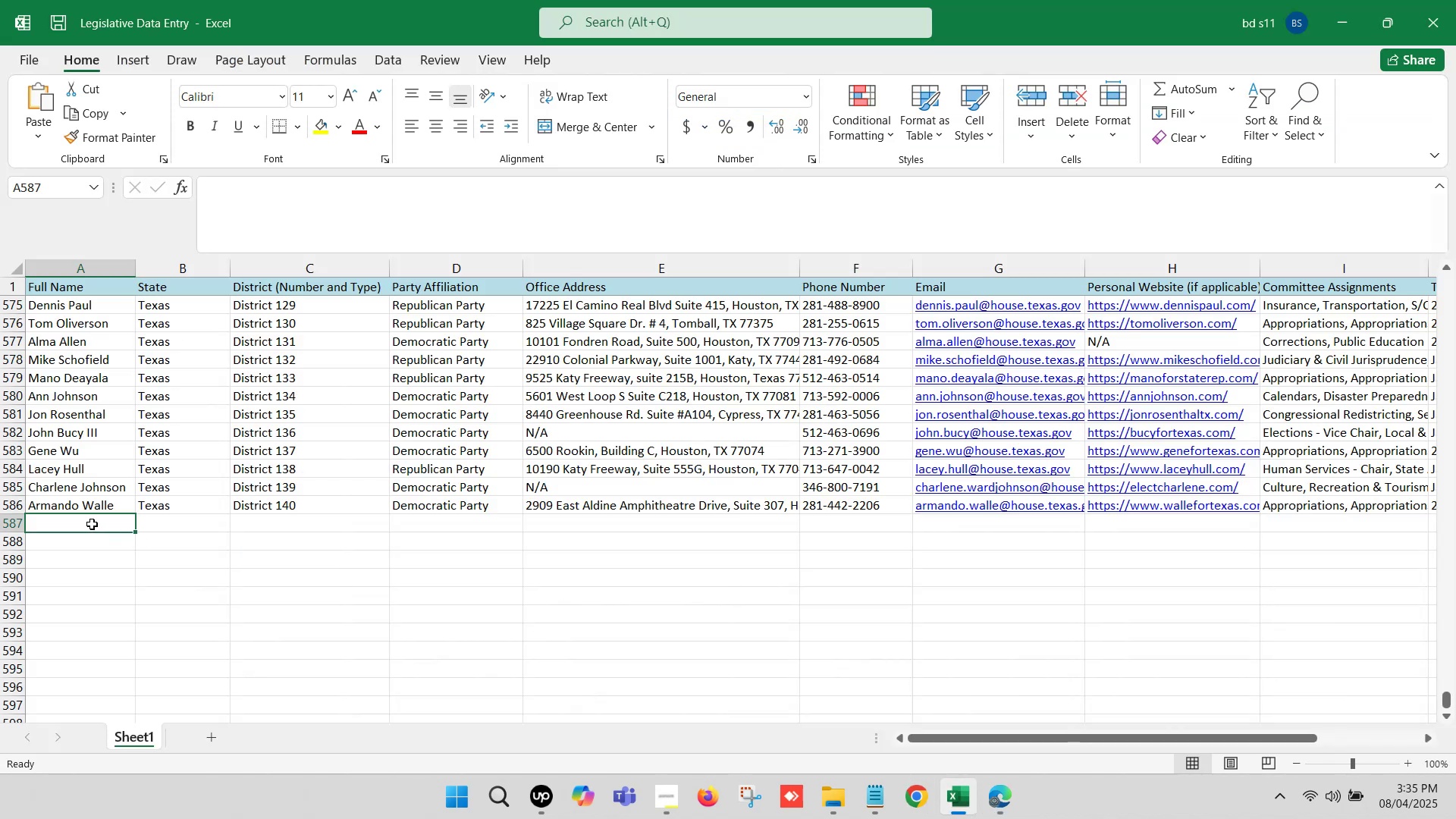 
double_click([92, 523])
 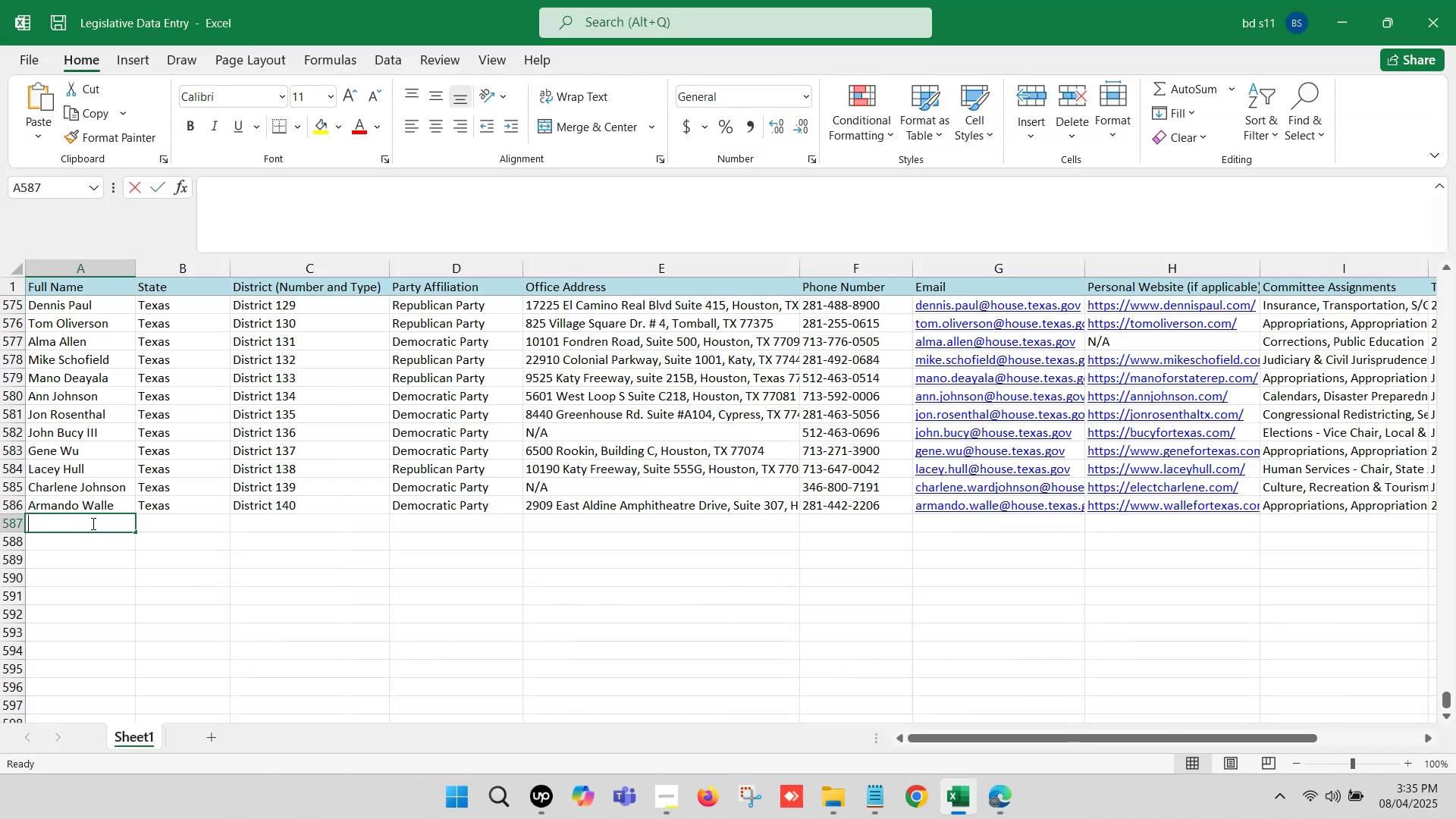 
key(Control+V)
 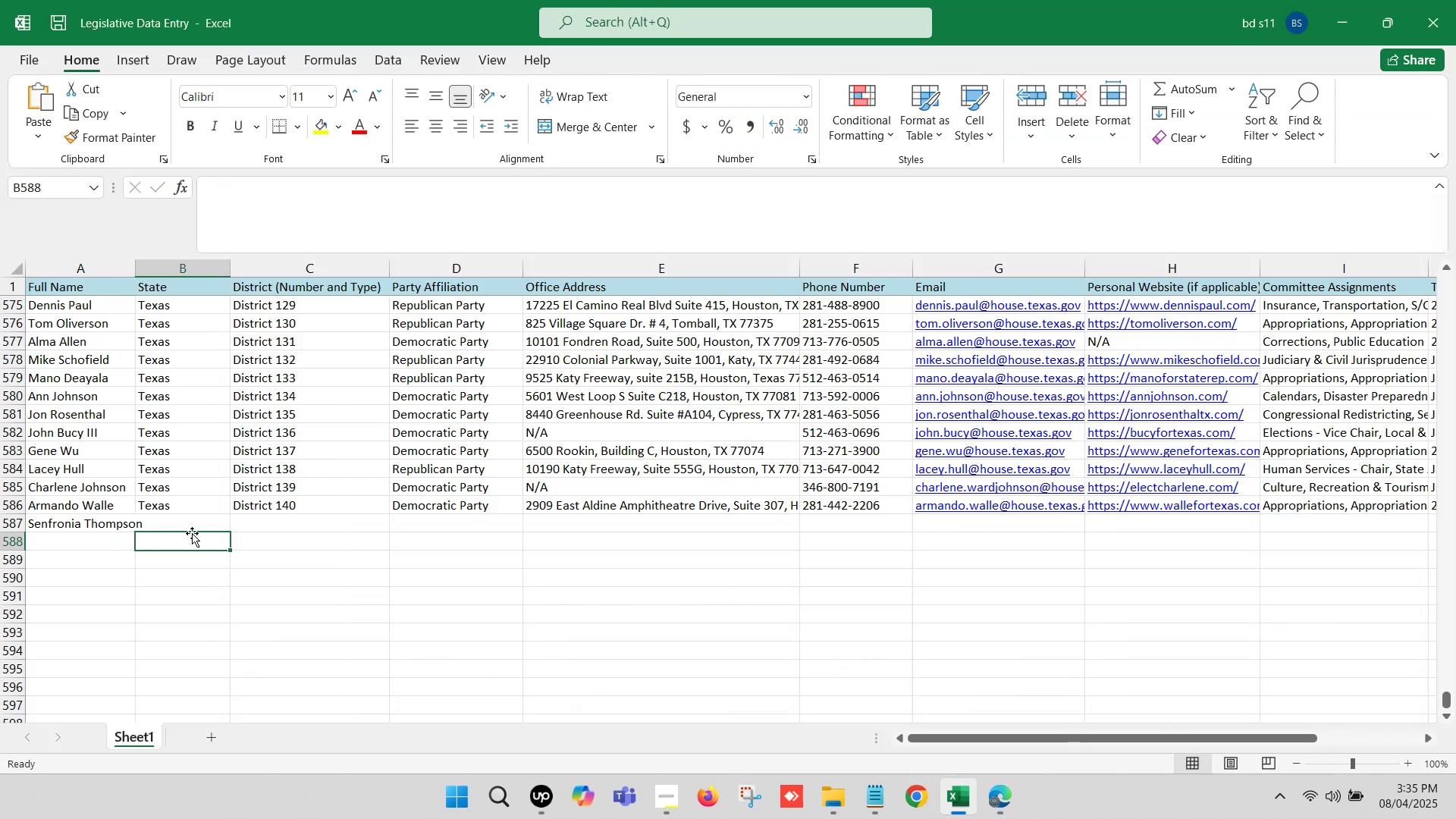 
left_click_drag(start_coordinate=[189, 522], to_coordinate=[422, 522])
 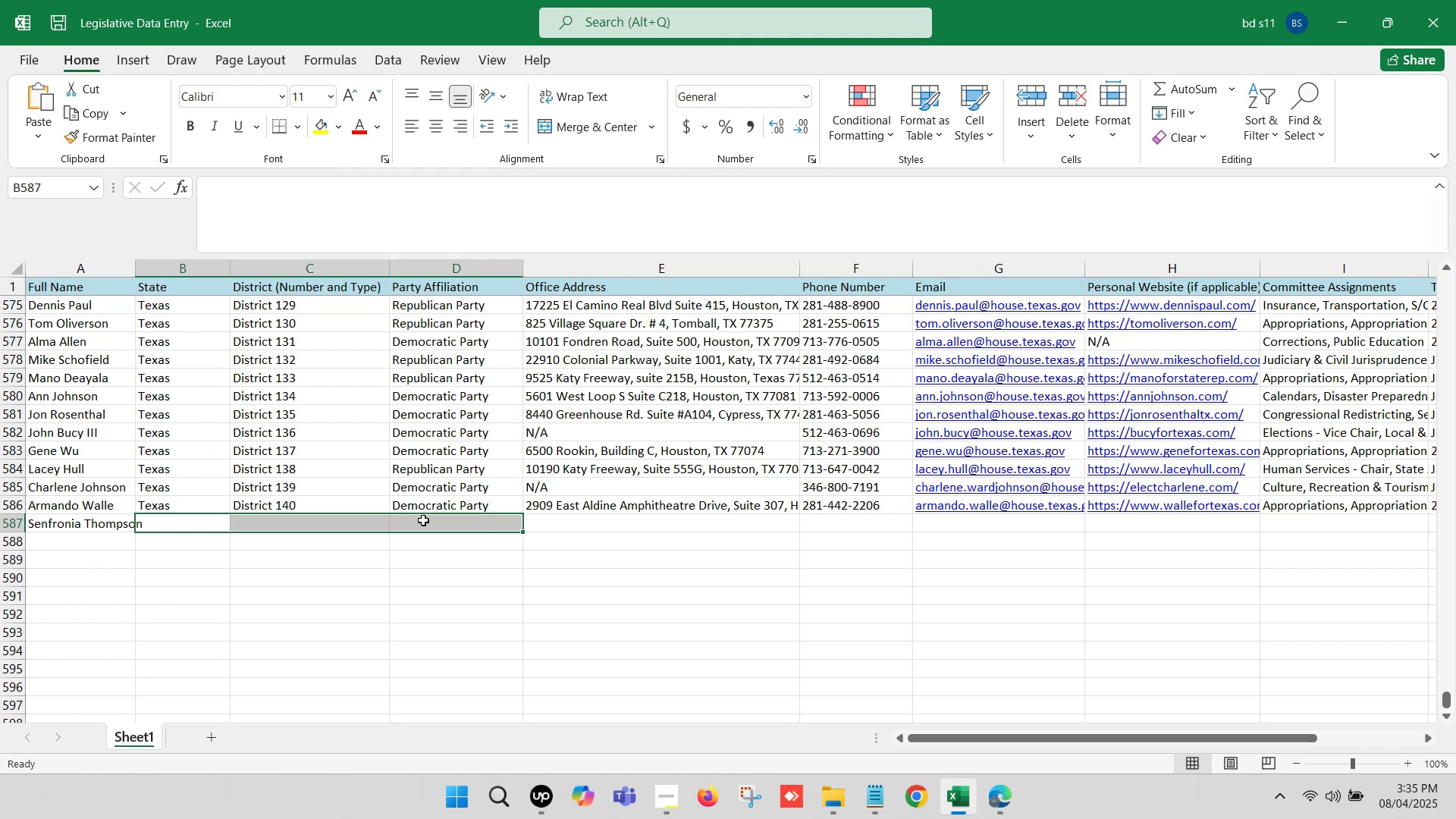 
key(Control+ControlLeft)
 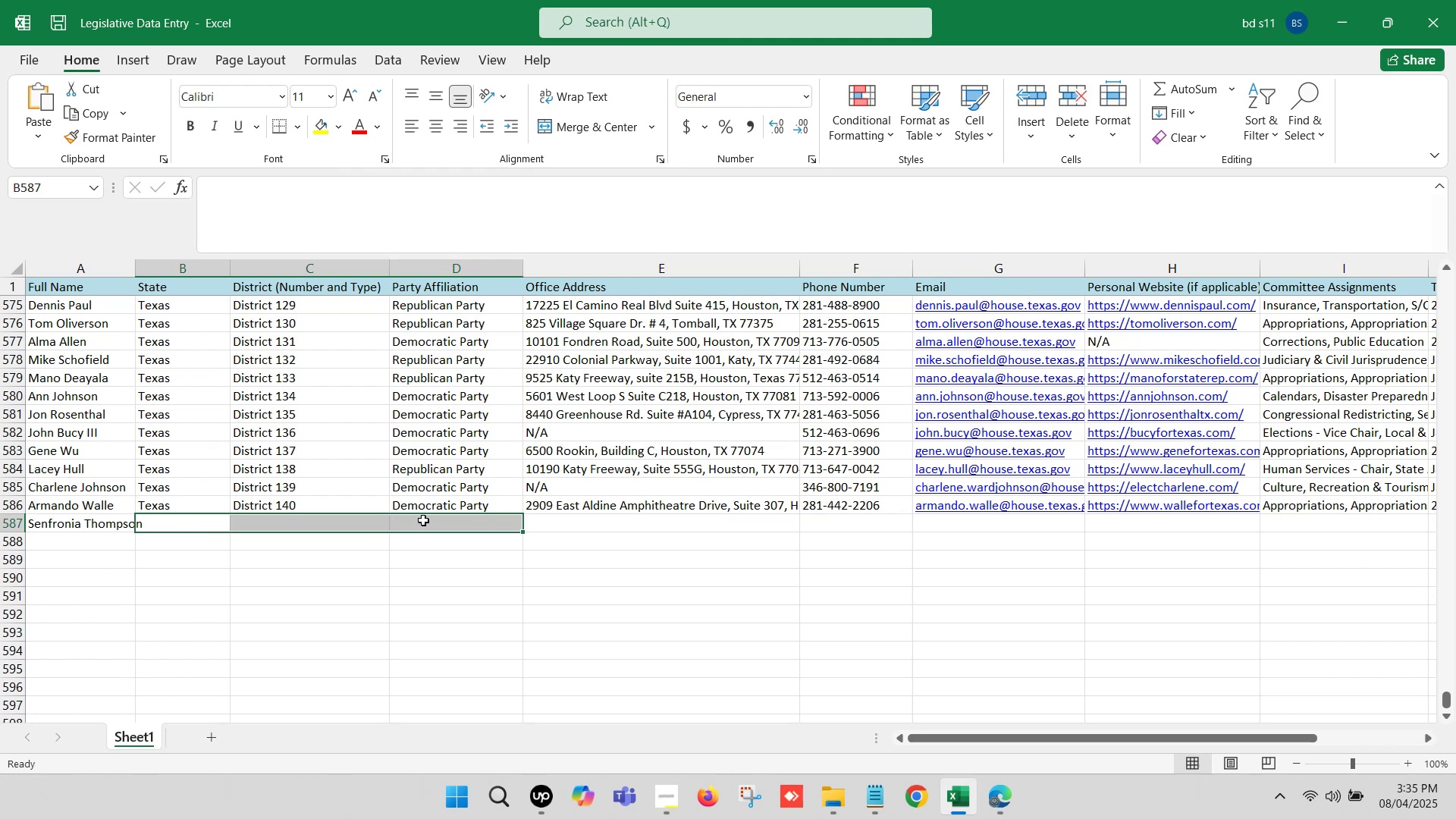 
key(D)
 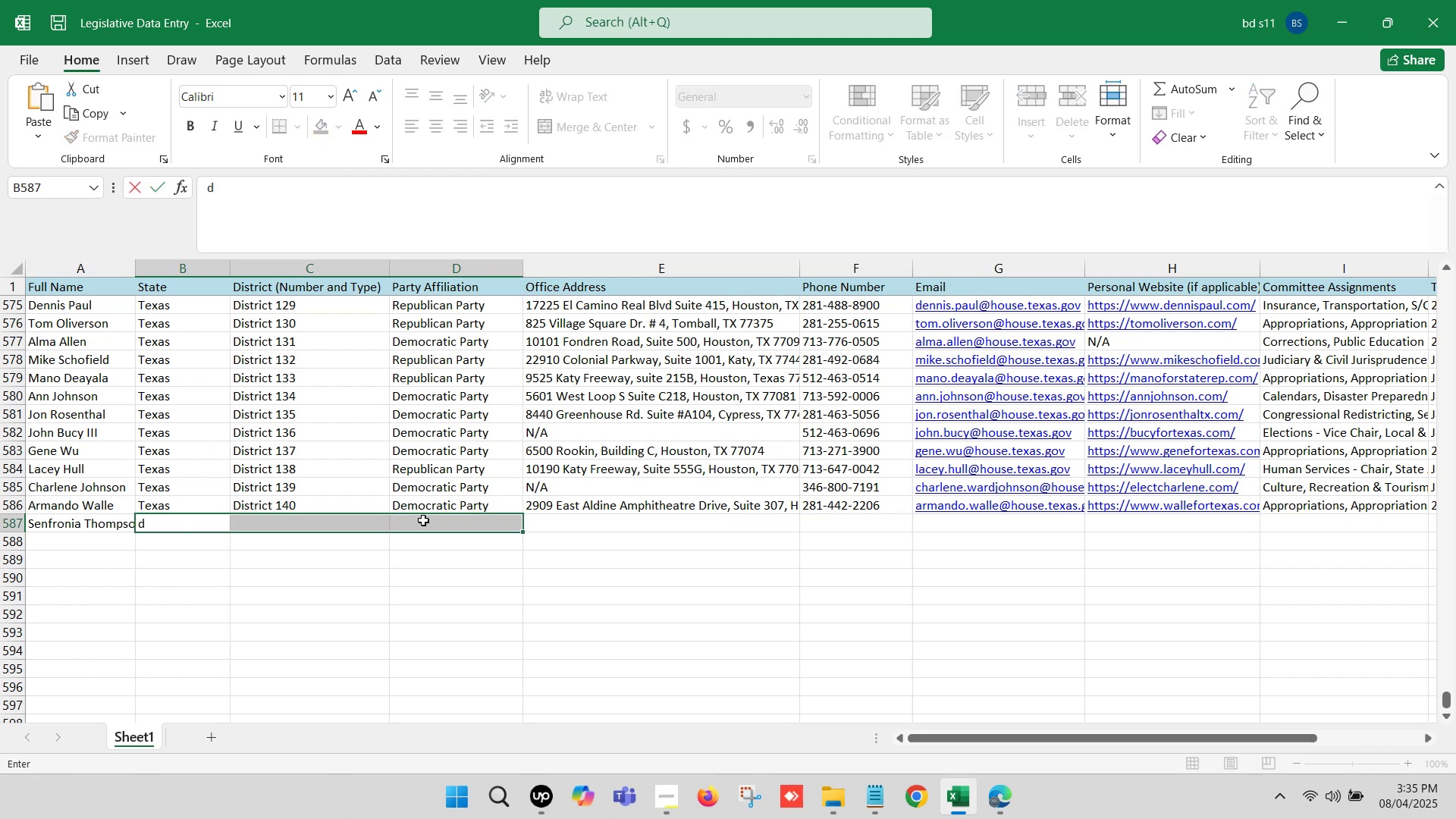 
key(Backspace)
 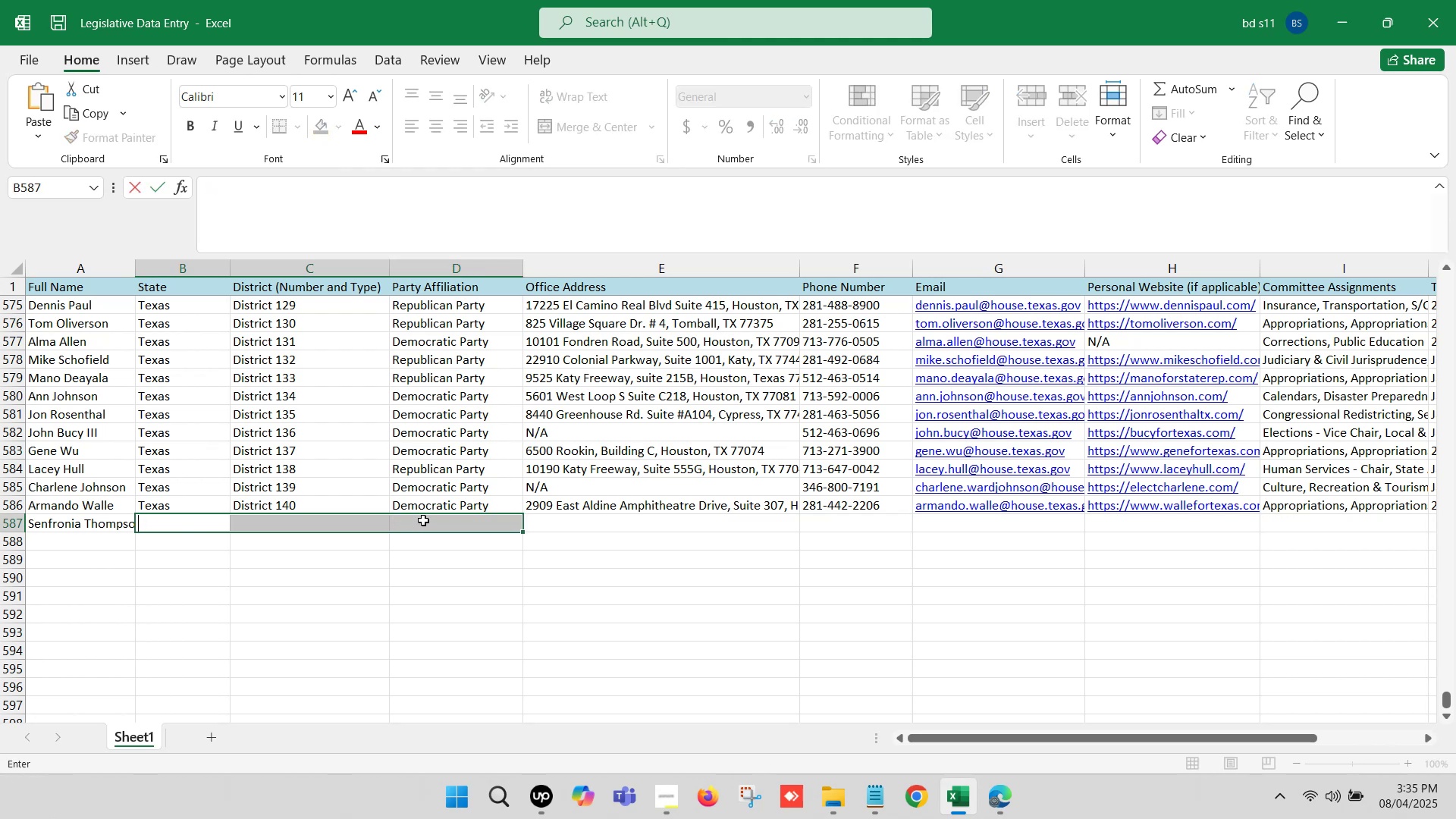 
key(Control+D)
 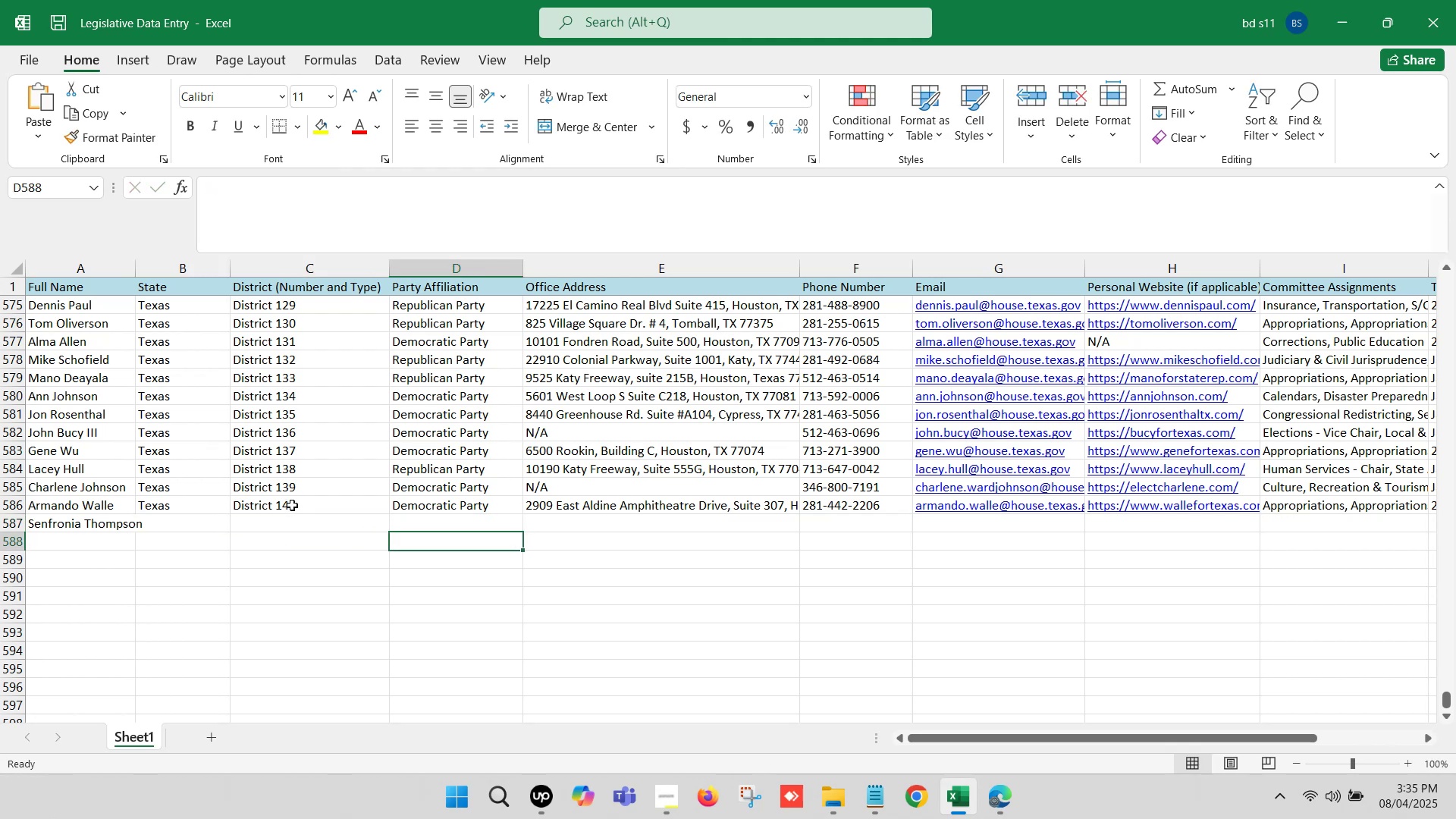 
left_click_drag(start_coordinate=[200, 521], to_coordinate=[403, 529])
 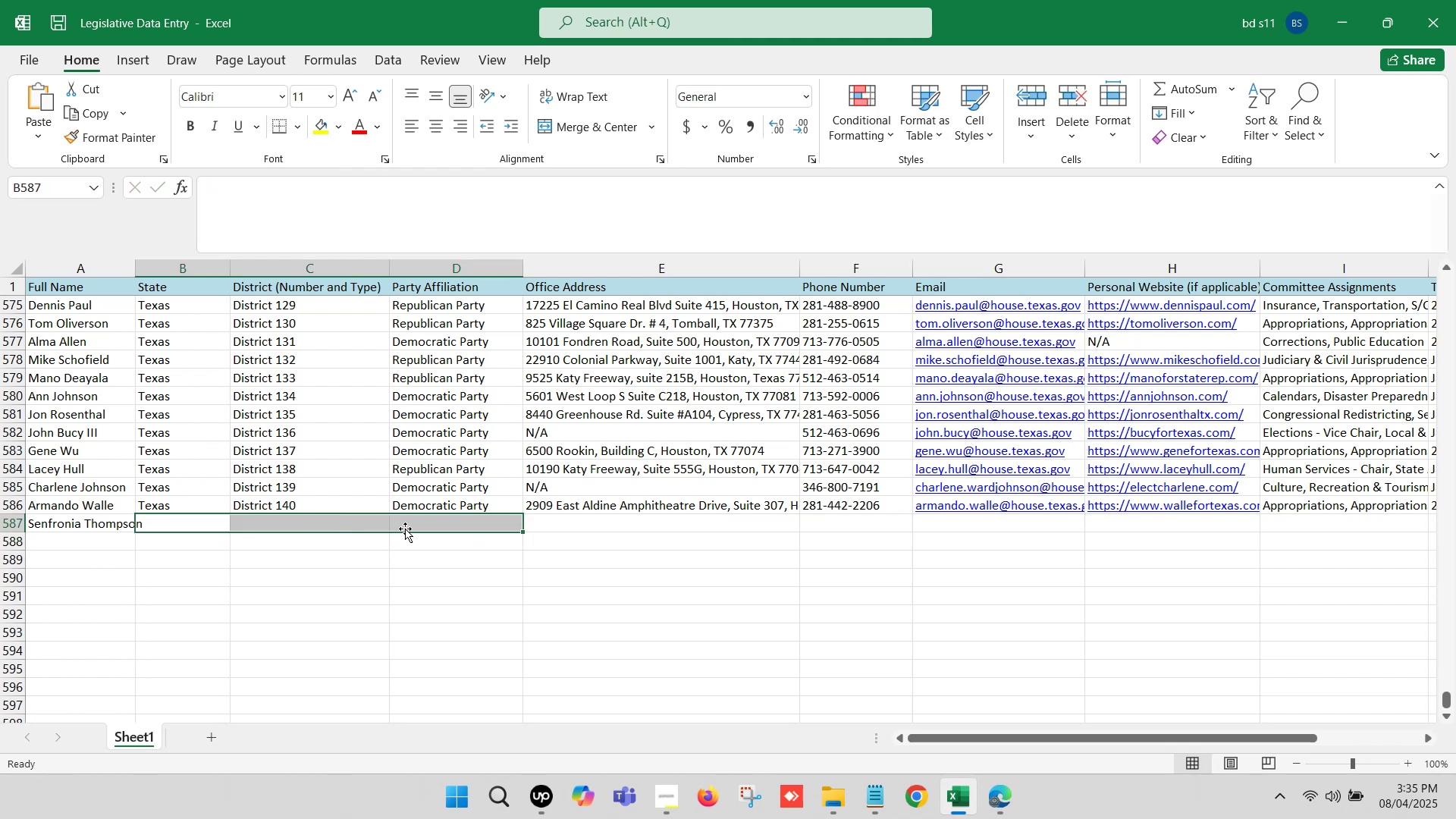 
key(Control+D)
 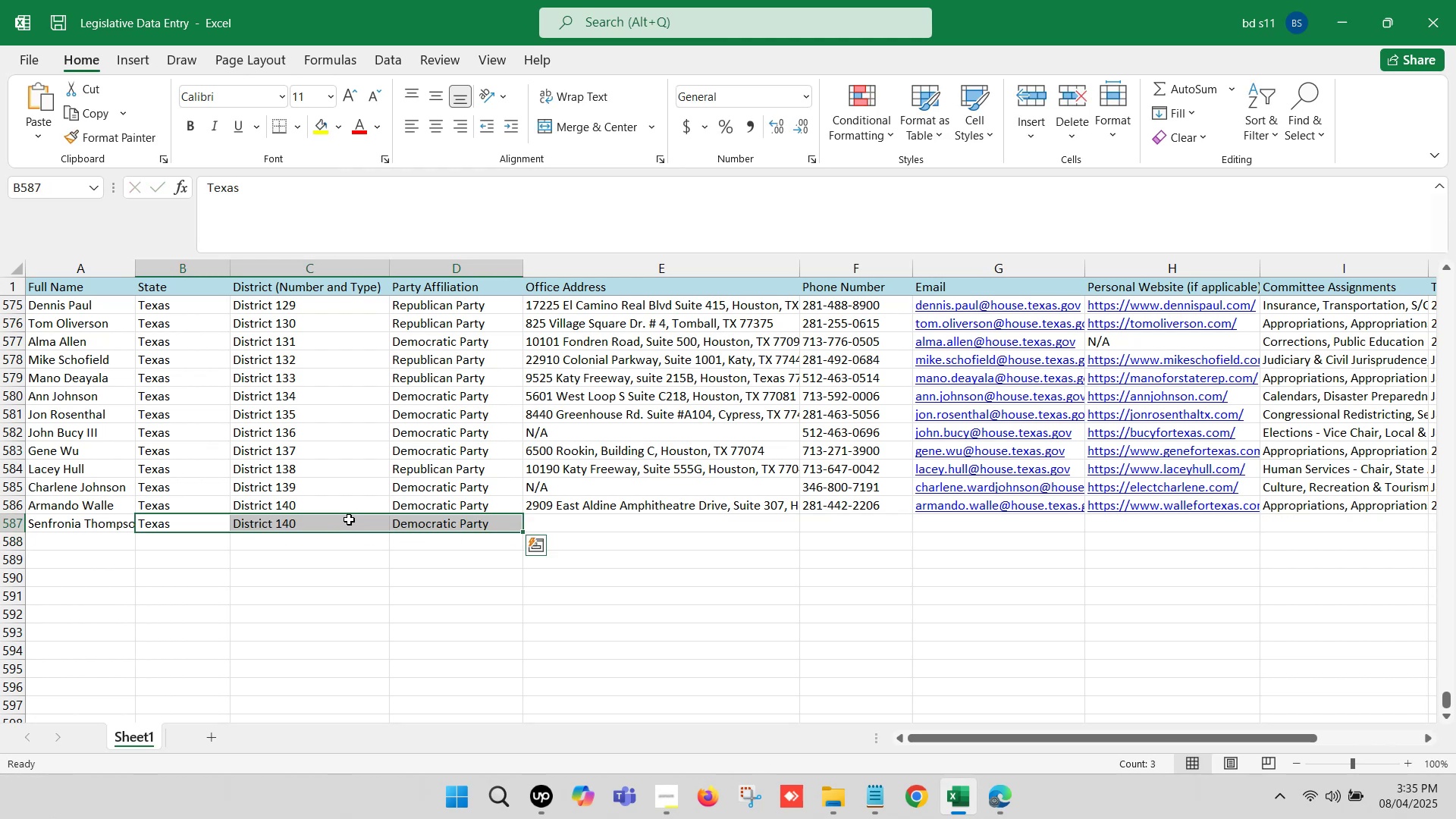 
double_click([335, 522])
 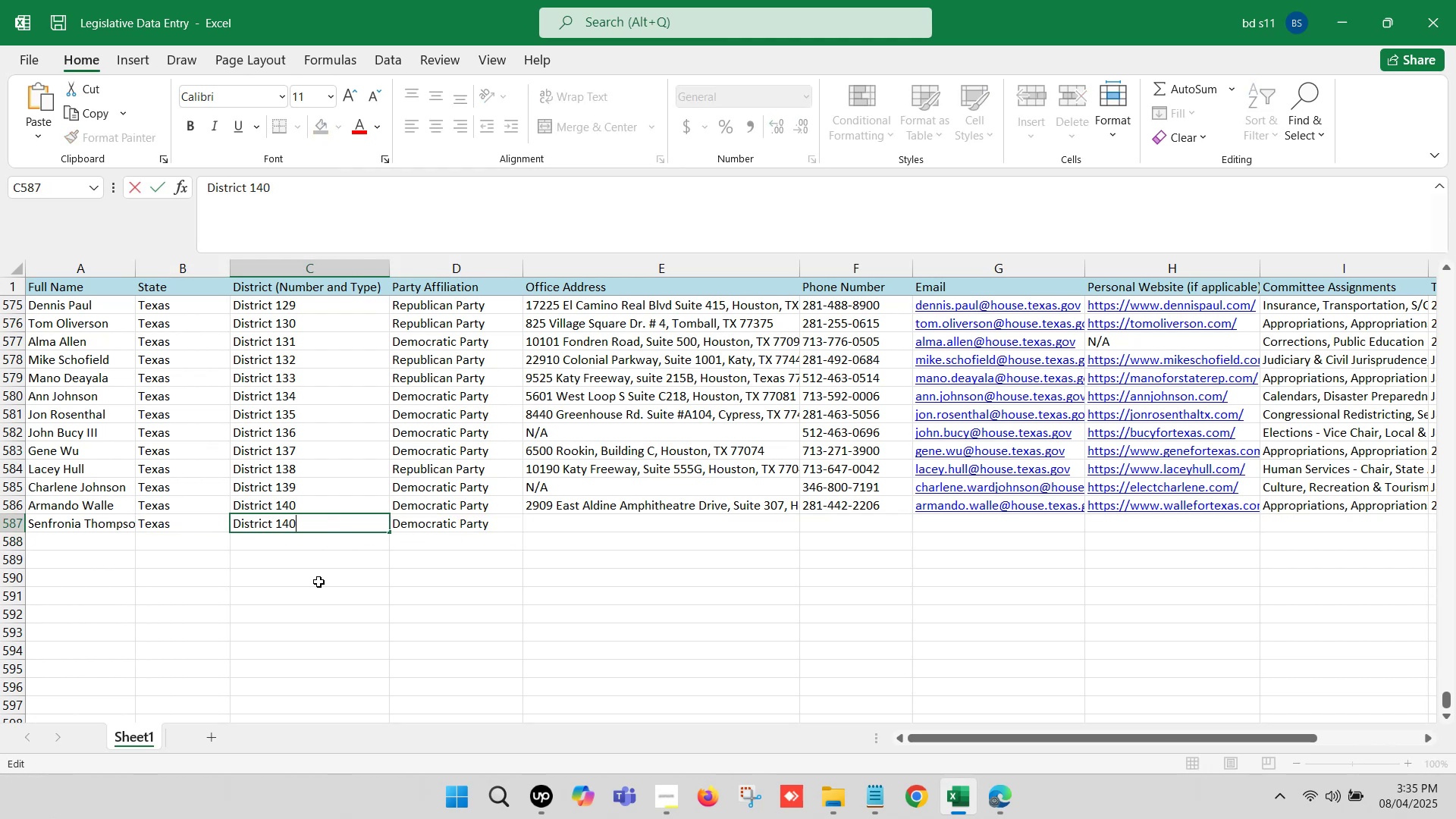 
key(Backspace)
 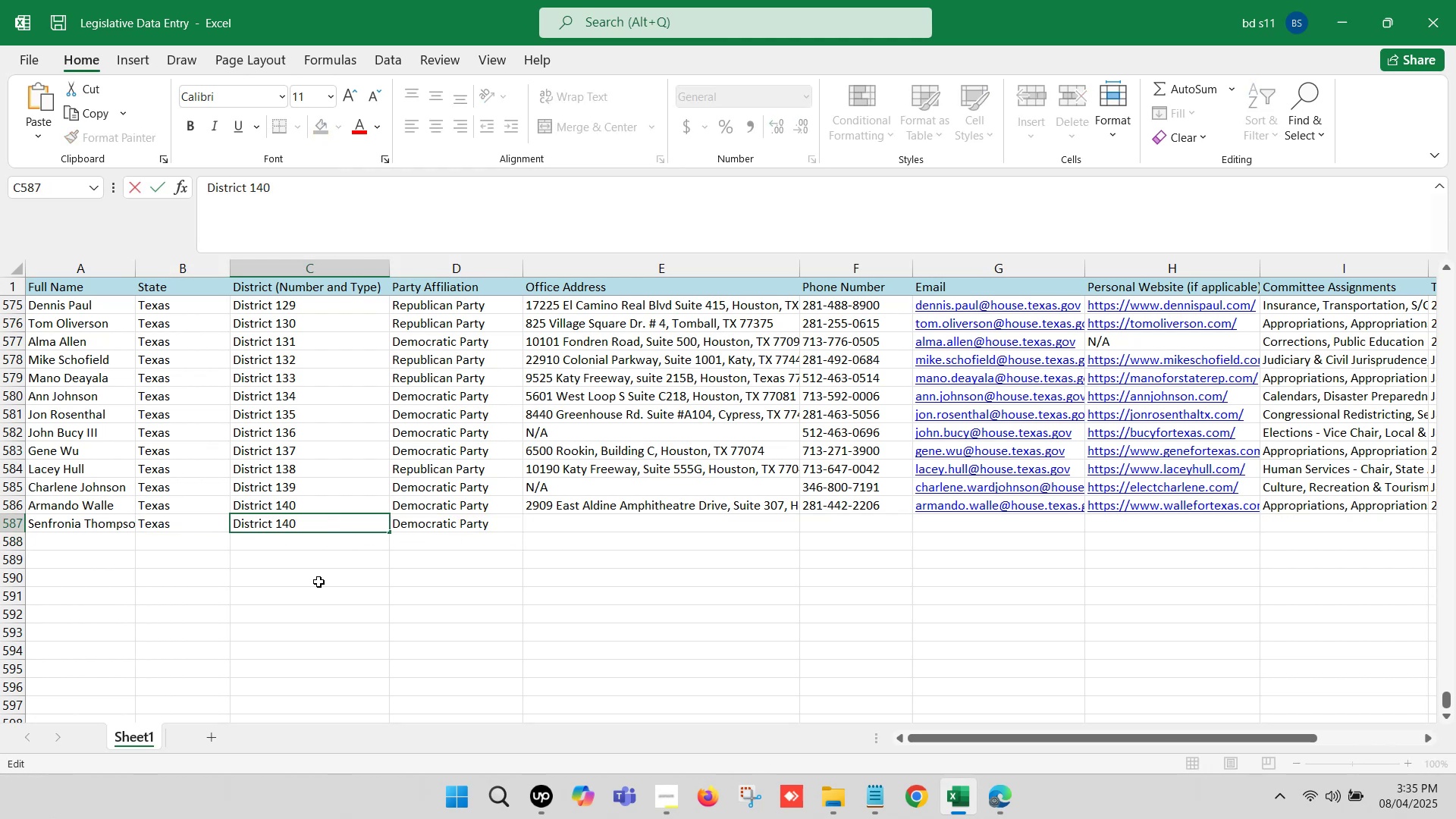 
key(1)
 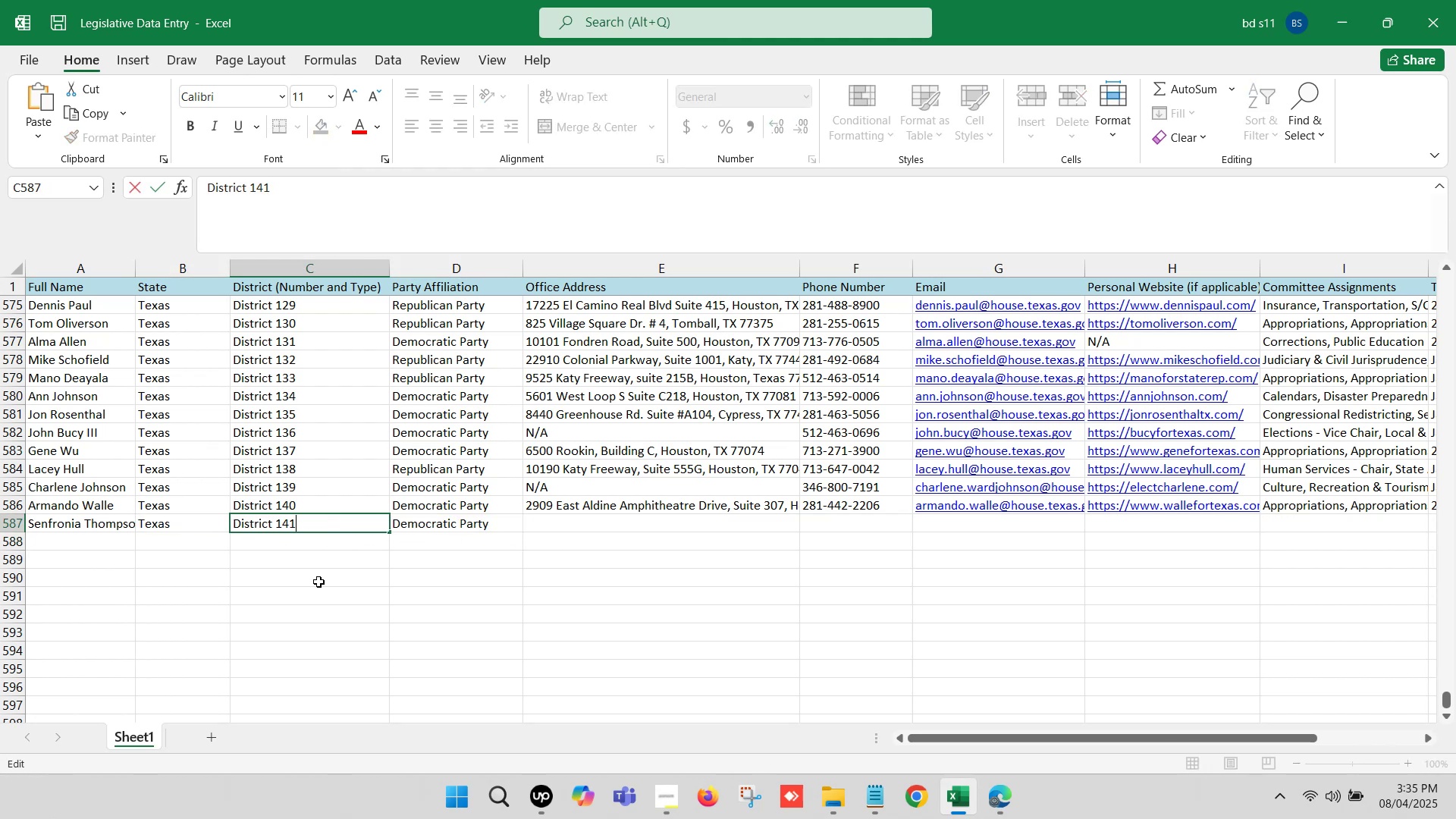 
left_click_drag(start_coordinate=[456, 590], to_coordinate=[463, 588])
 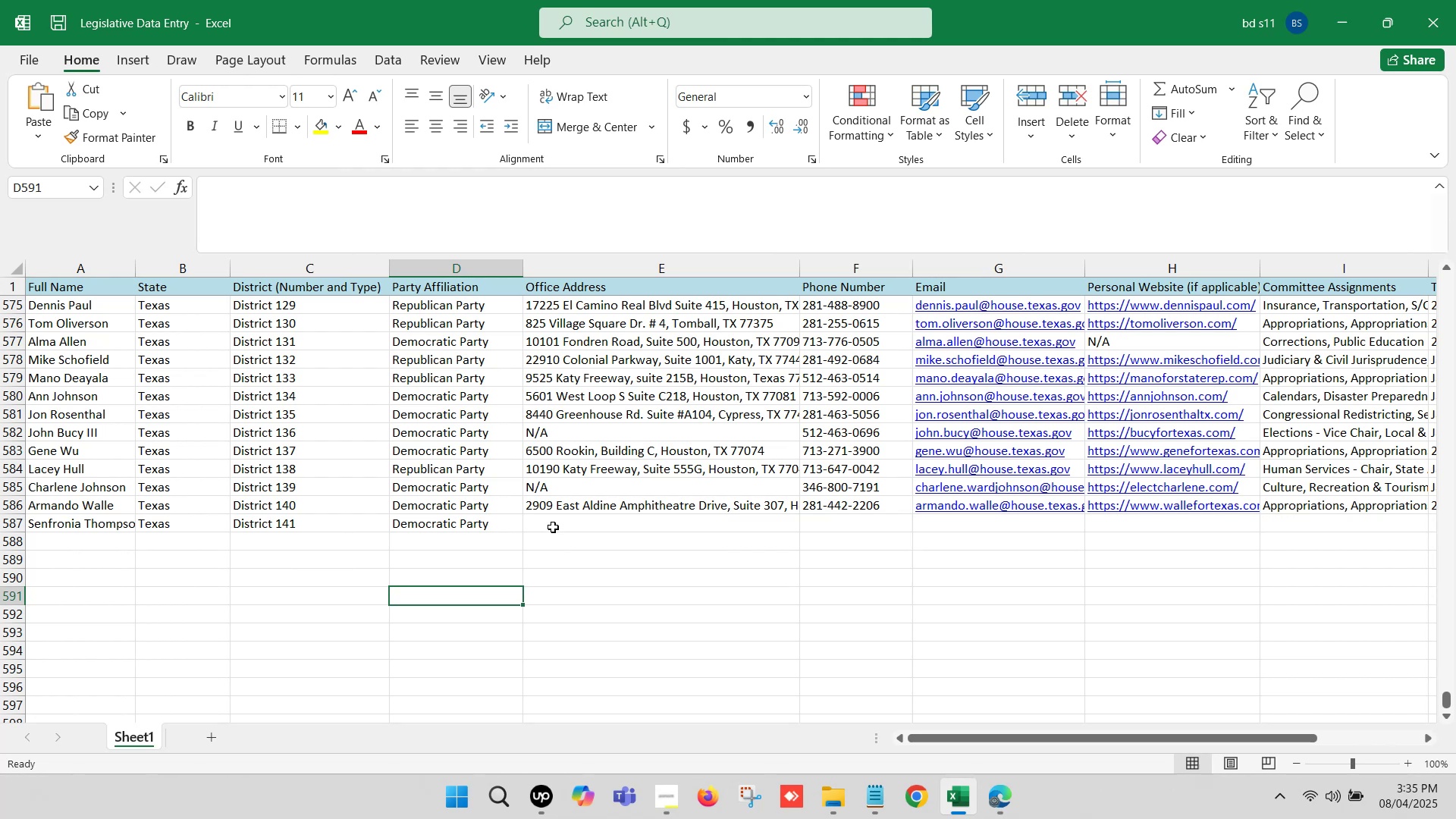 
left_click([554, 524])
 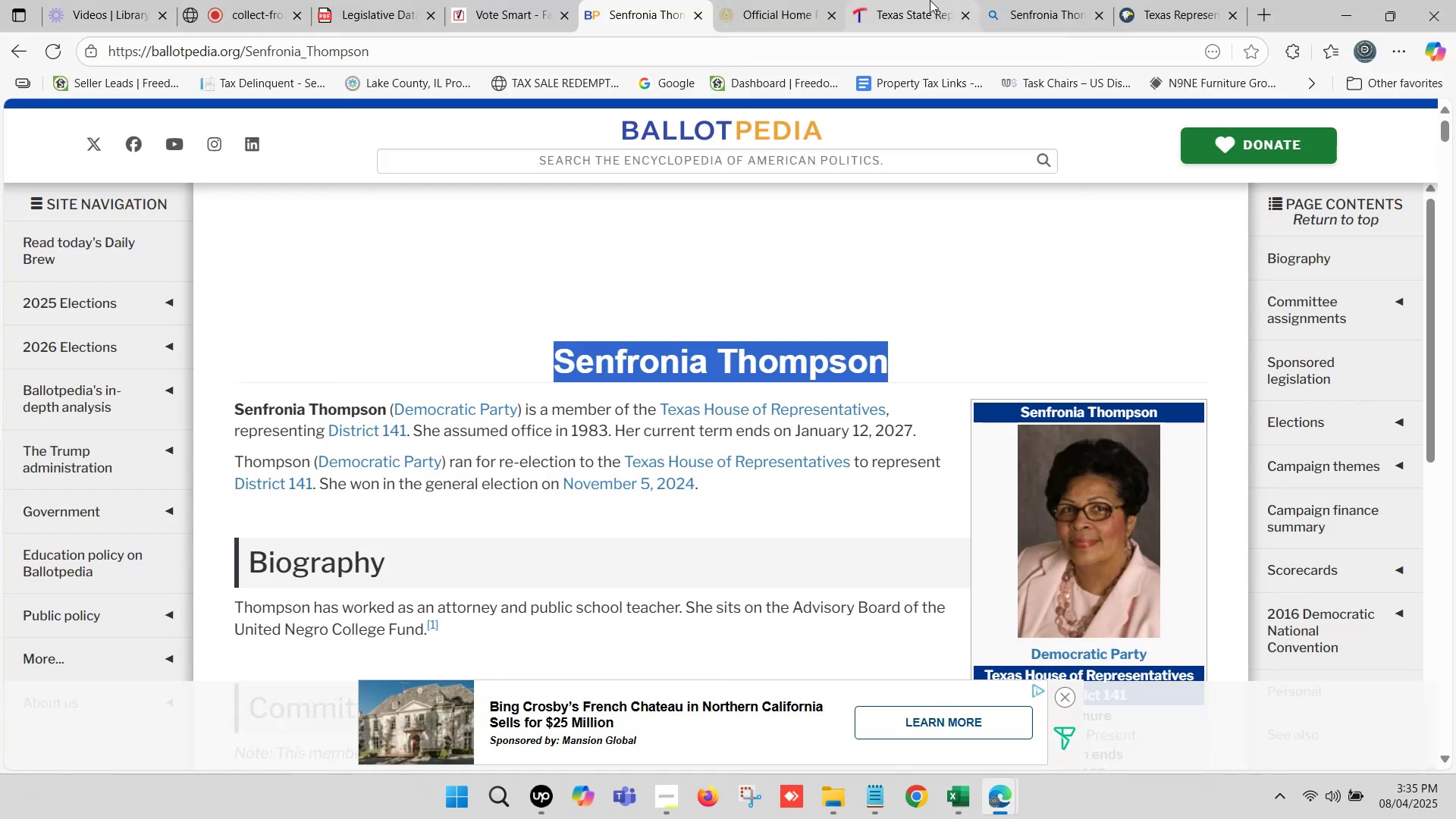 
left_click([786, 0])
 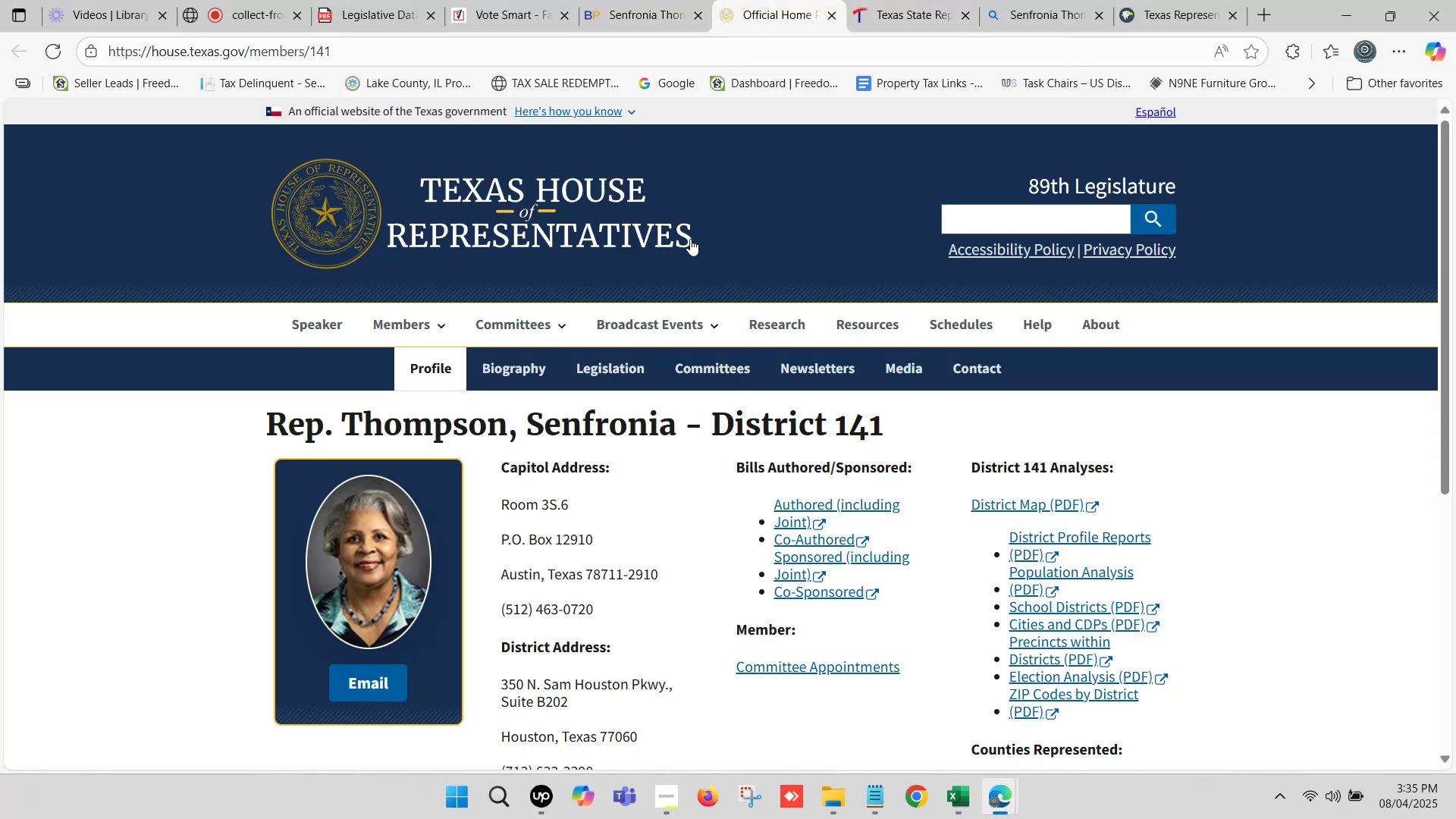 
scroll: coordinate [673, 384], scroll_direction: down, amount: 2.0
 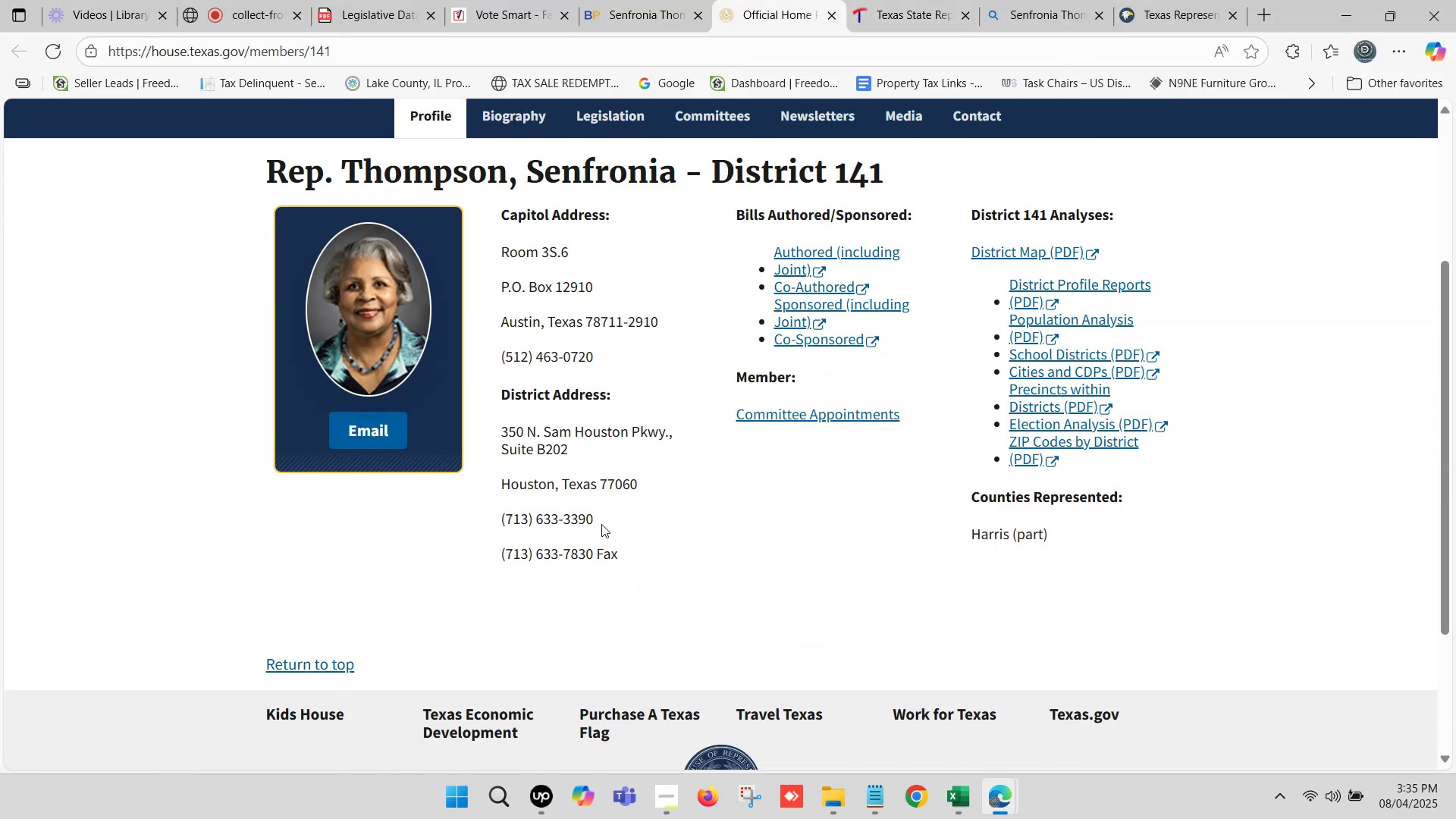 
left_click_drag(start_coordinate=[647, 483], to_coordinate=[500, 432])
 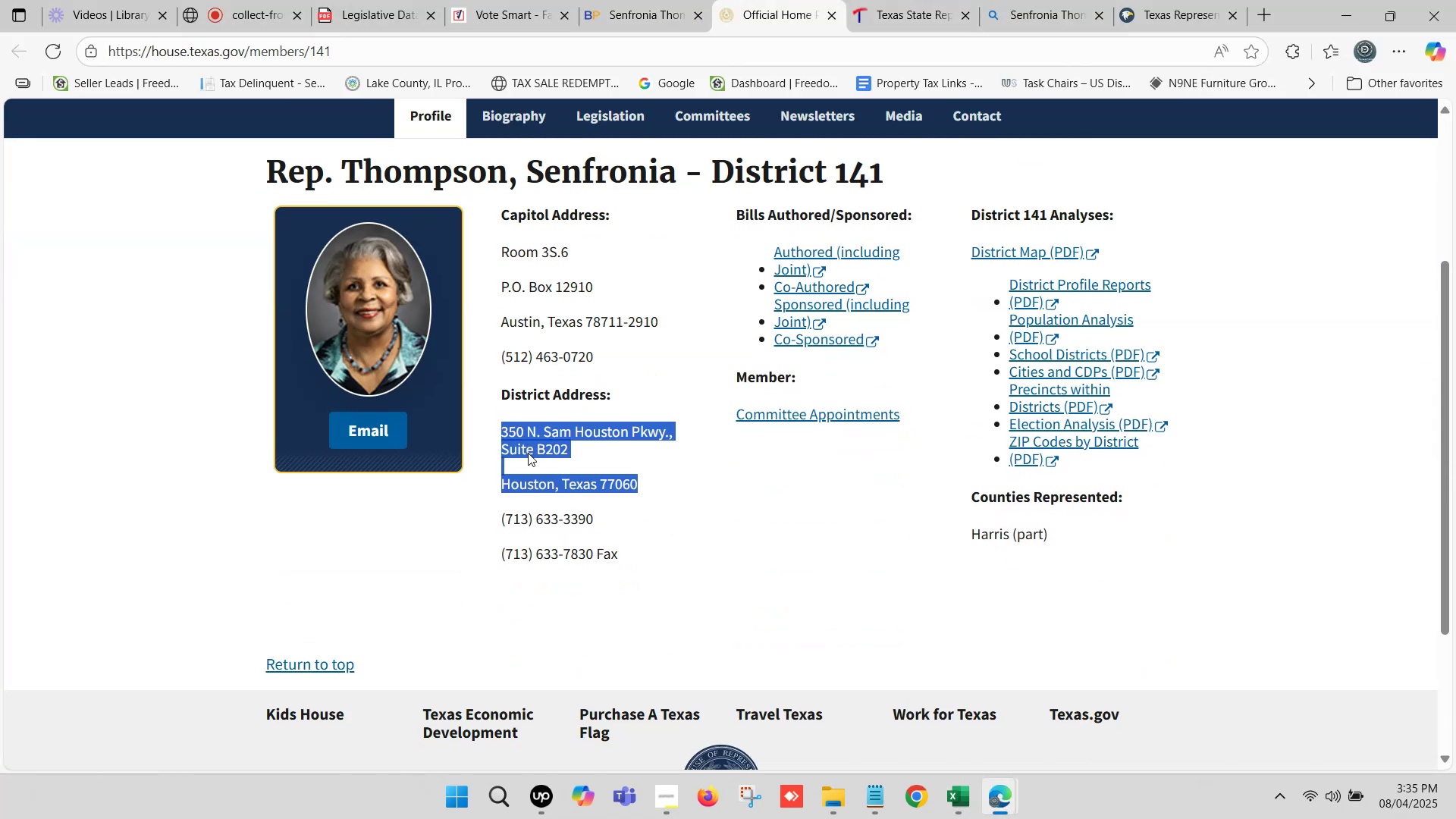 
key(Control+C)
 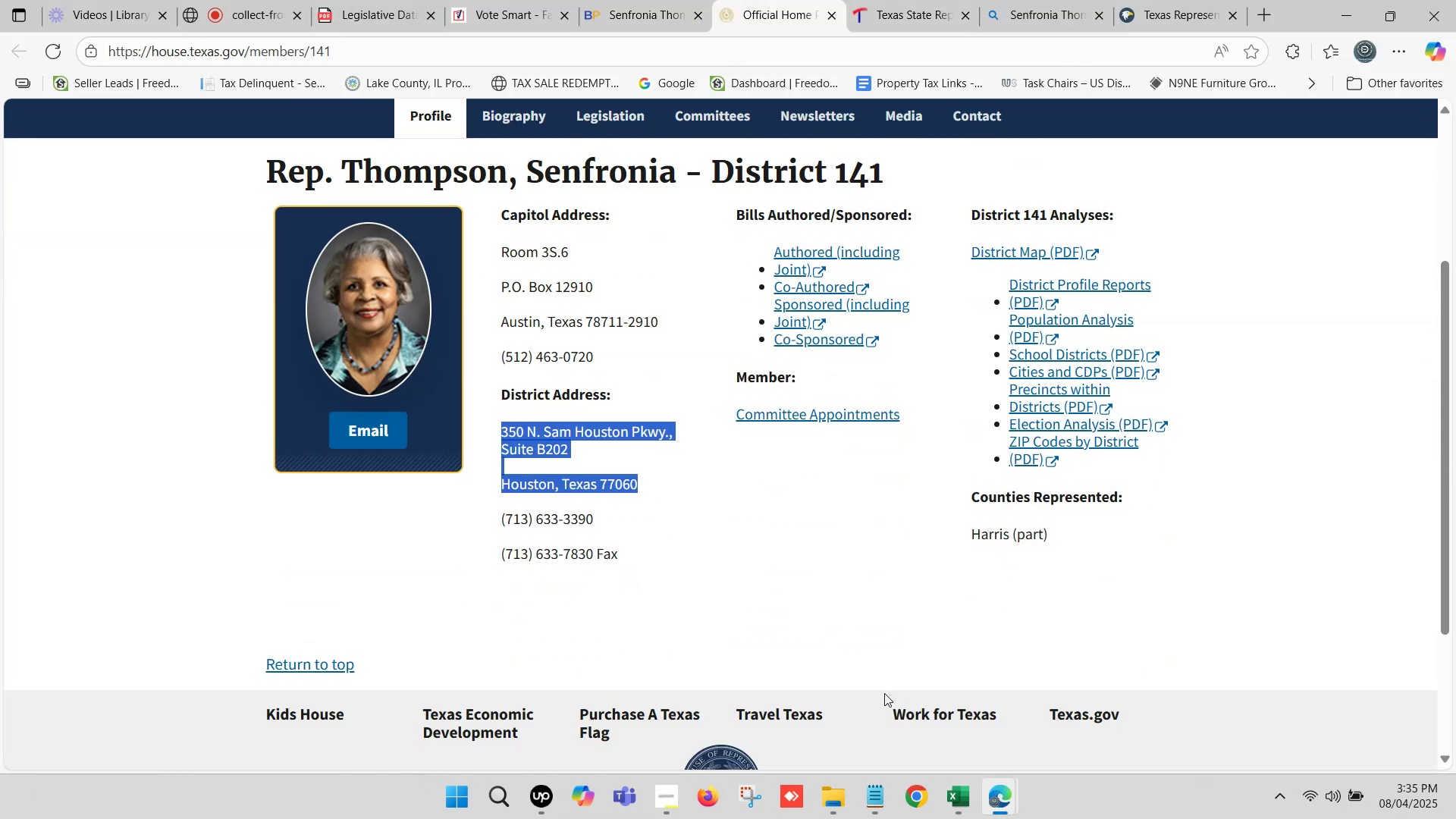 
key(Control+C)
 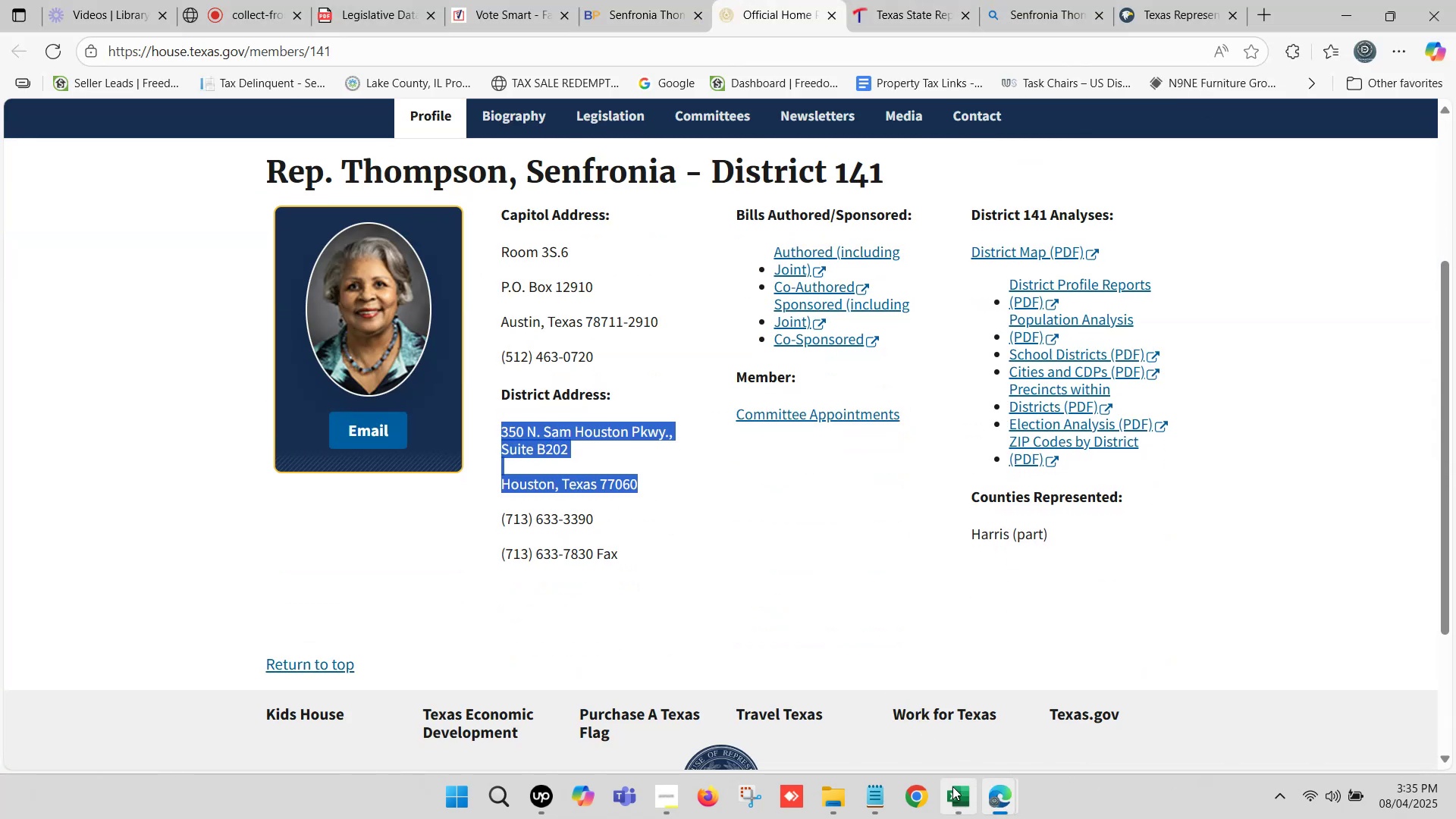 
left_click([953, 787])
 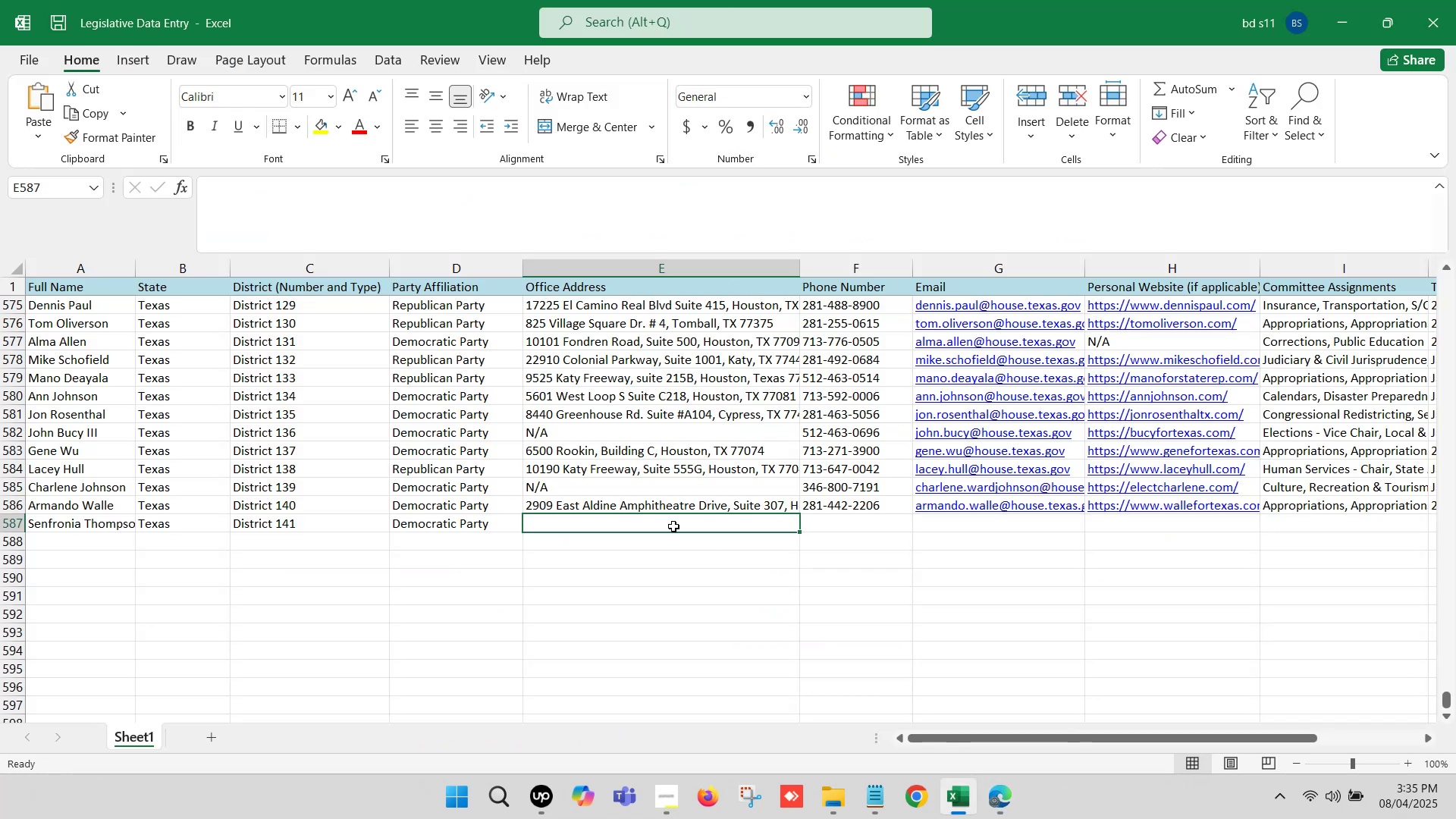 
double_click([673, 526])
 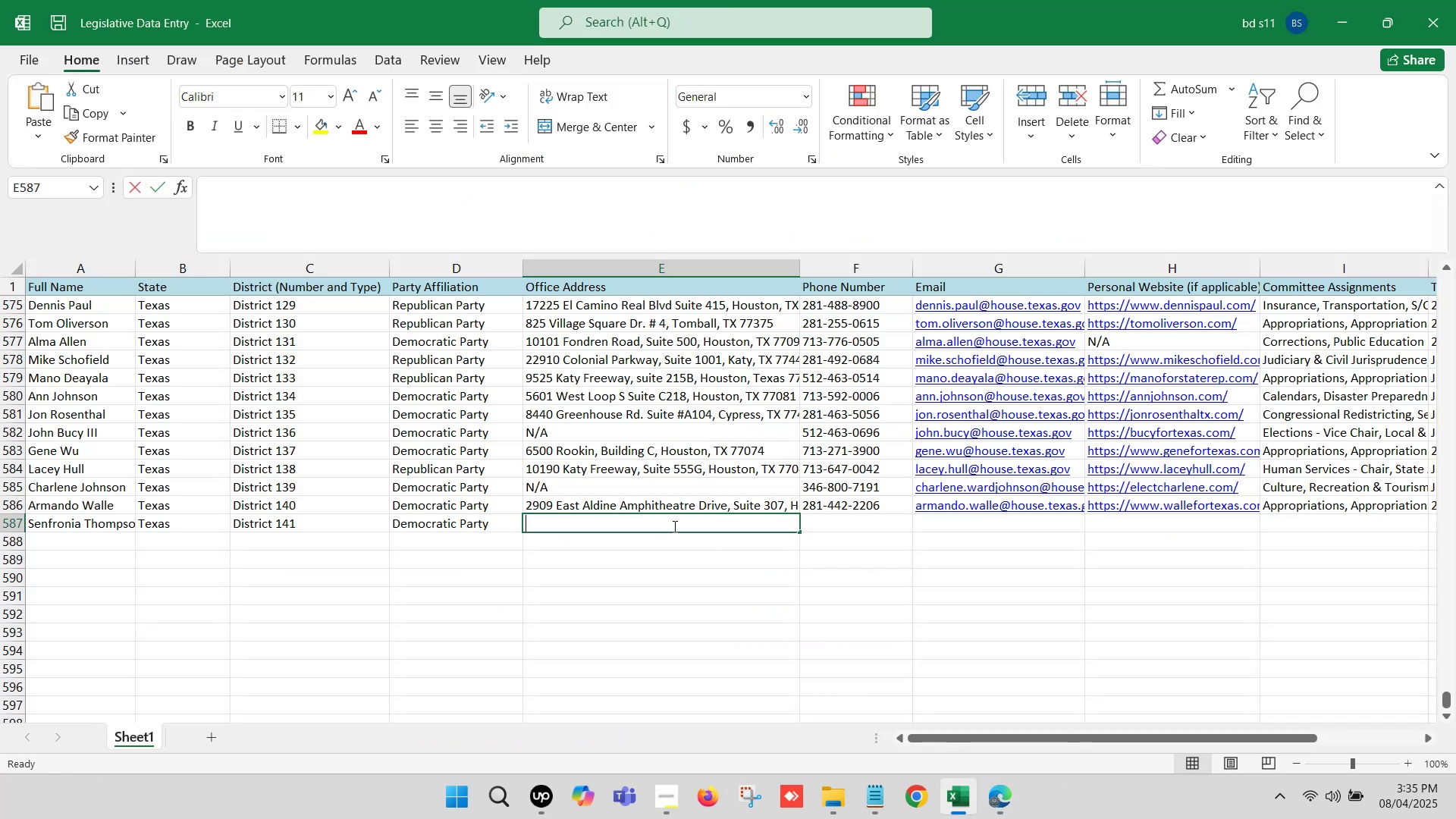 
key(Control+V)
 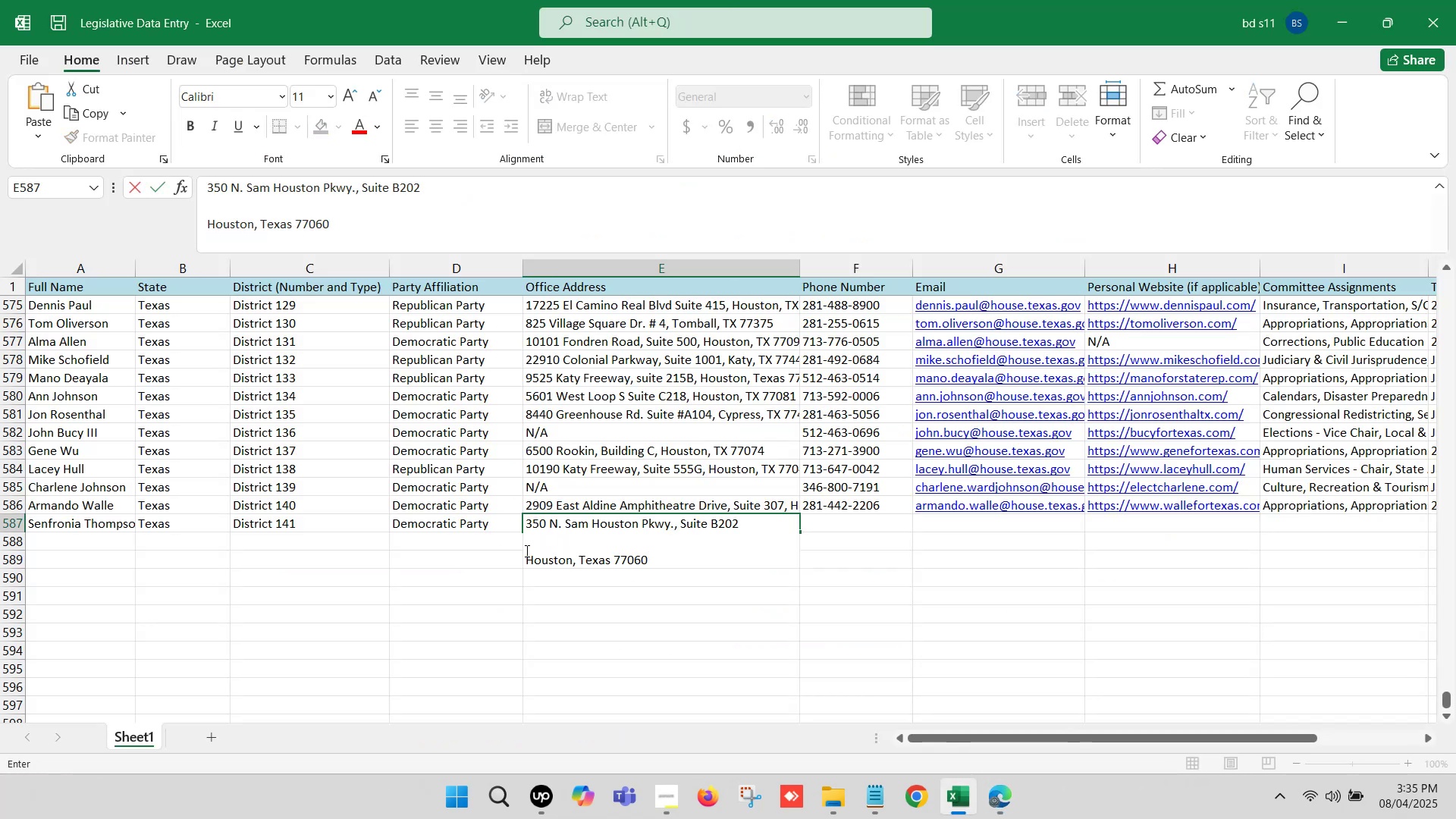 
left_click([526, 551])
 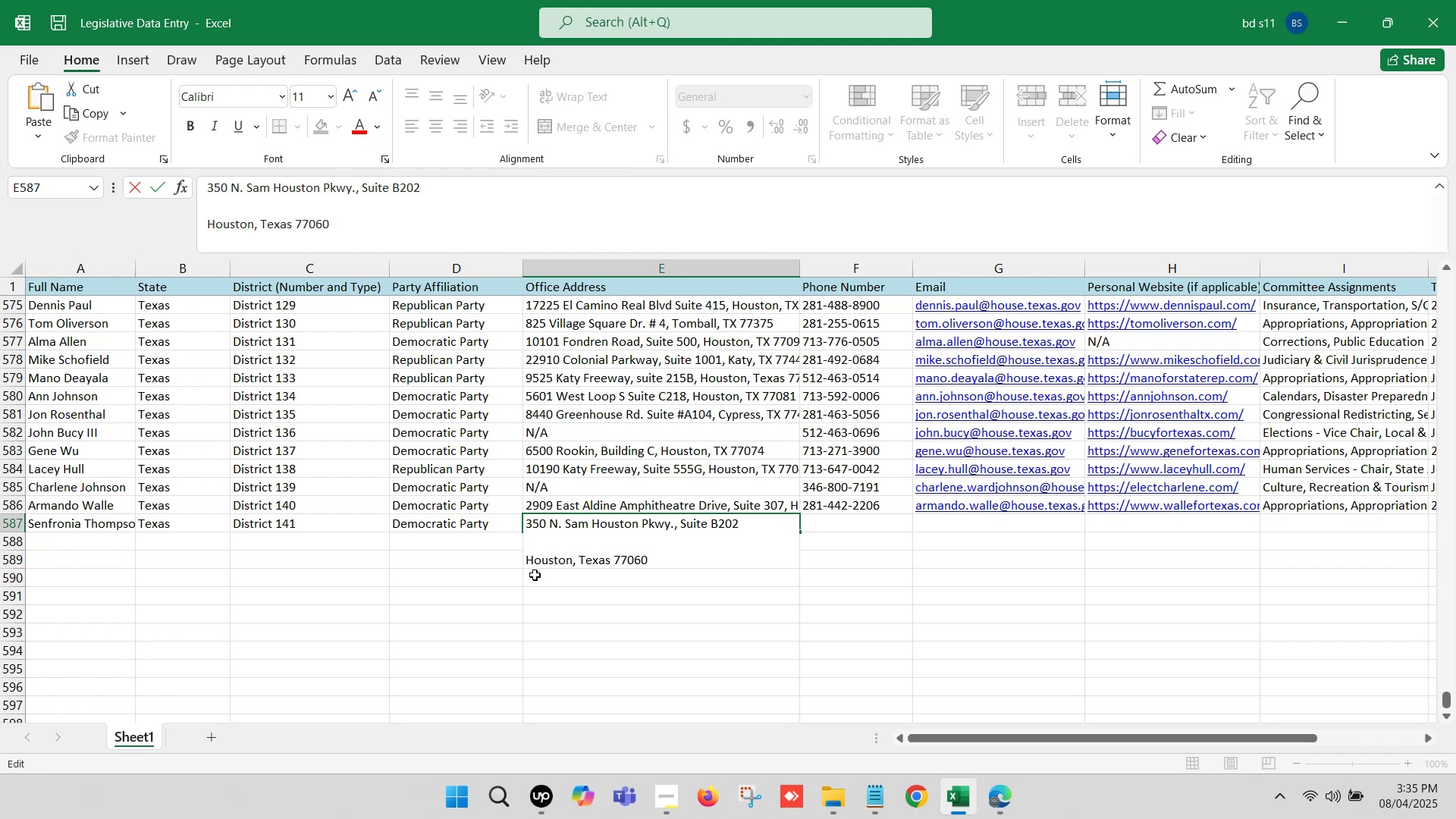 
key(Backspace)
 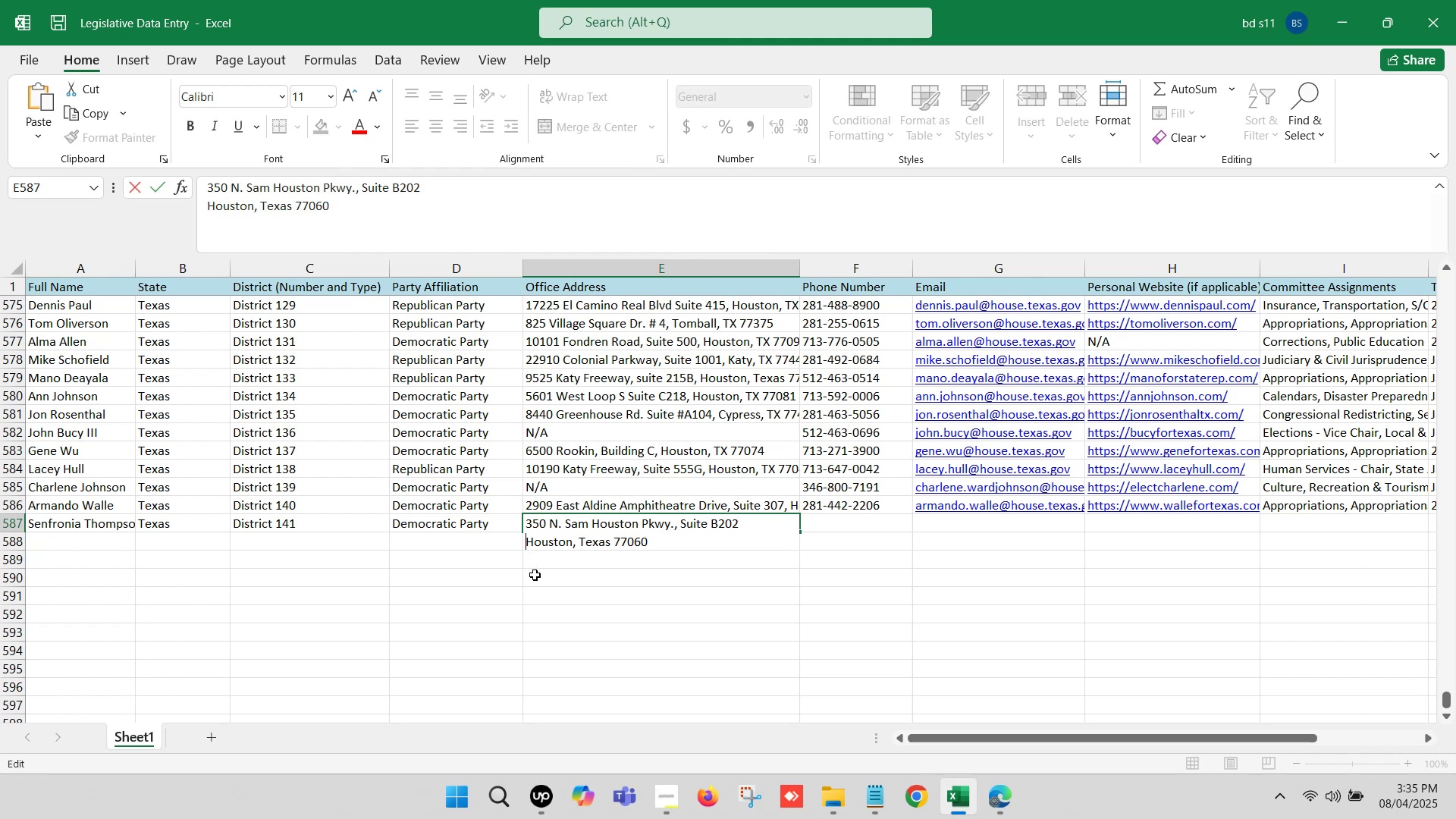 
key(Comma)
 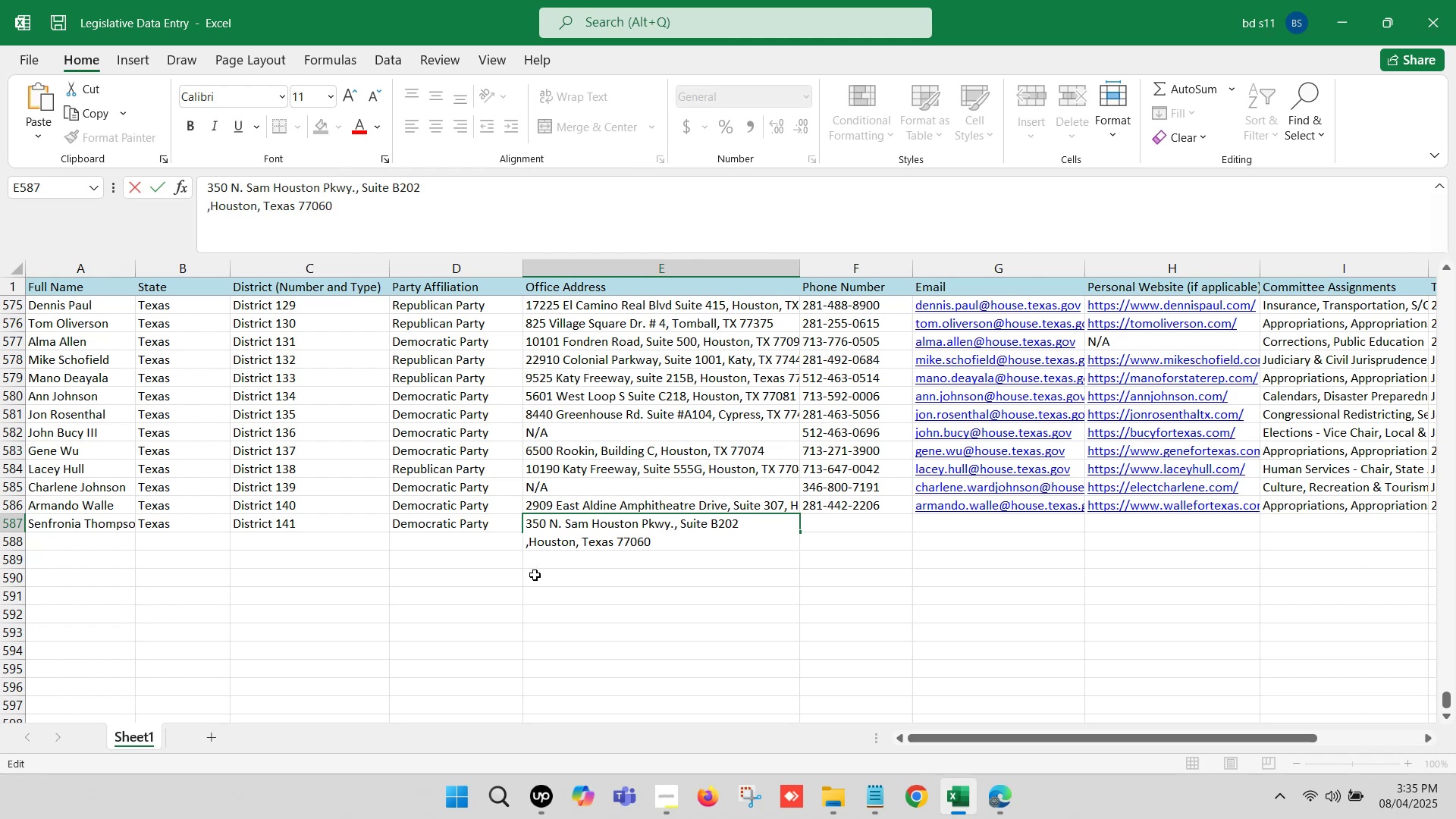 
key(Backspace)
 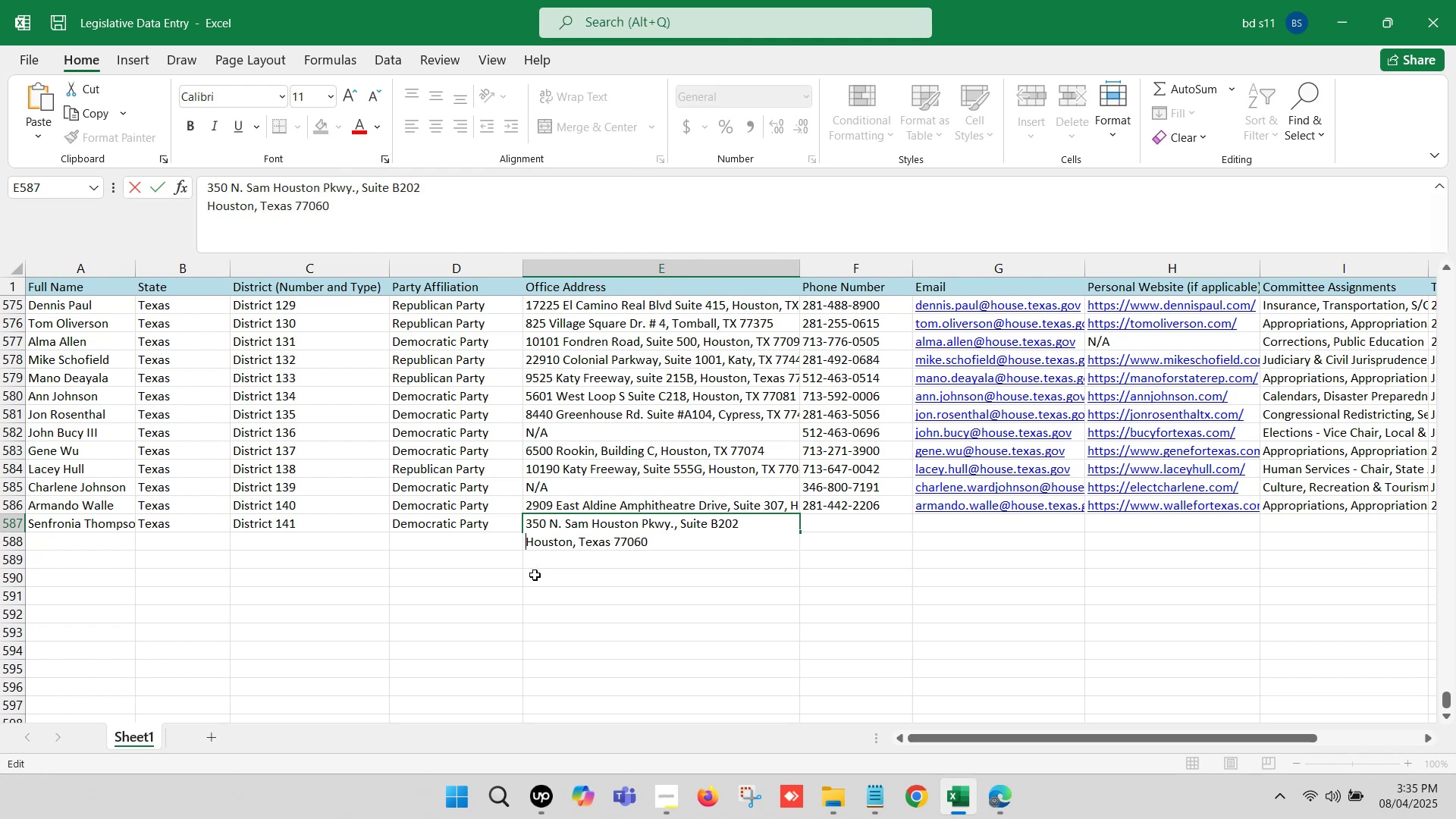 
key(Backspace)
 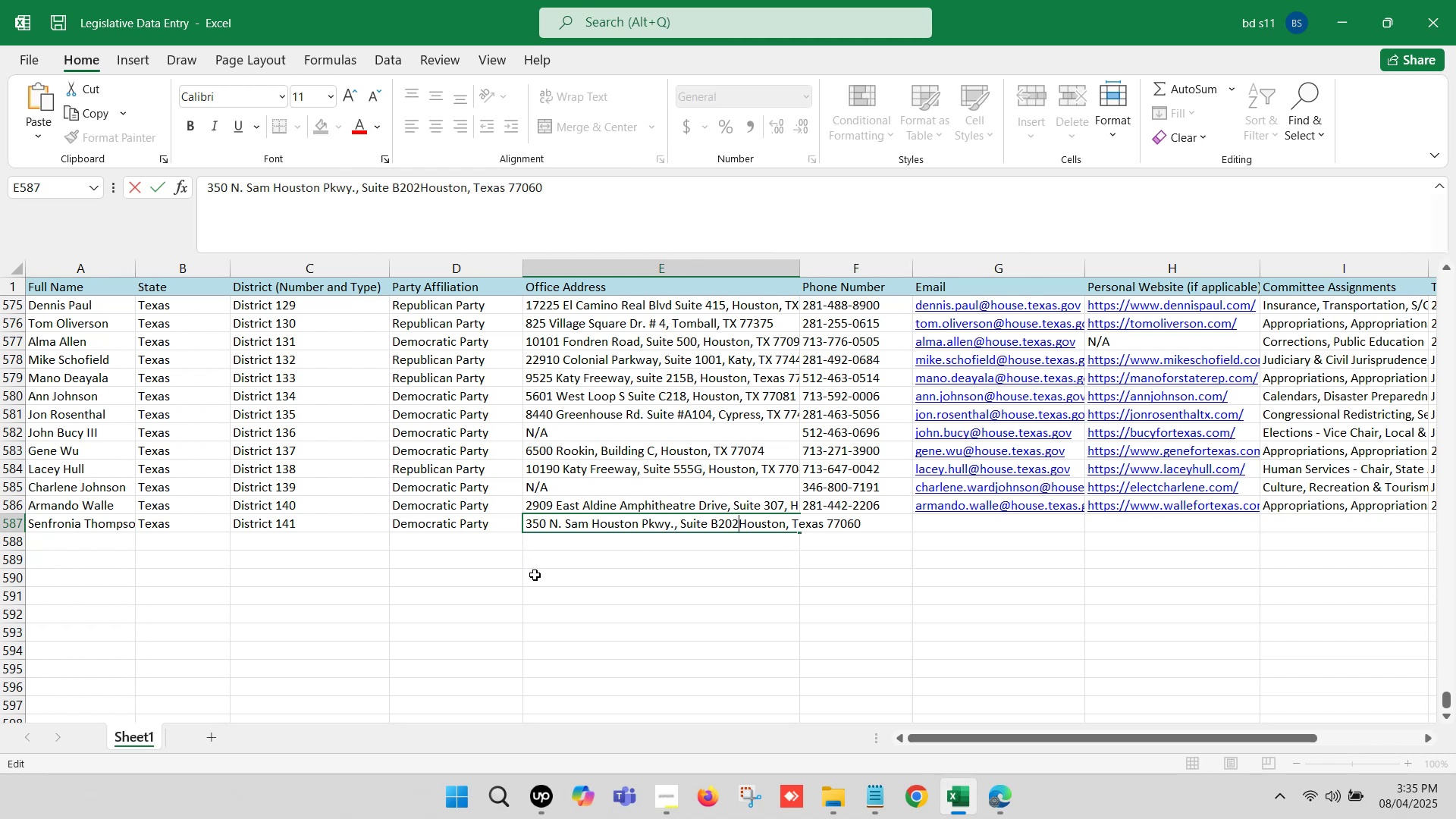 
key(Comma)
 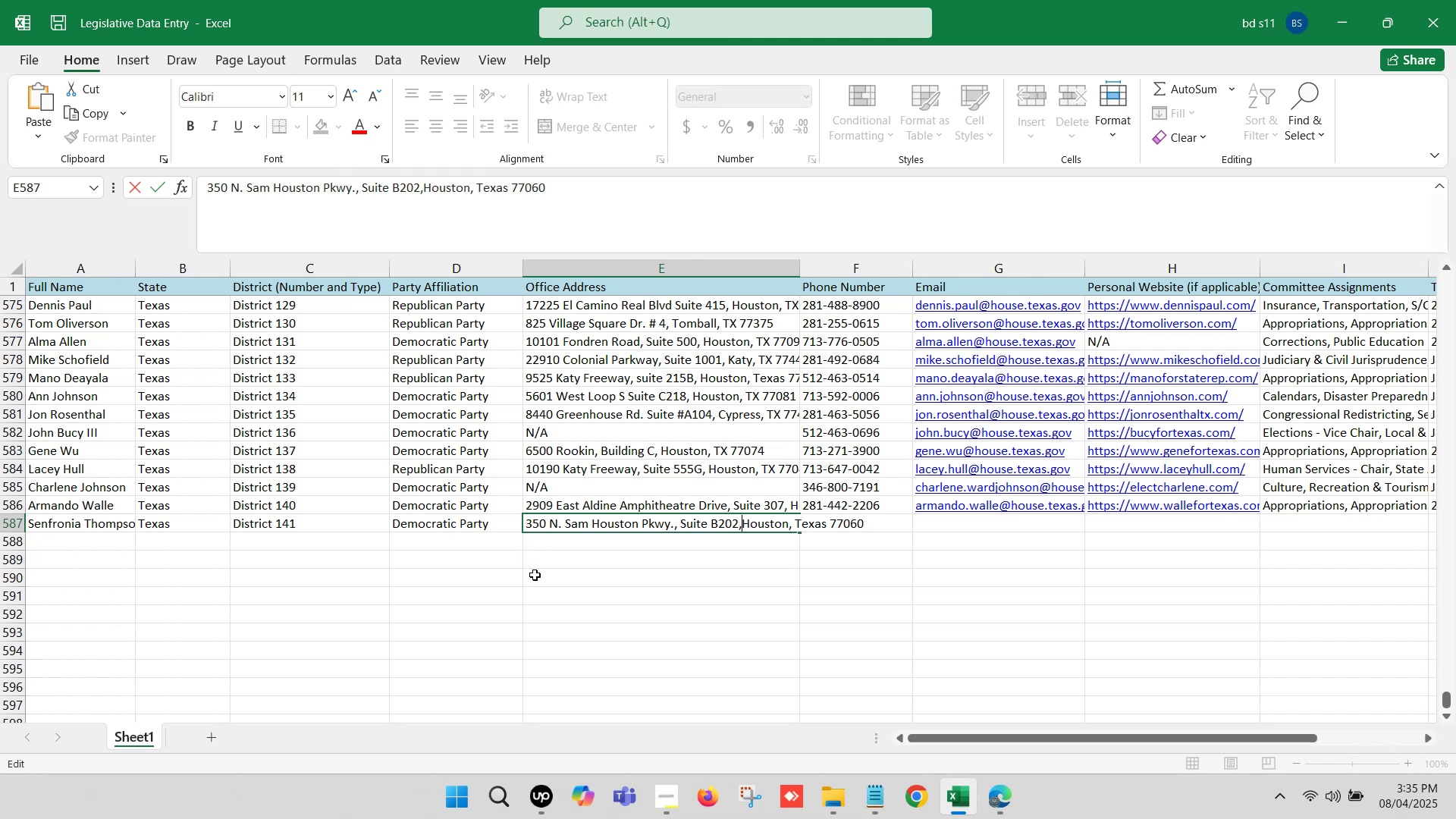 
key(Space)
 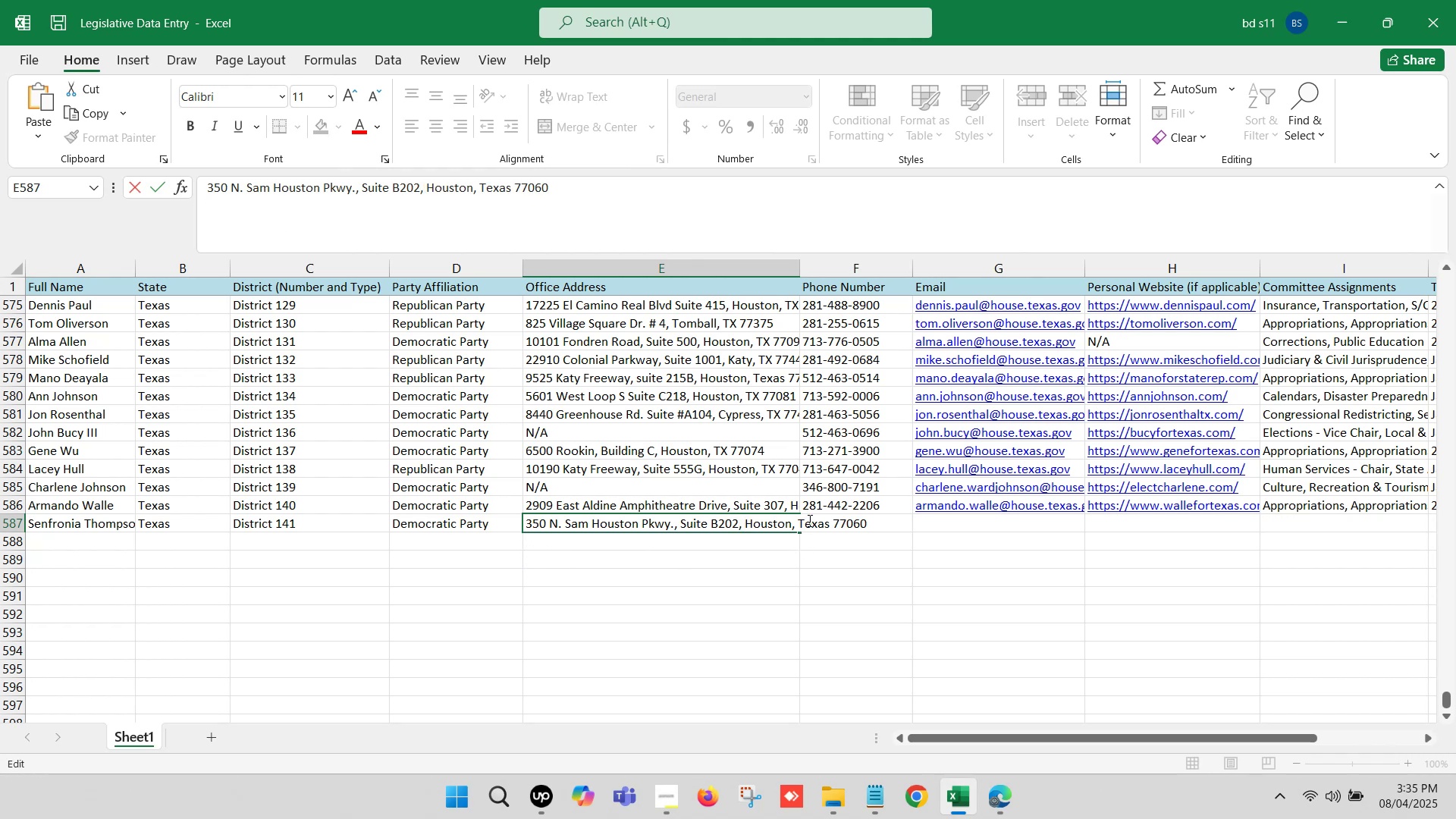 
double_click([808, 520])
 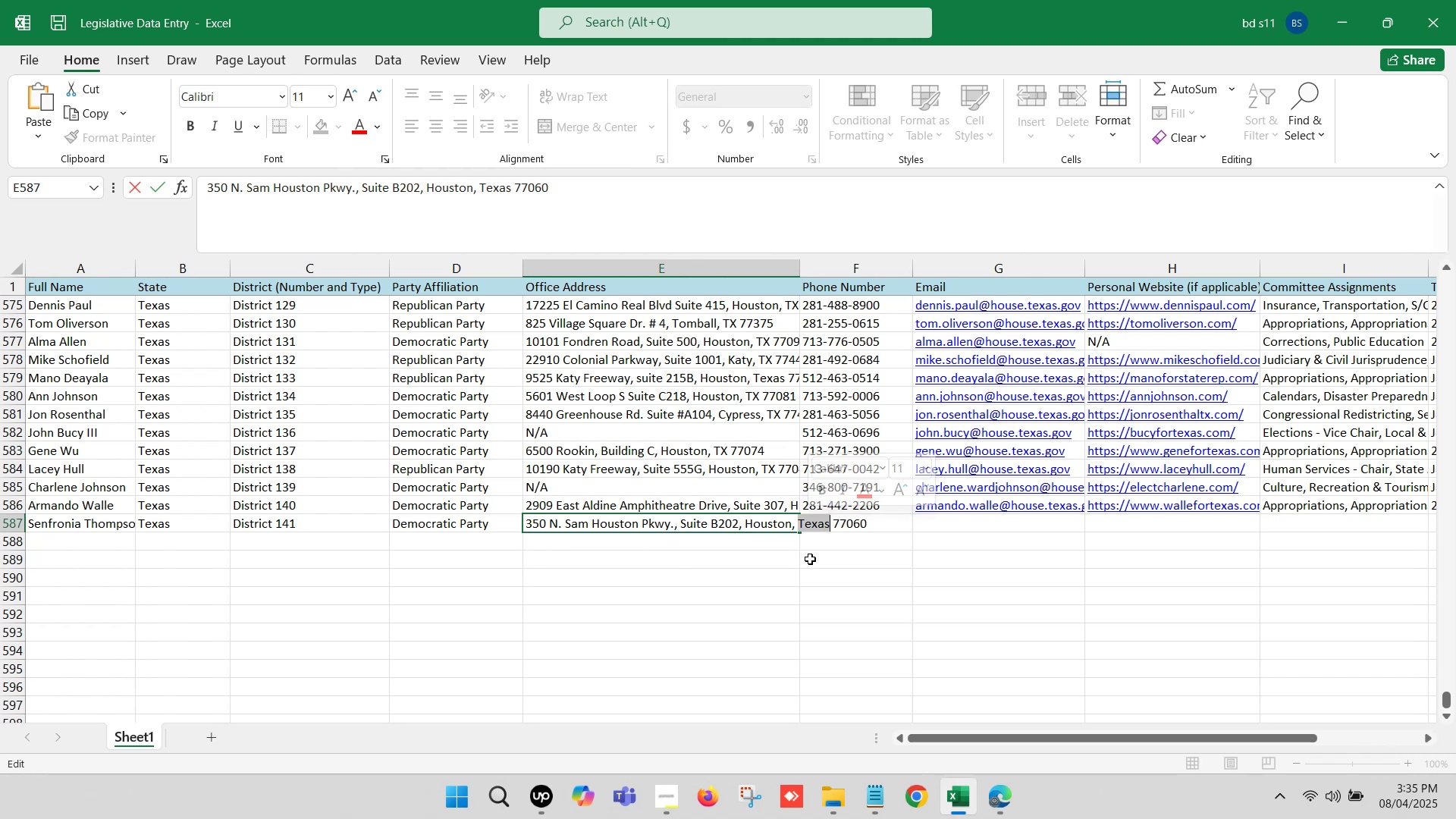 
type(TX)
 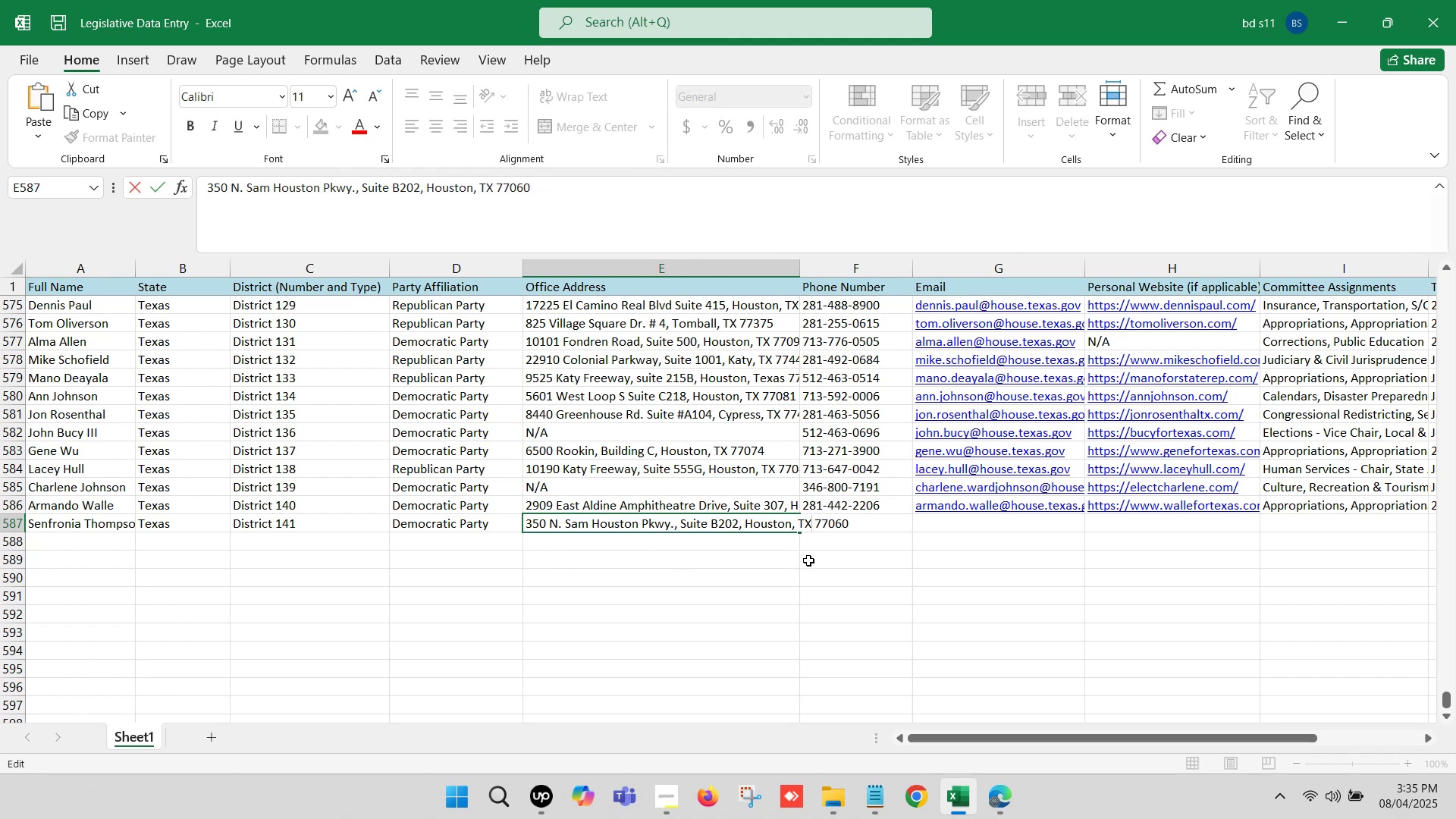 
left_click([807, 560])
 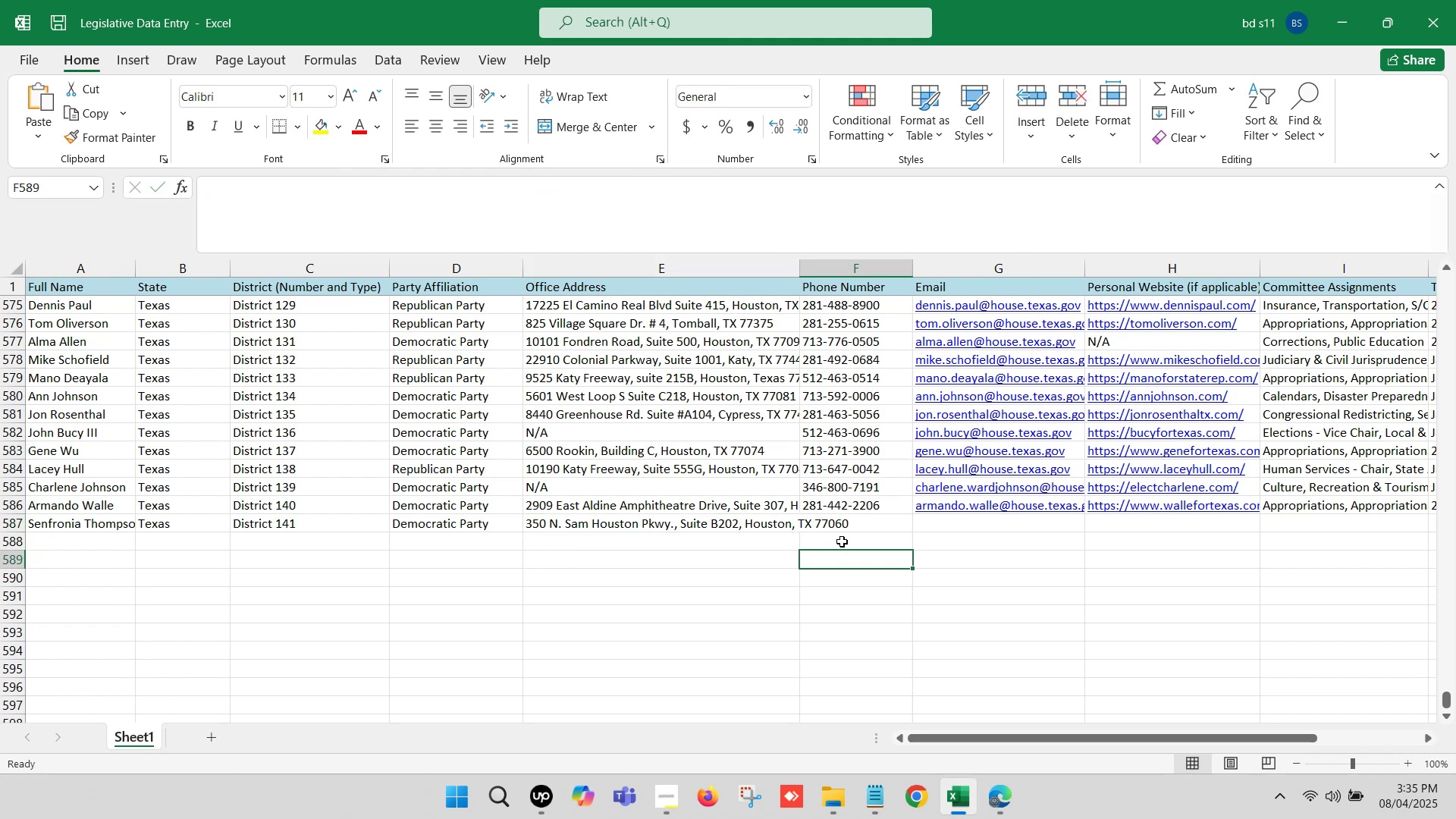 
left_click([847, 522])
 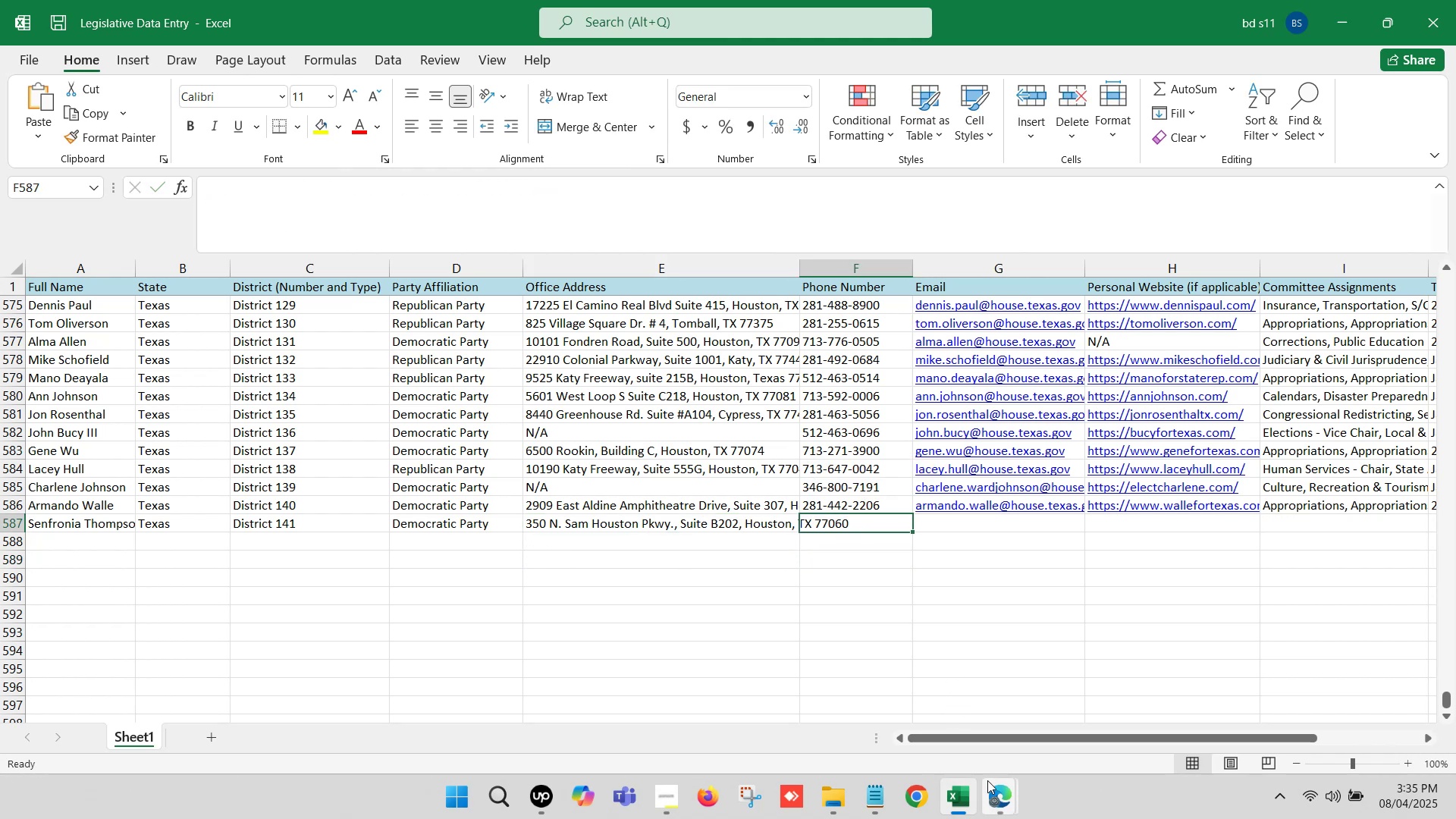 
double_click([879, 691])
 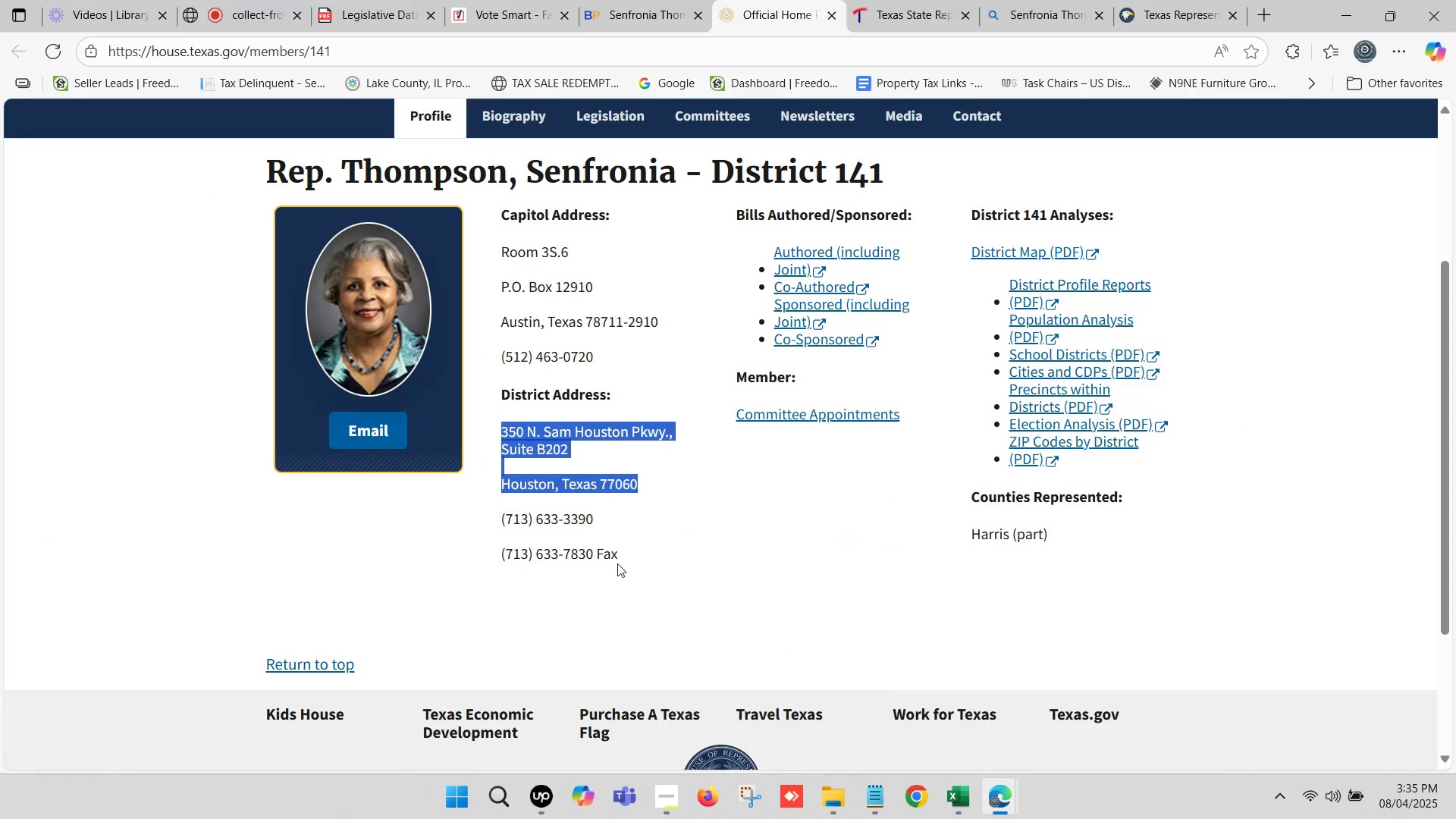 
left_click_drag(start_coordinate=[608, 519], to_coordinate=[507, 516])
 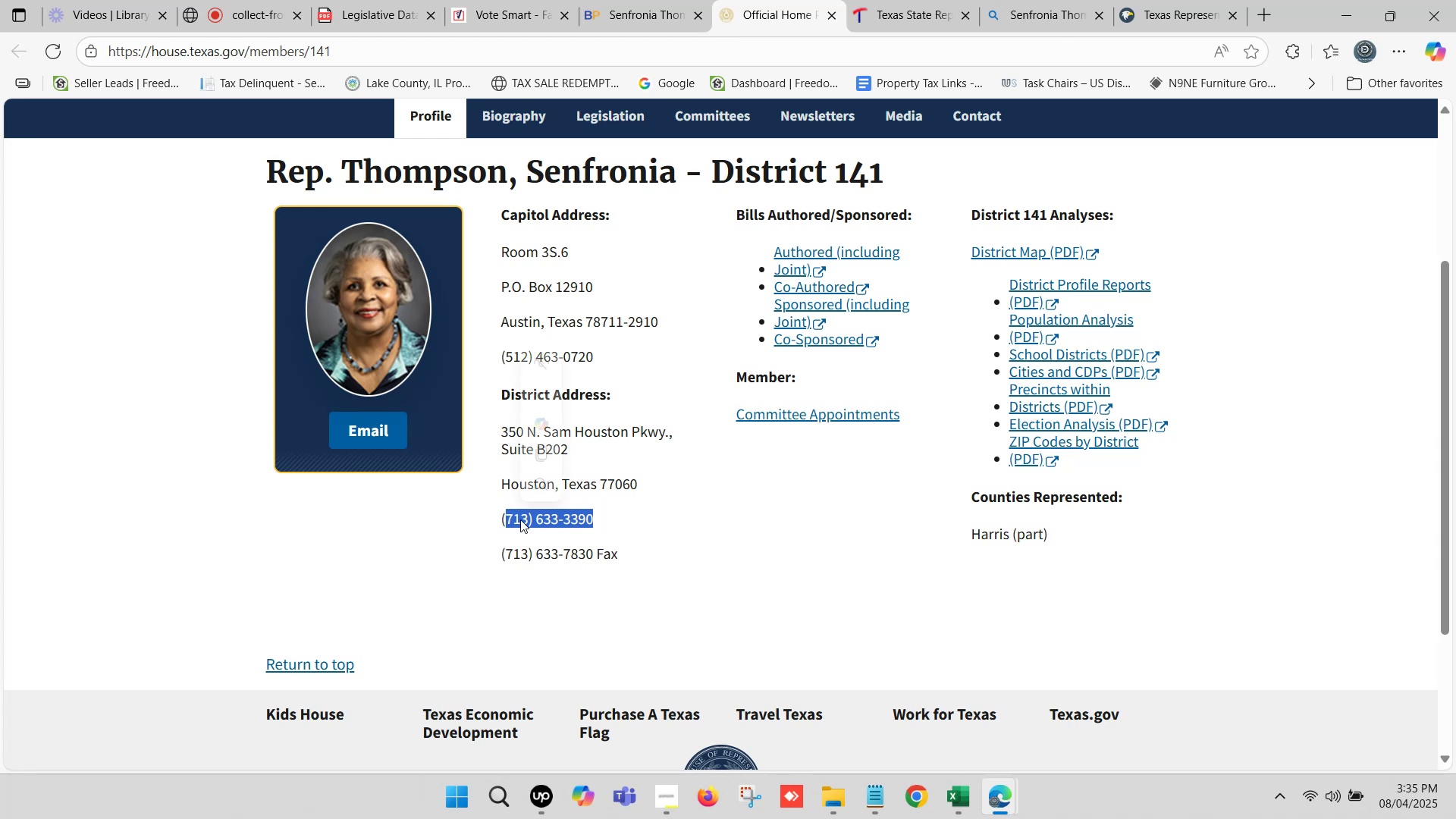 
key(Control+C)
 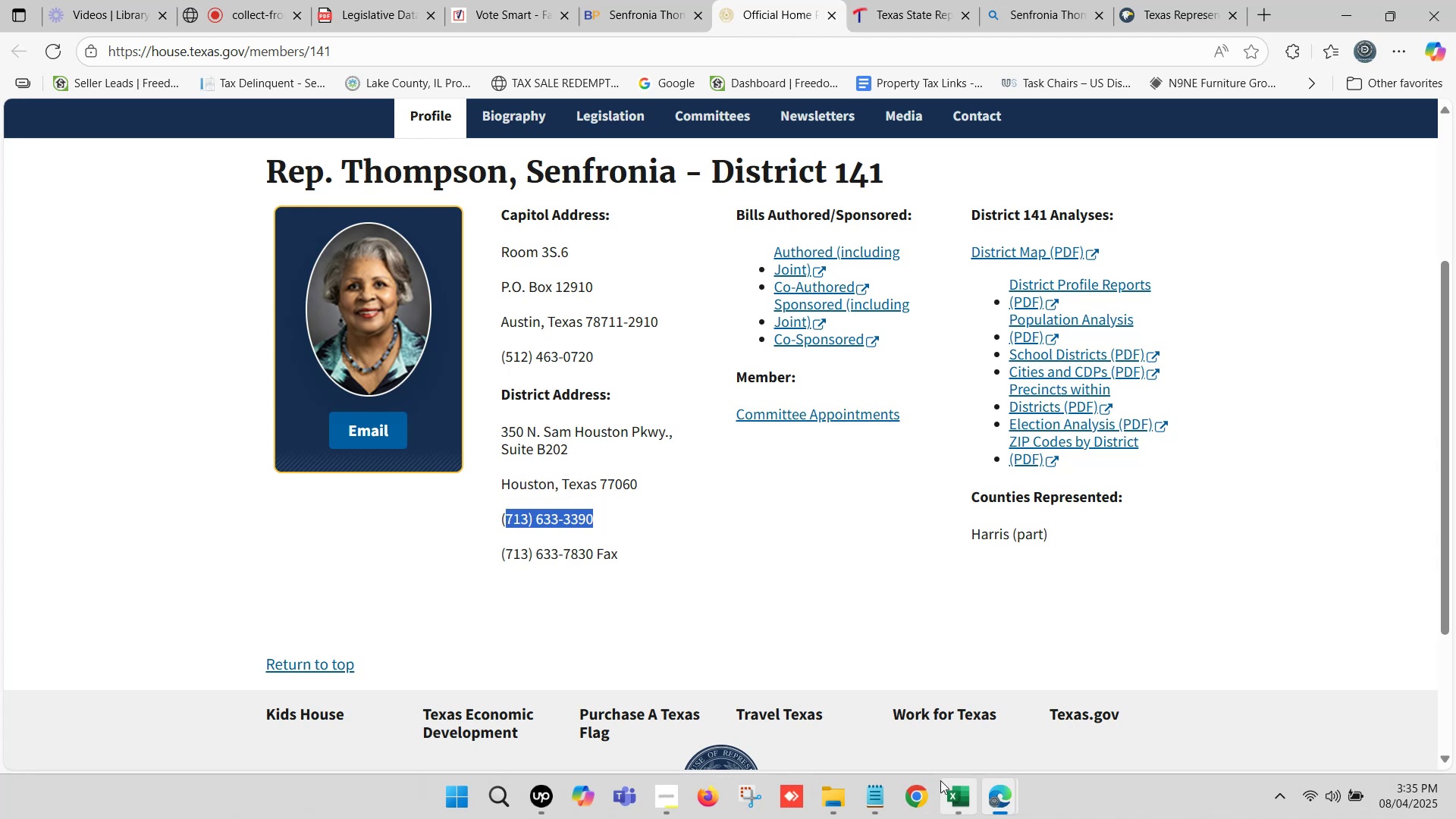 
left_click([946, 787])
 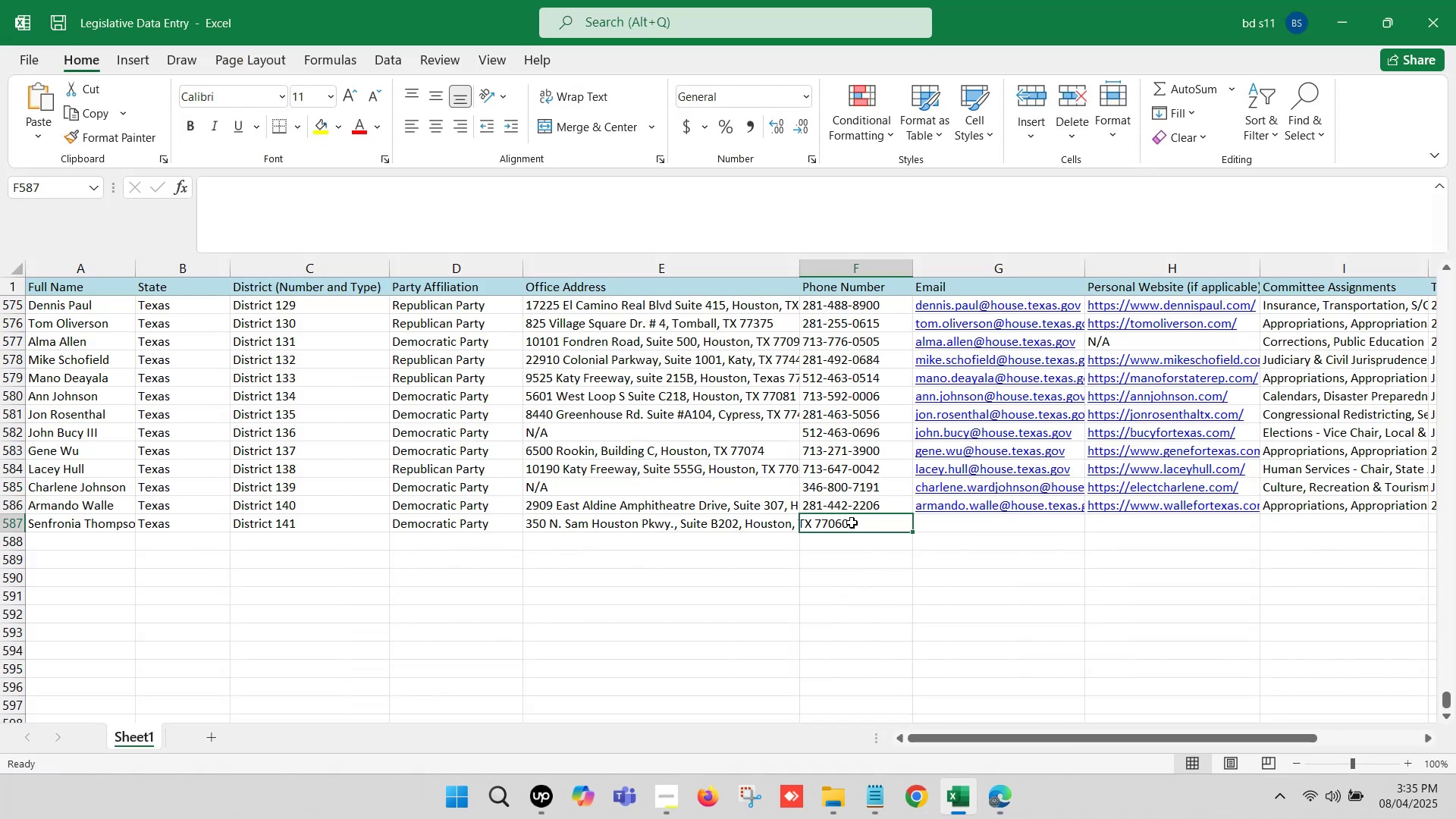 
double_click([851, 522])
 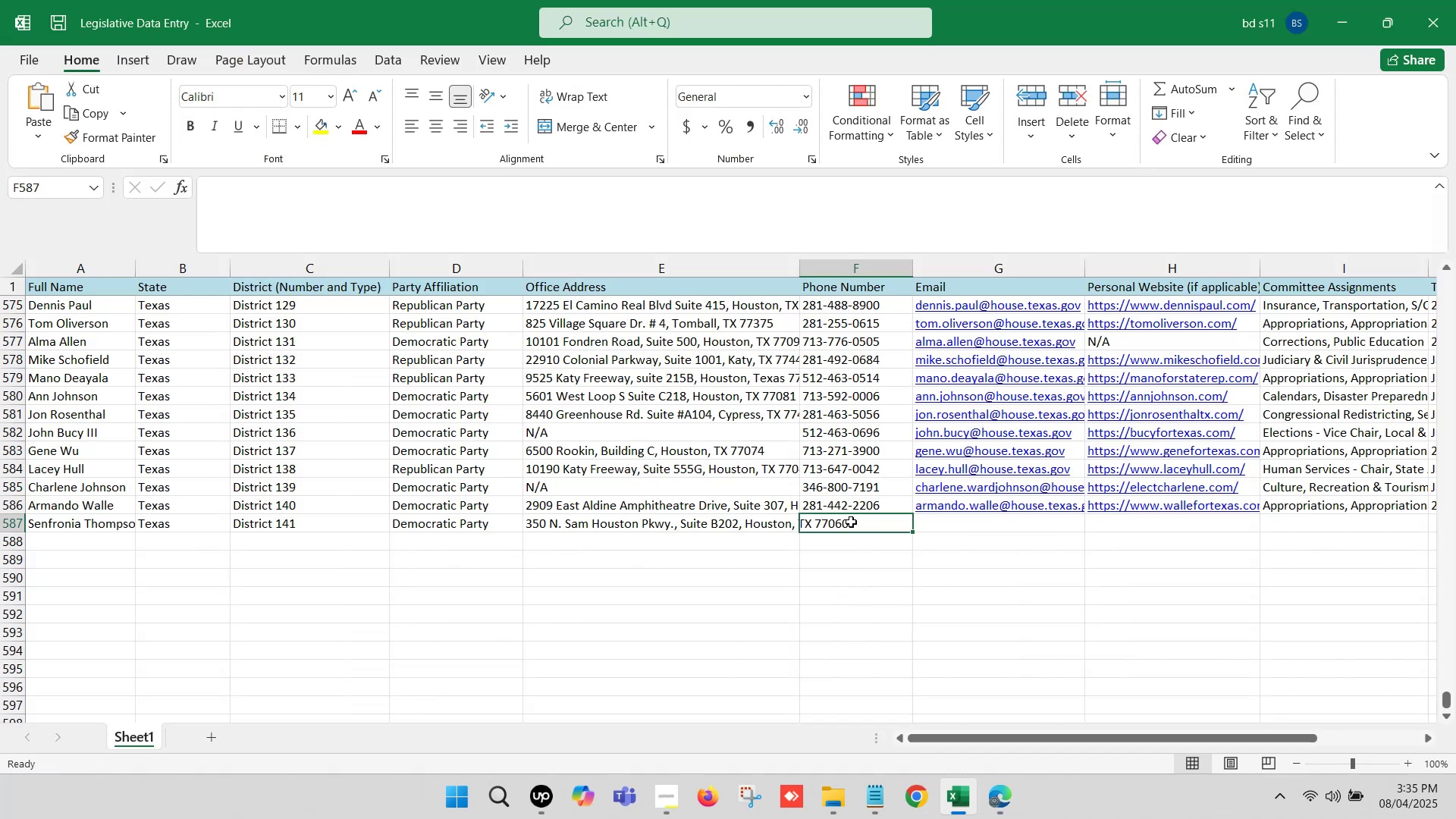 
key(Control+V)
 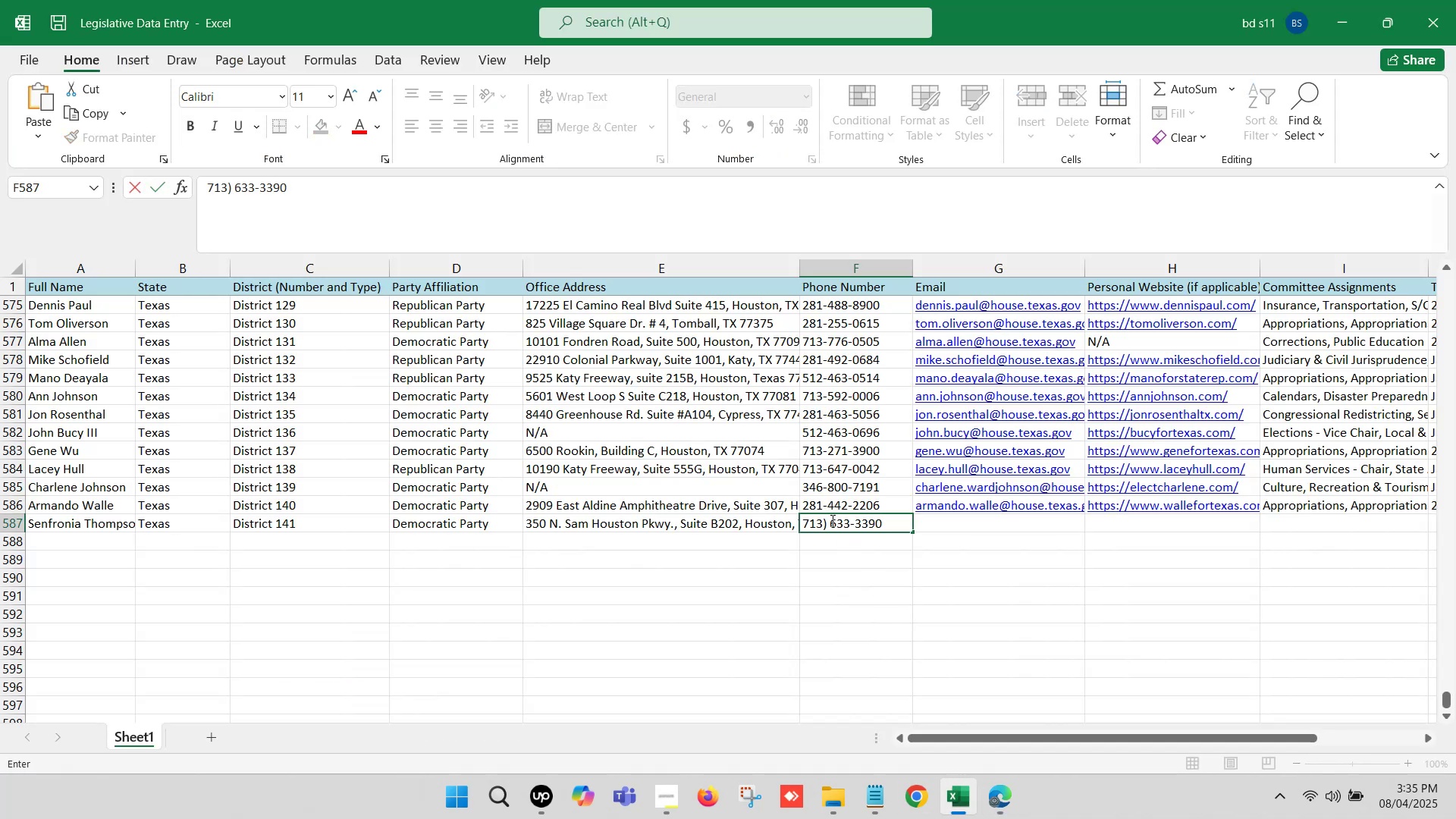 
left_click([831, 520])
 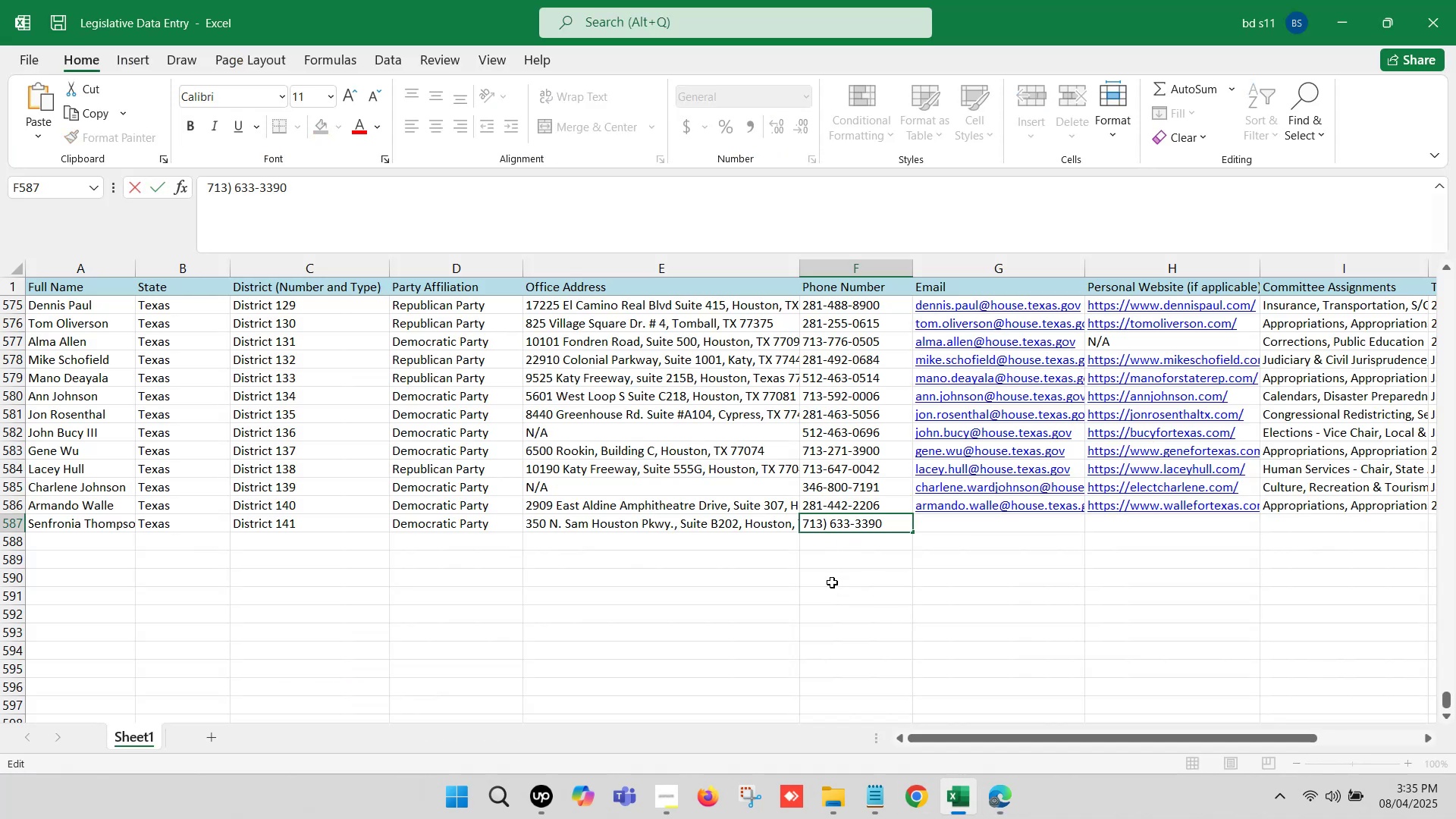 
key(Backspace)
 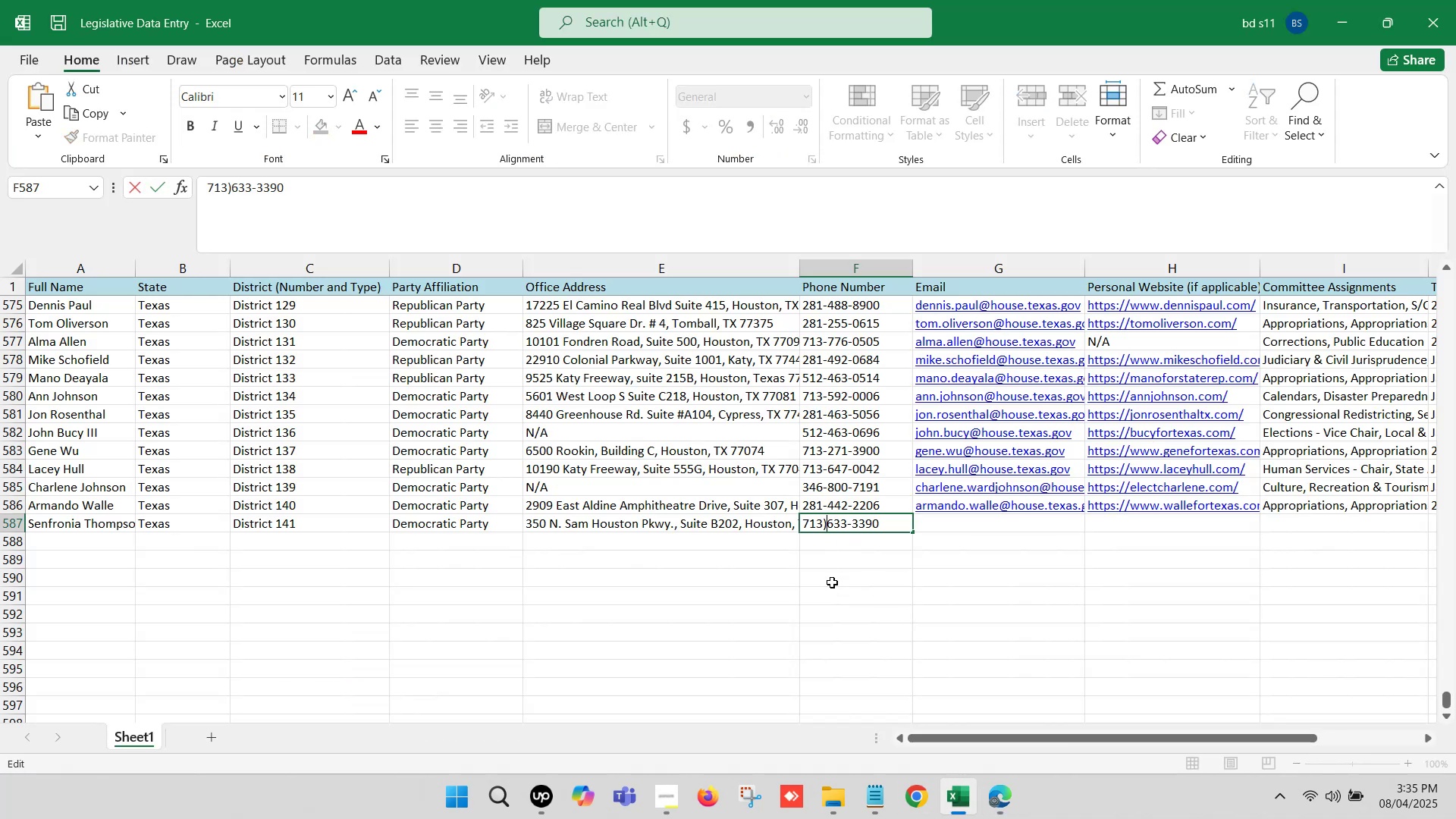 
key(Backspace)
 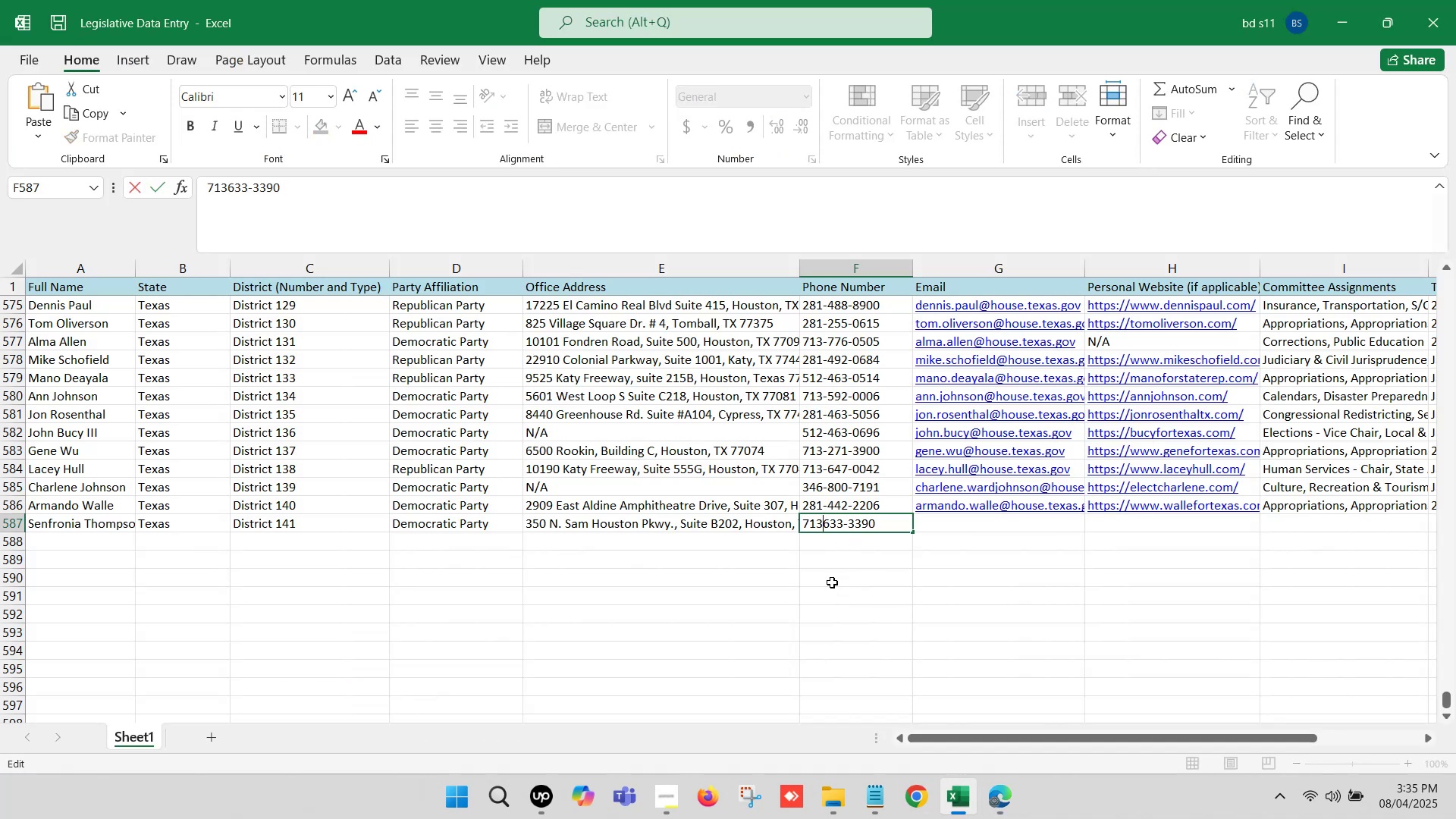 
key(Minus)
 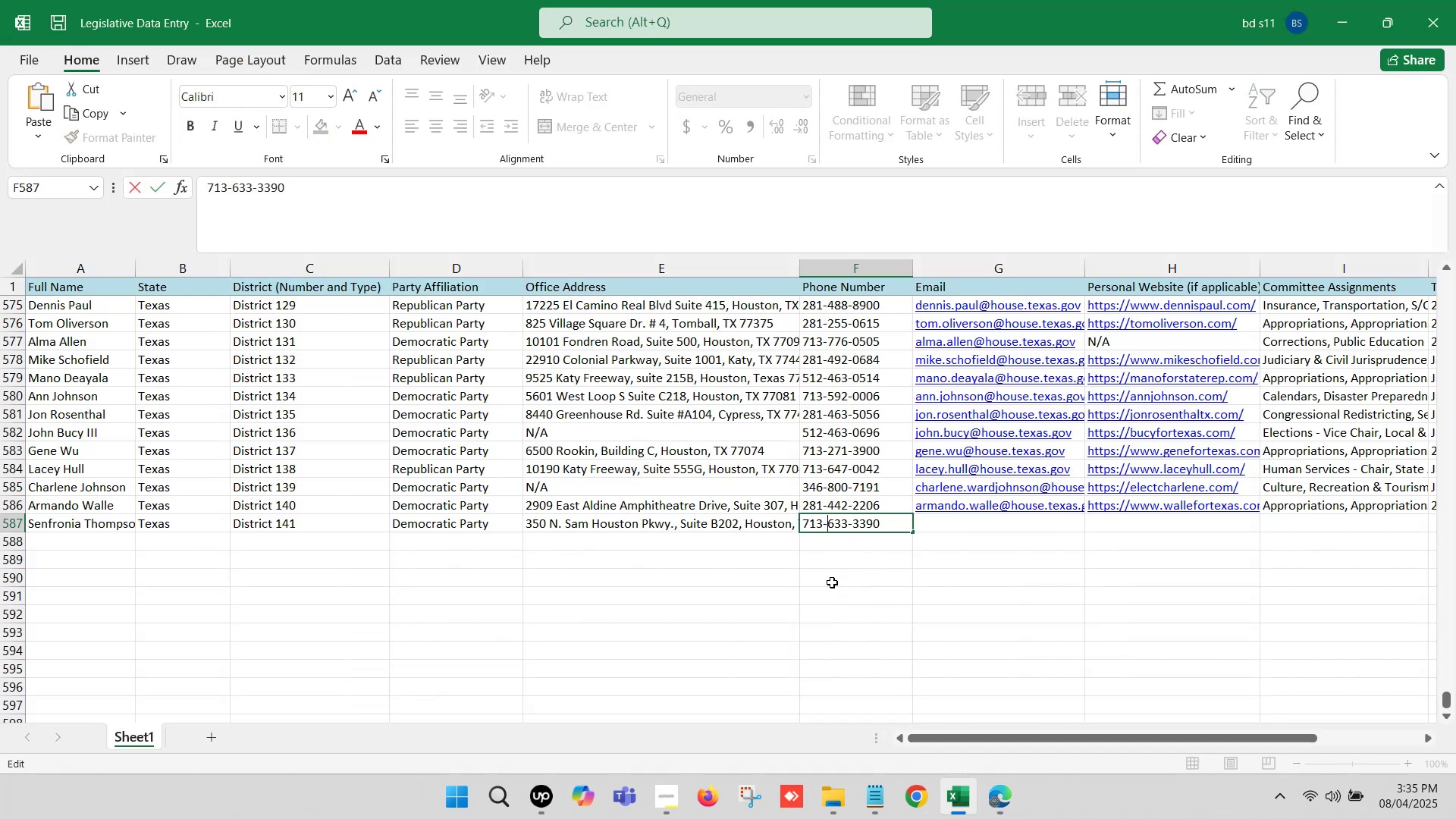 
left_click([832, 582])
 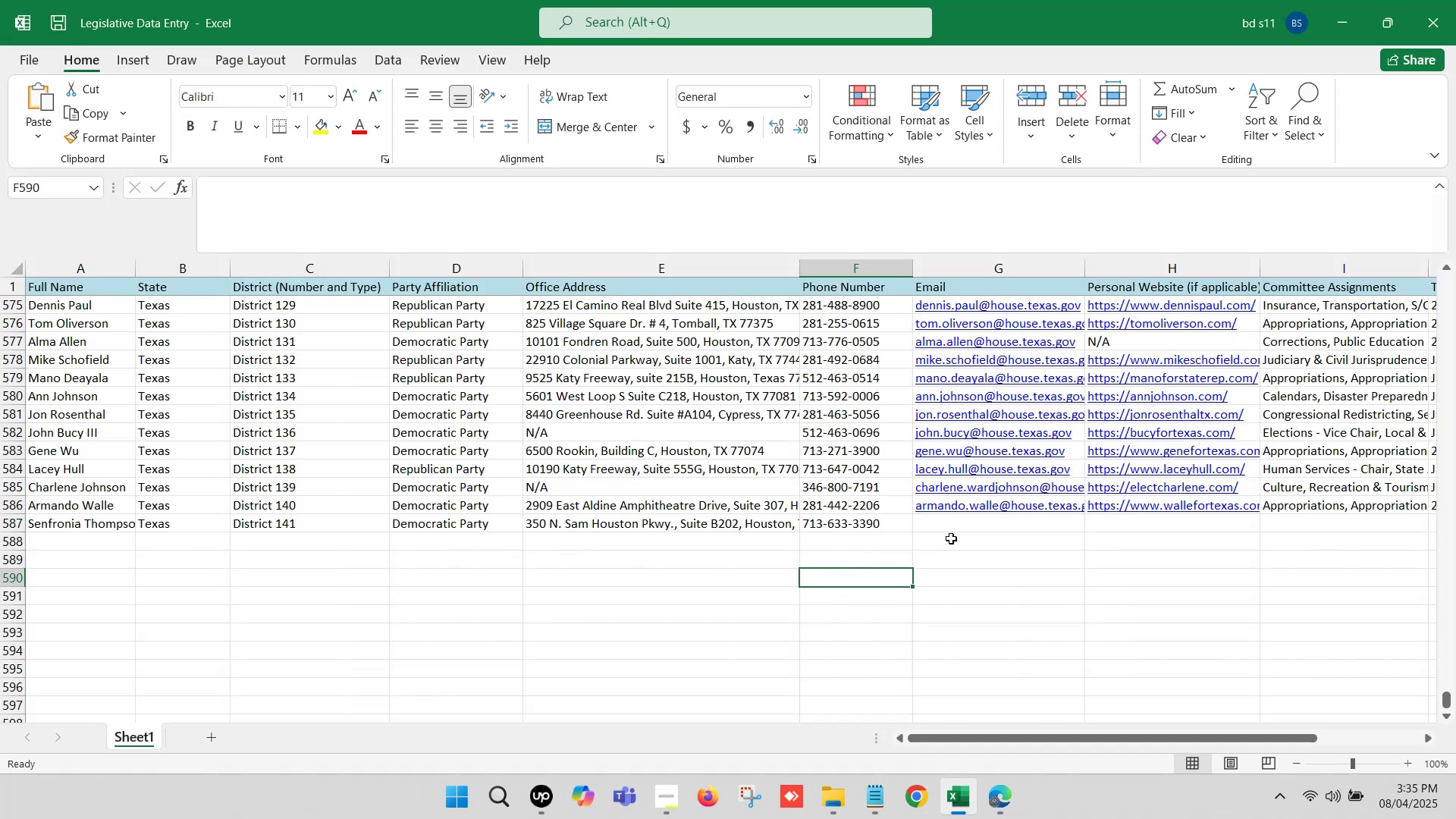 
left_click([949, 522])
 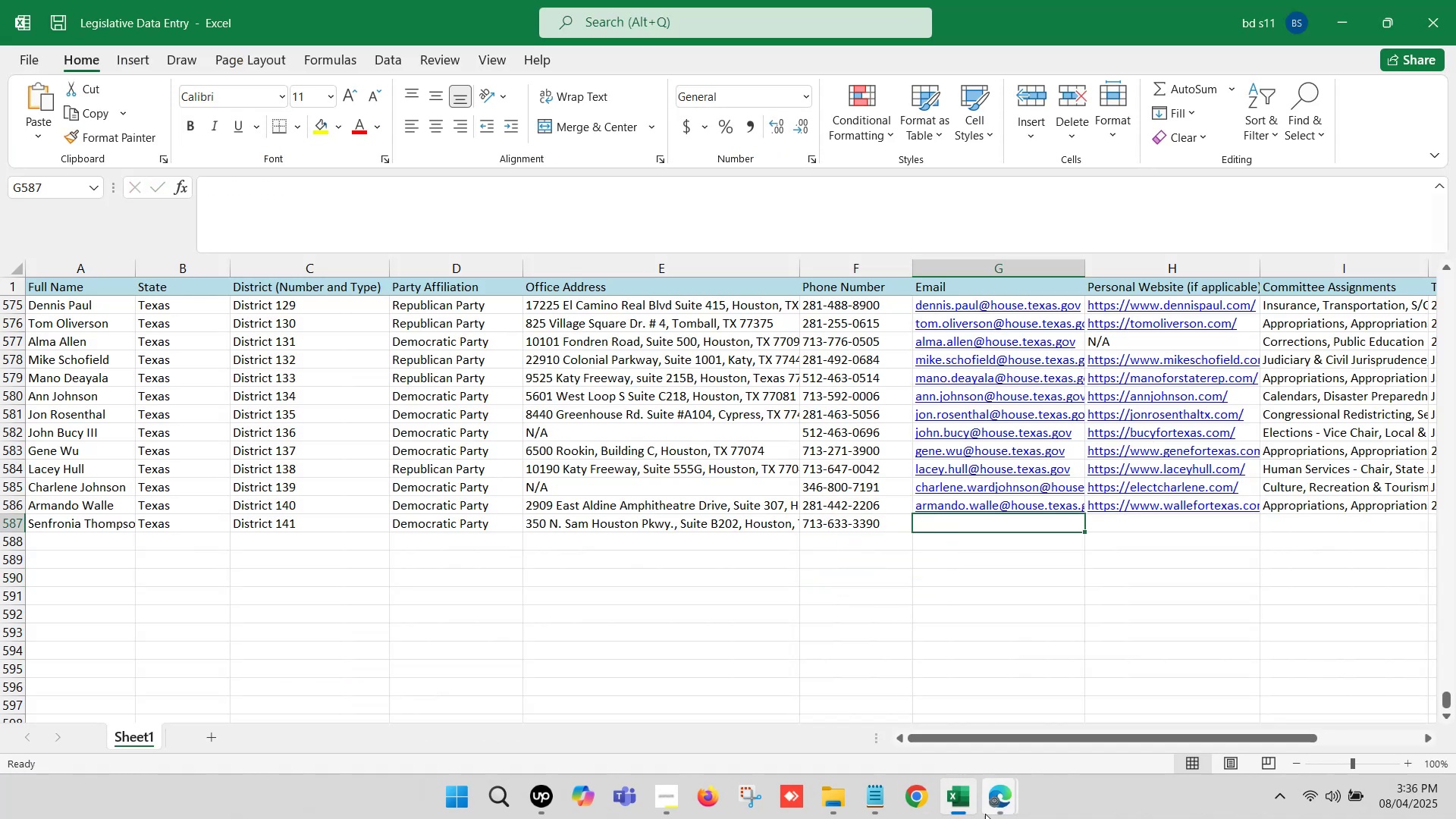 
left_click([992, 801])
 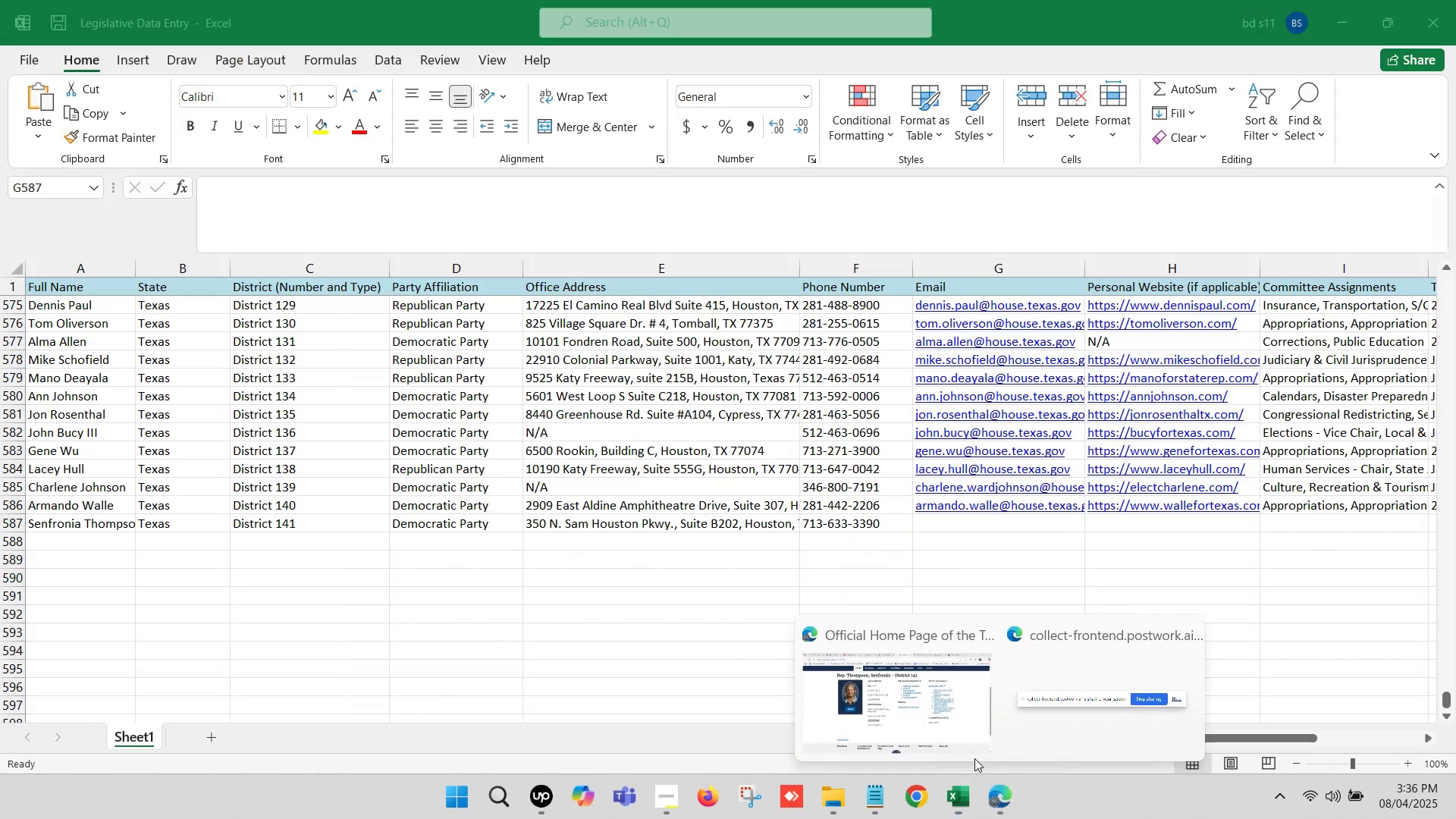 
left_click([925, 719])
 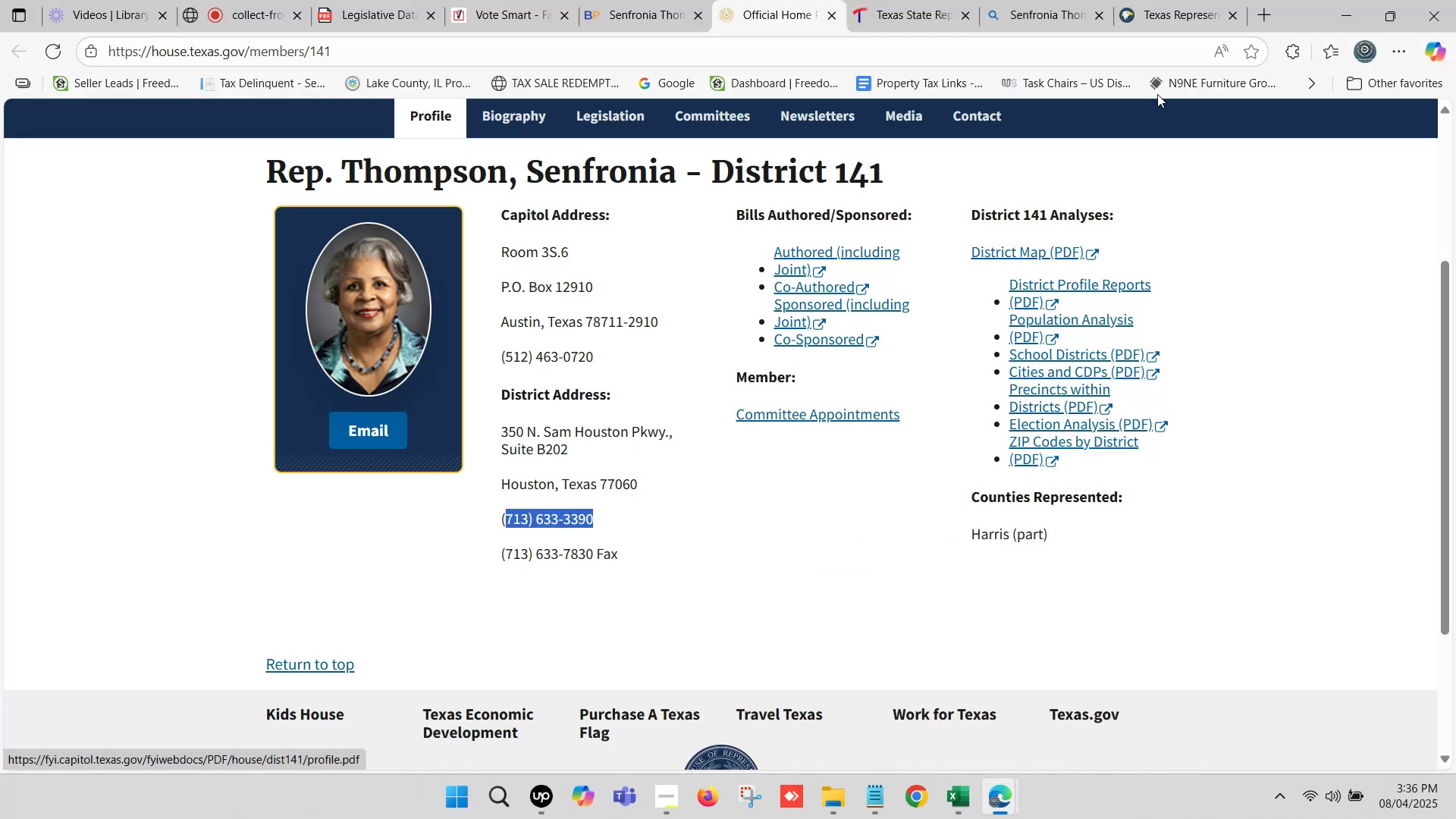 
left_click([1181, 0])
 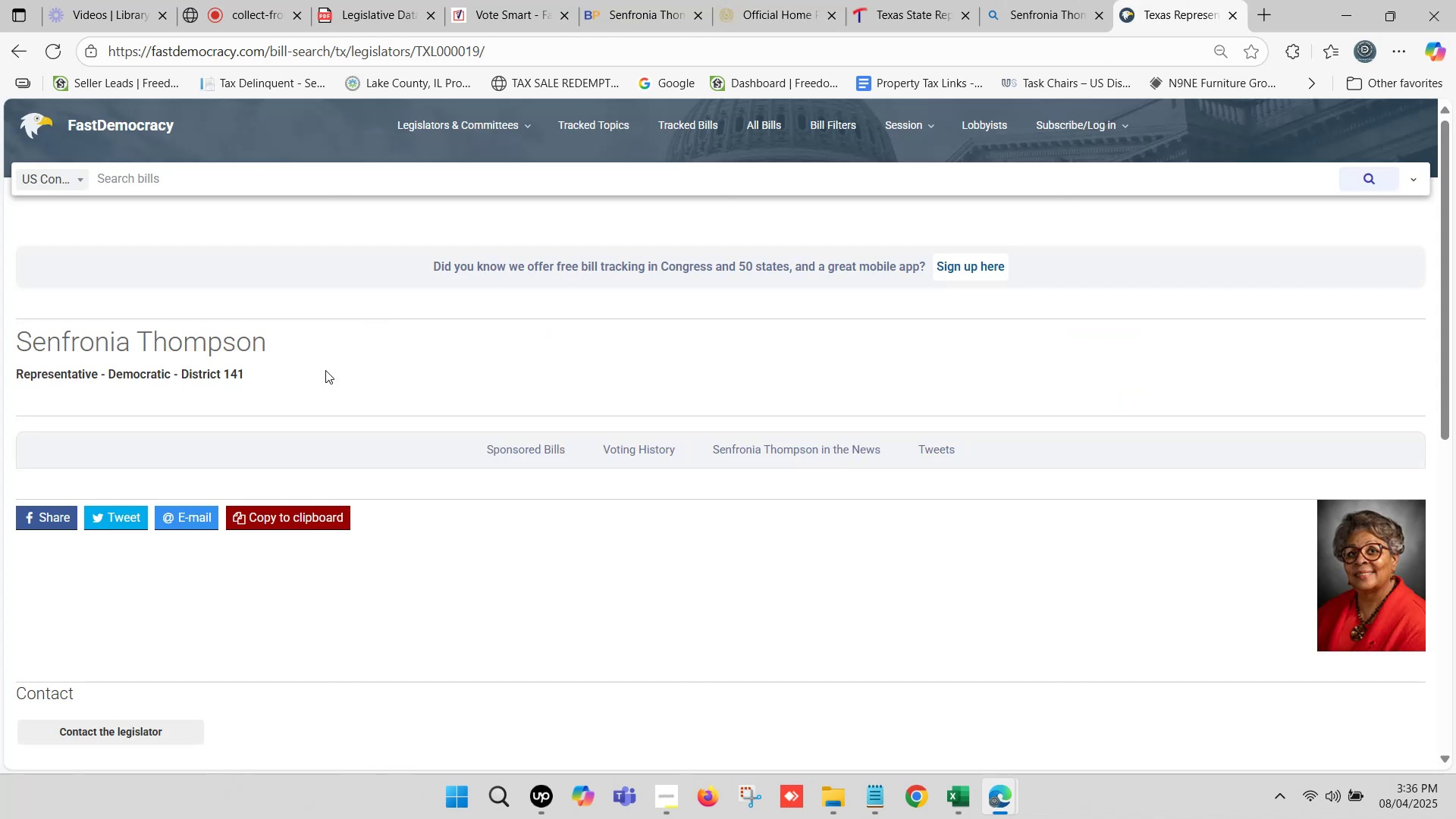 
scroll: coordinate [240, 507], scroll_direction: down, amount: 2.0
 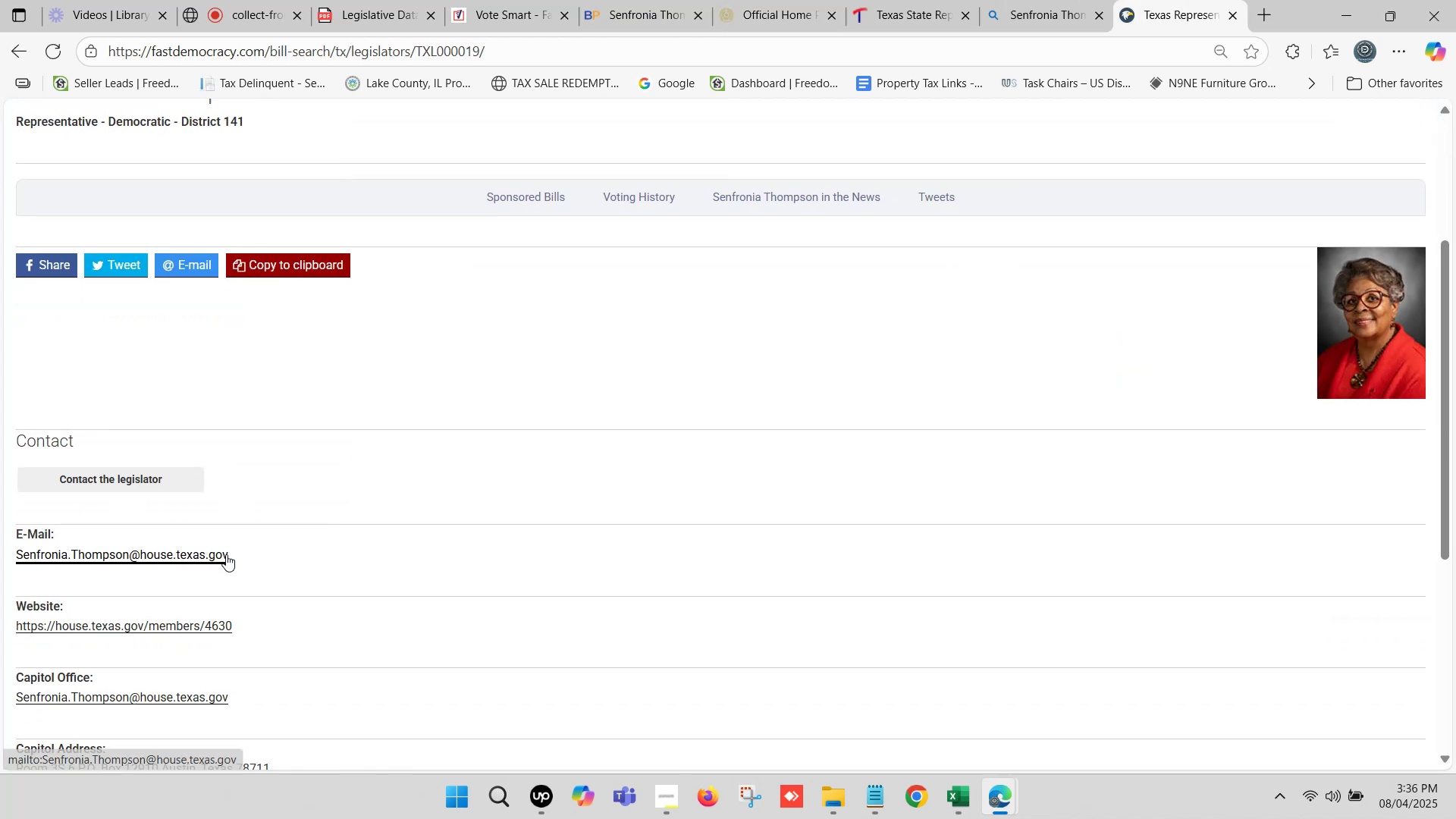 
left_click_drag(start_coordinate=[243, 556], to_coordinate=[15, 560])
 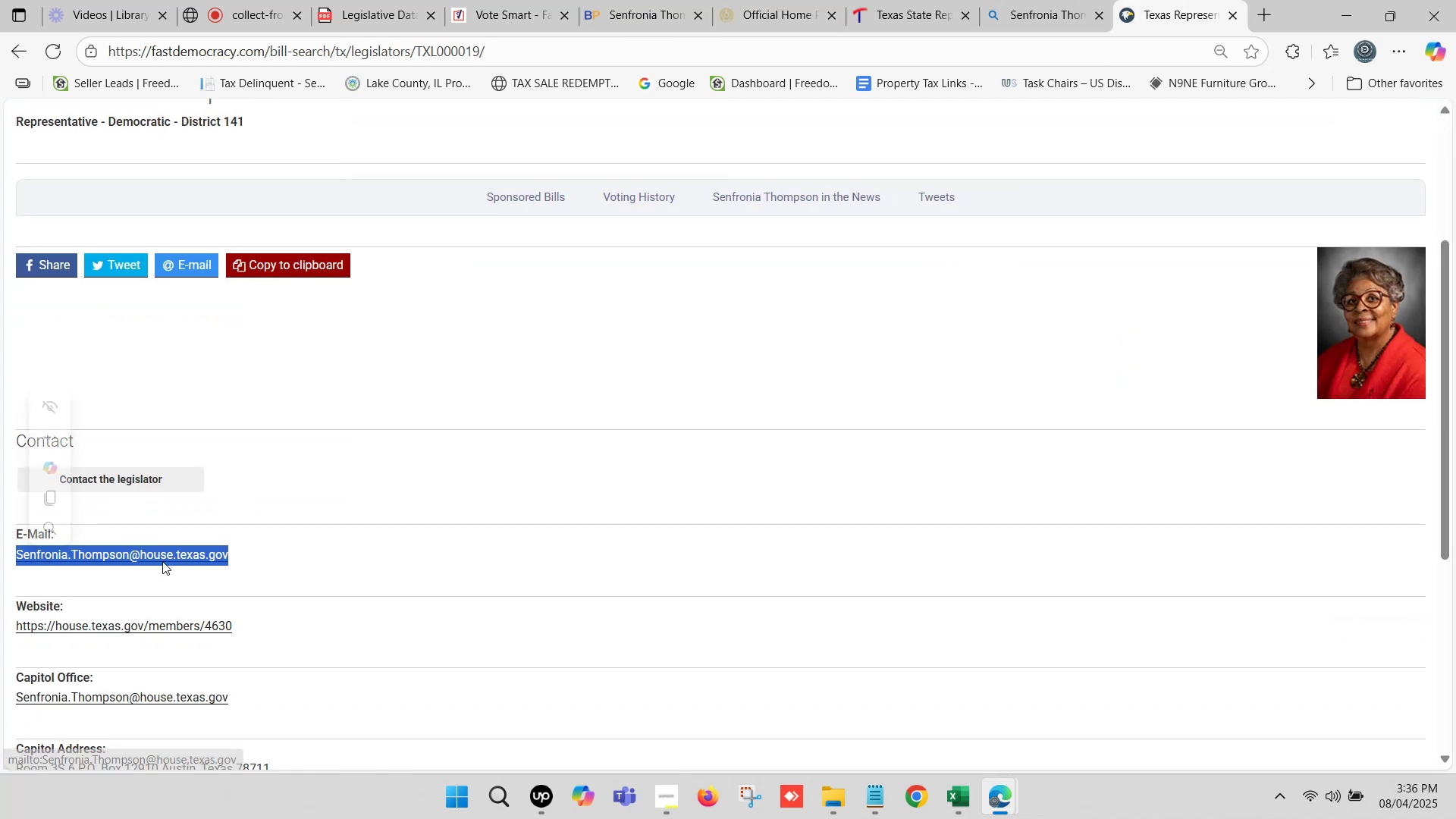 
key(Control+C)
 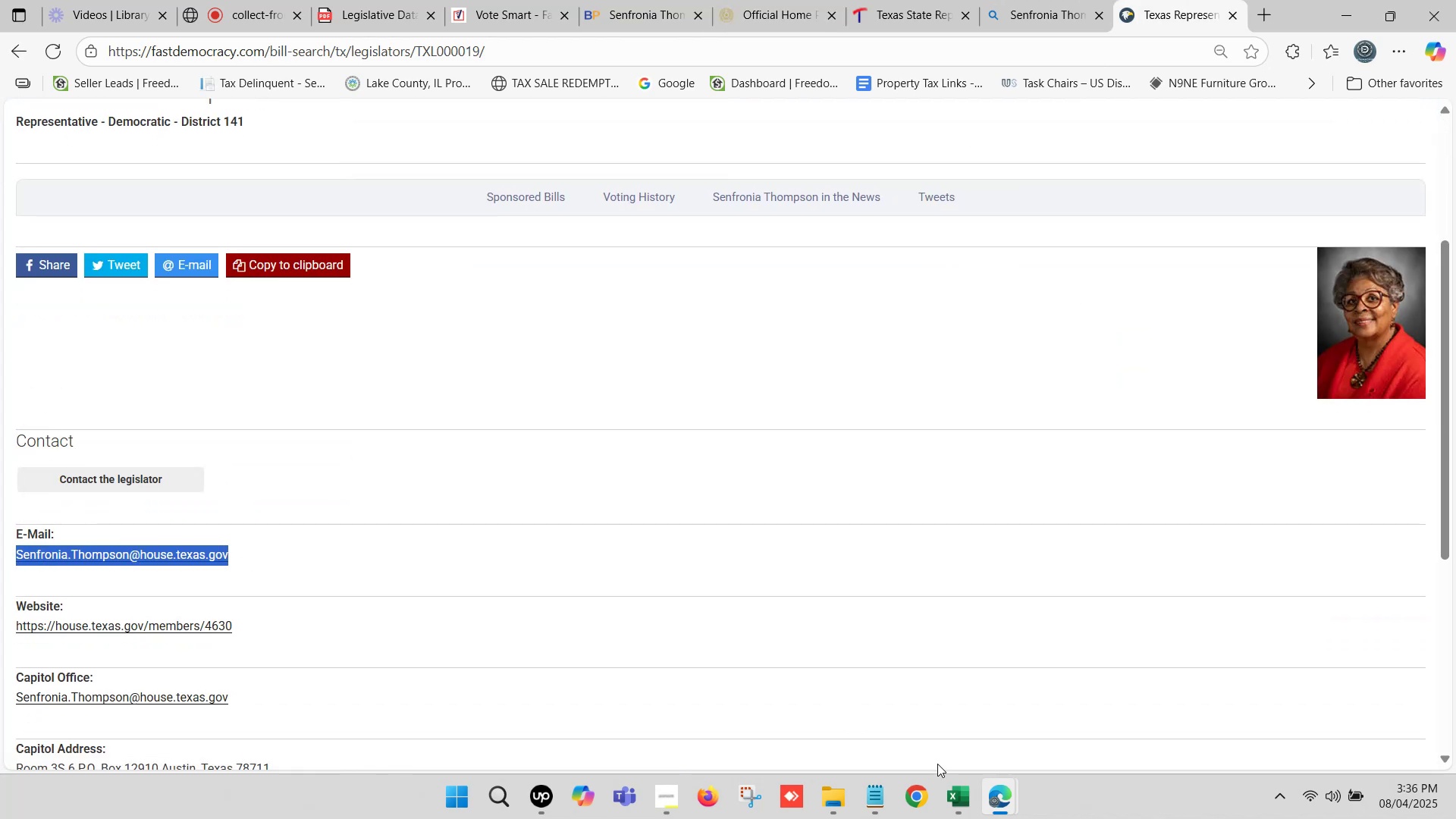 
left_click([949, 787])
 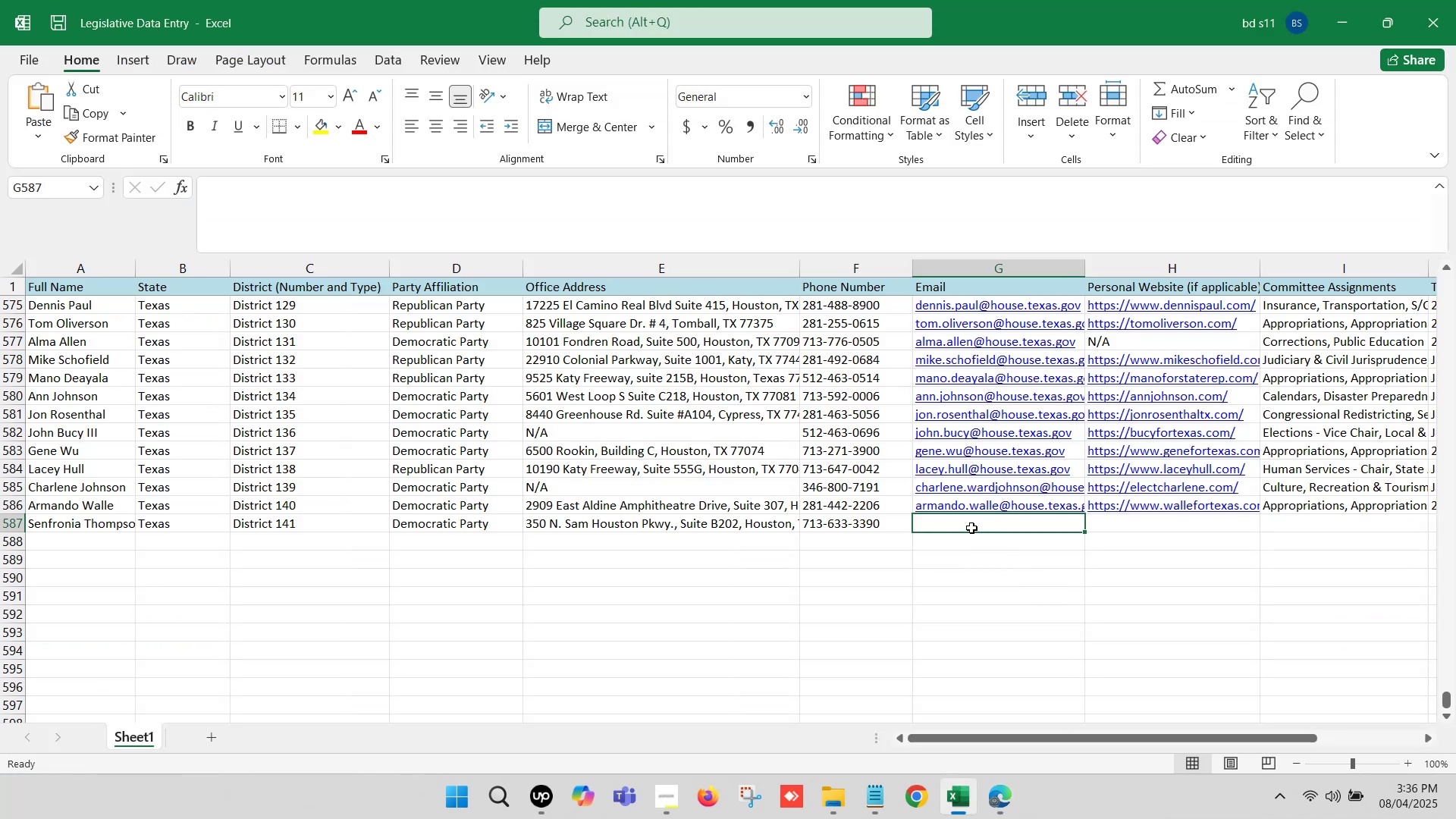 
double_click([969, 524])
 